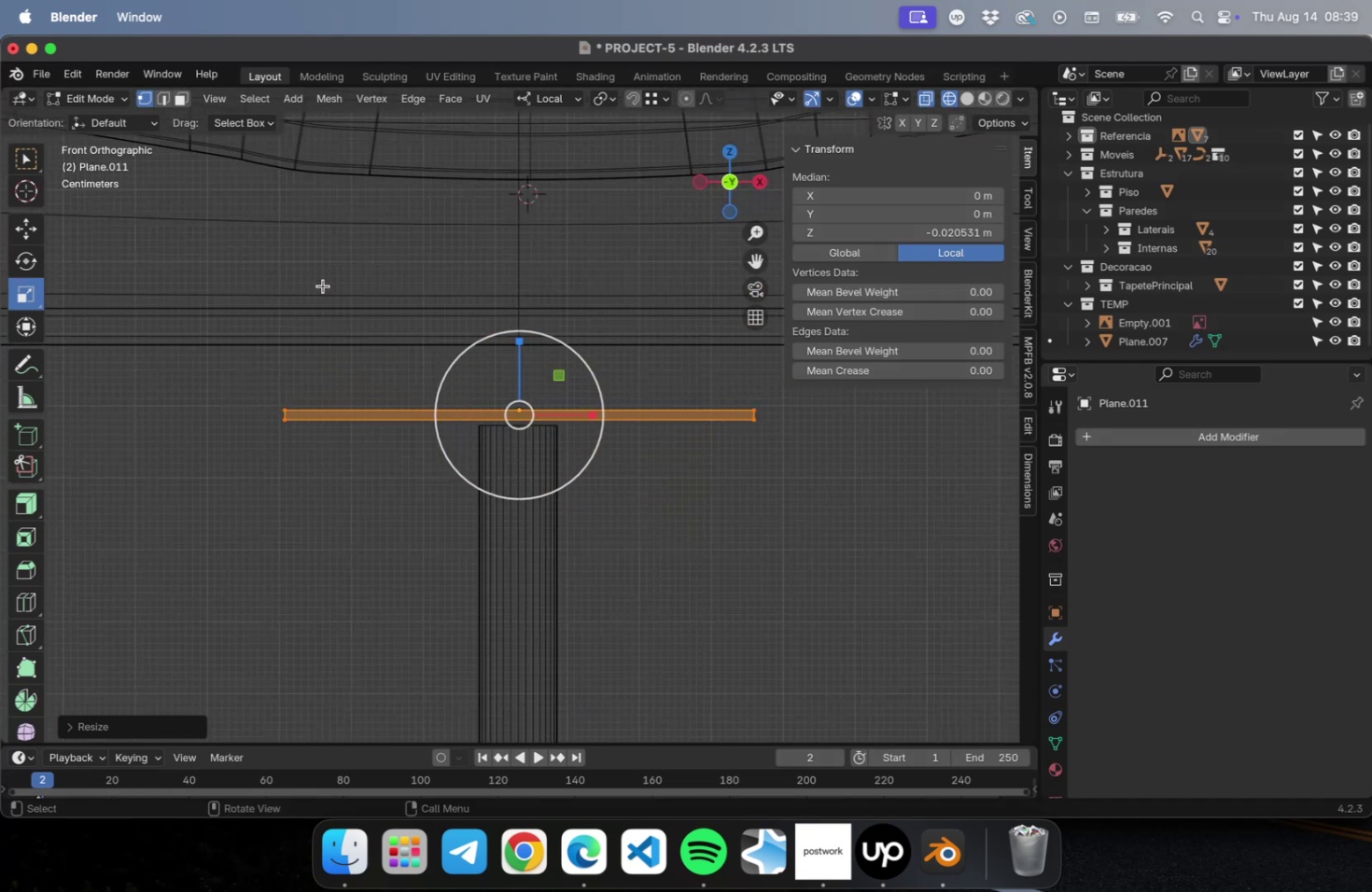 
scroll: coordinate [568, 367], scroll_direction: up, amount: 9.0
 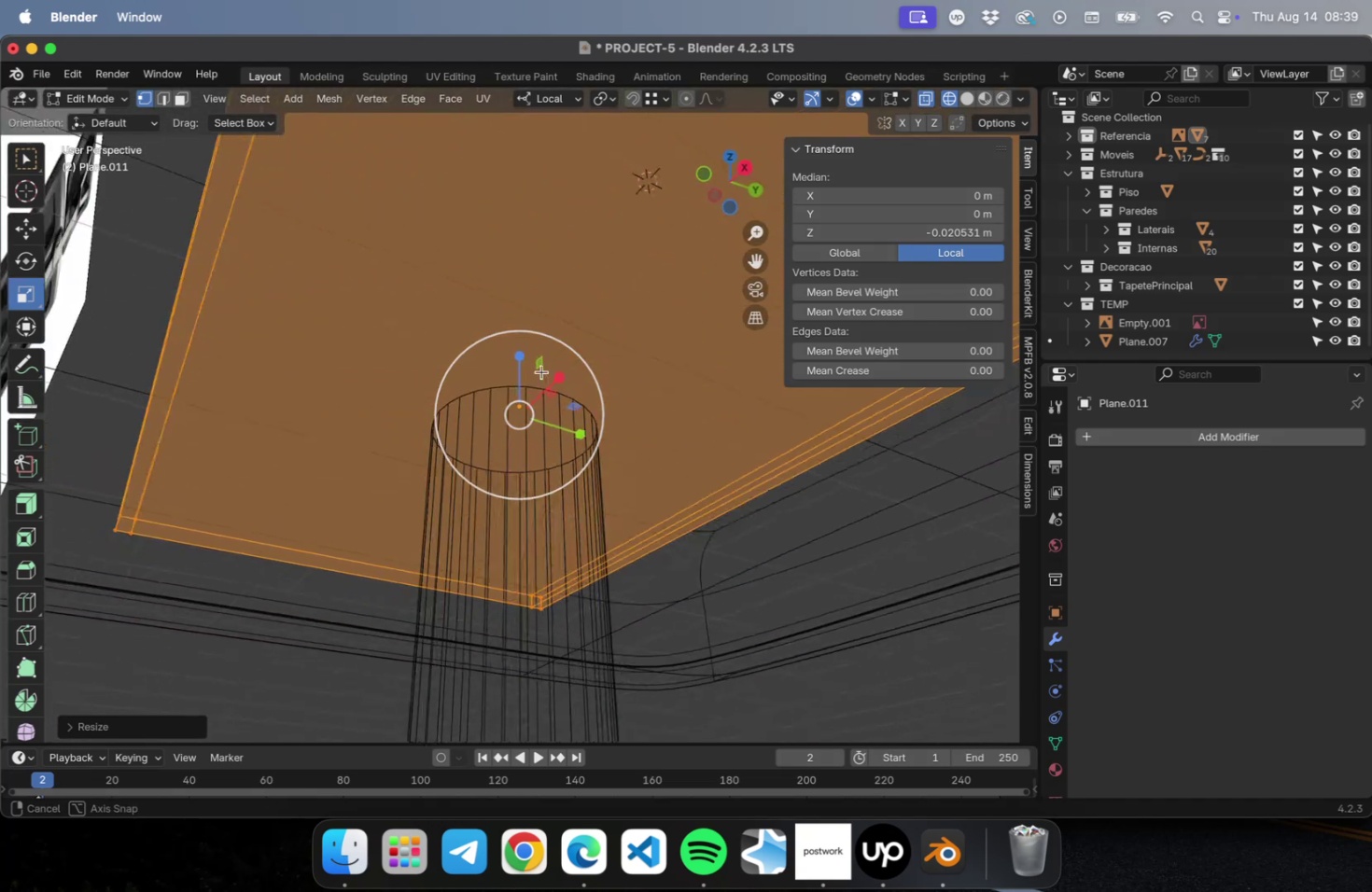 
scroll: coordinate [468, 339], scroll_direction: down, amount: 5.0
 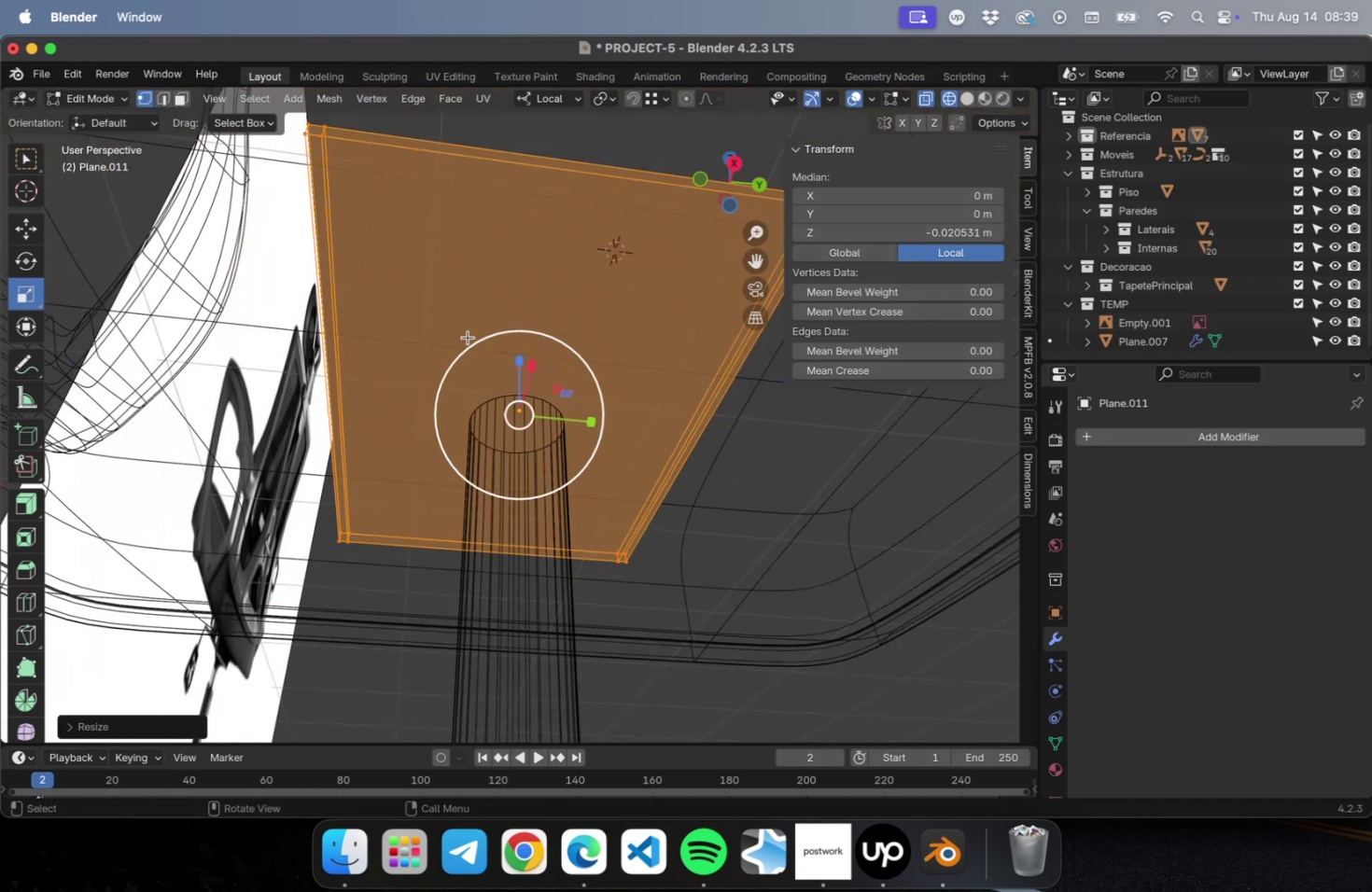 
hold_key(key=ShiftLeft, duration=0.42)
 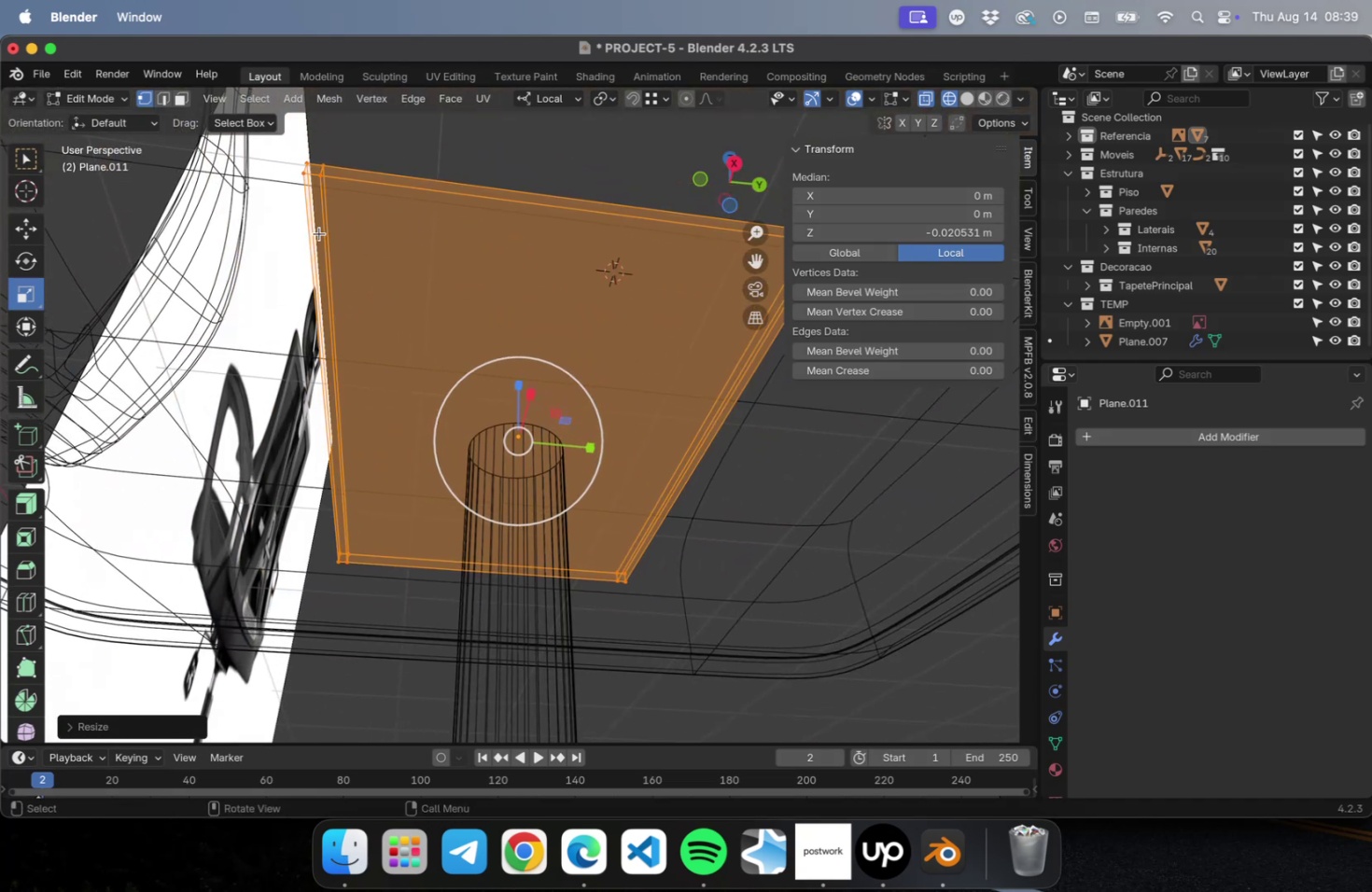 
left_click([319, 233])
 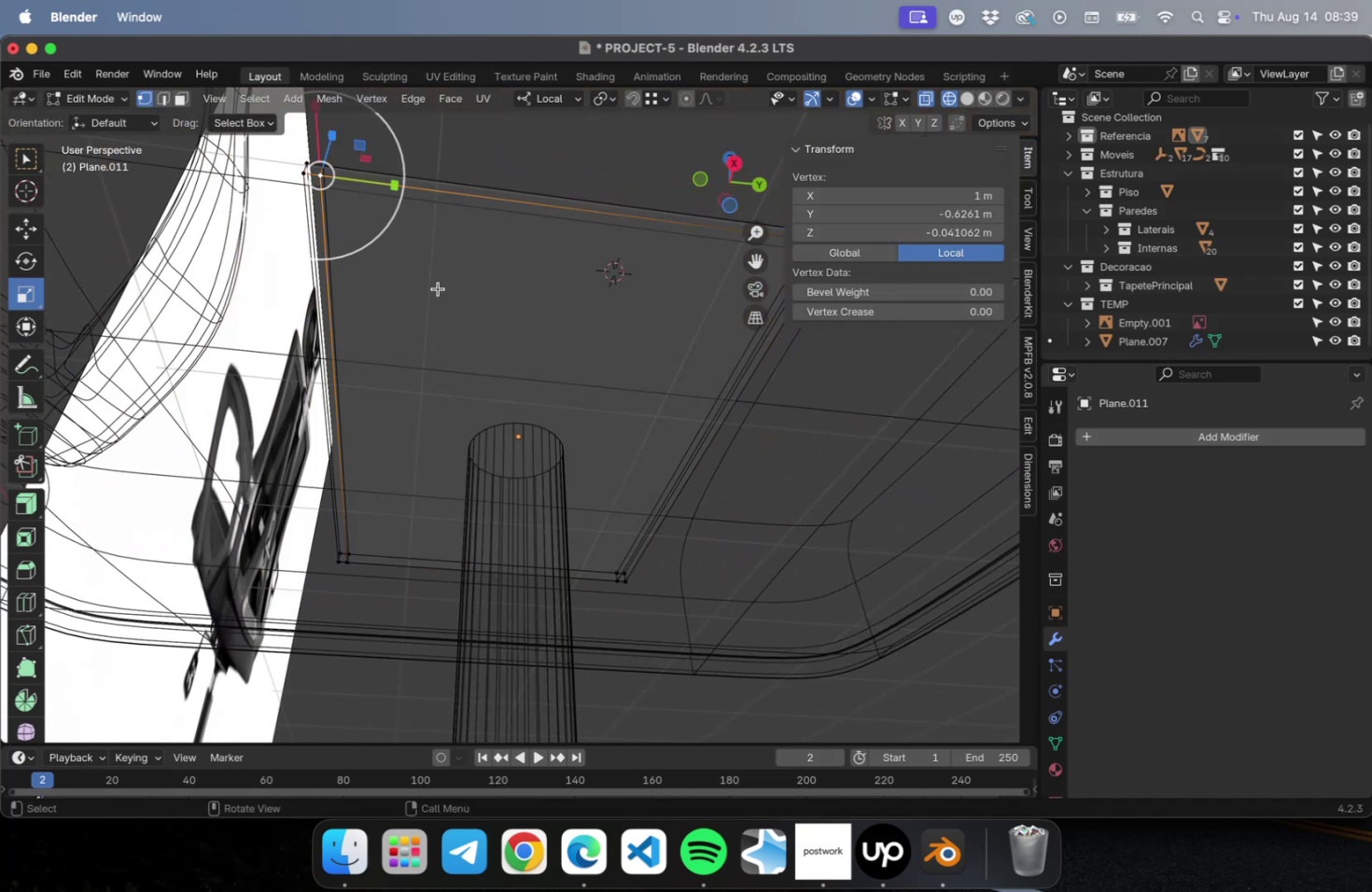 
key(3)
 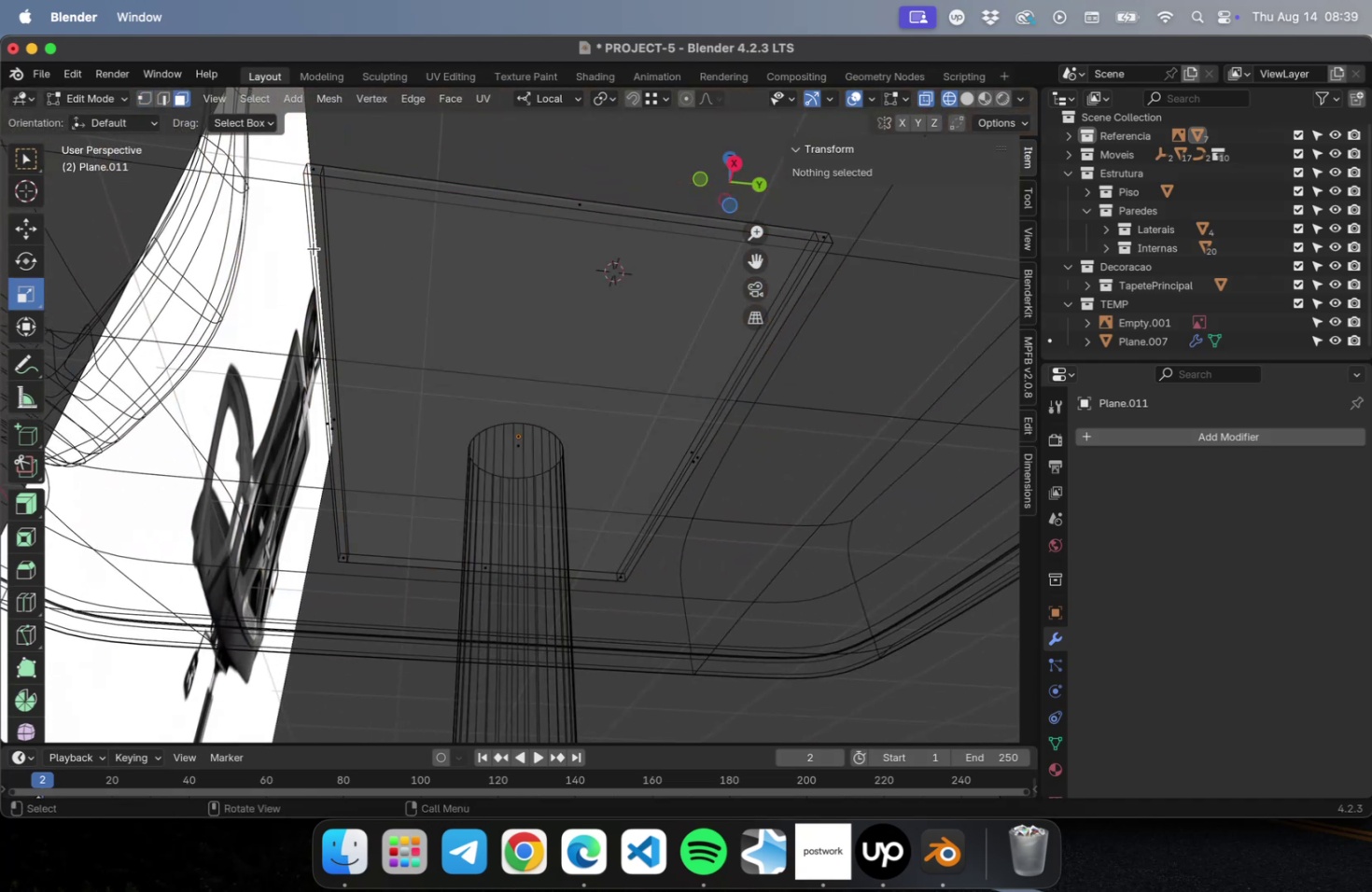 
left_click([317, 247])
 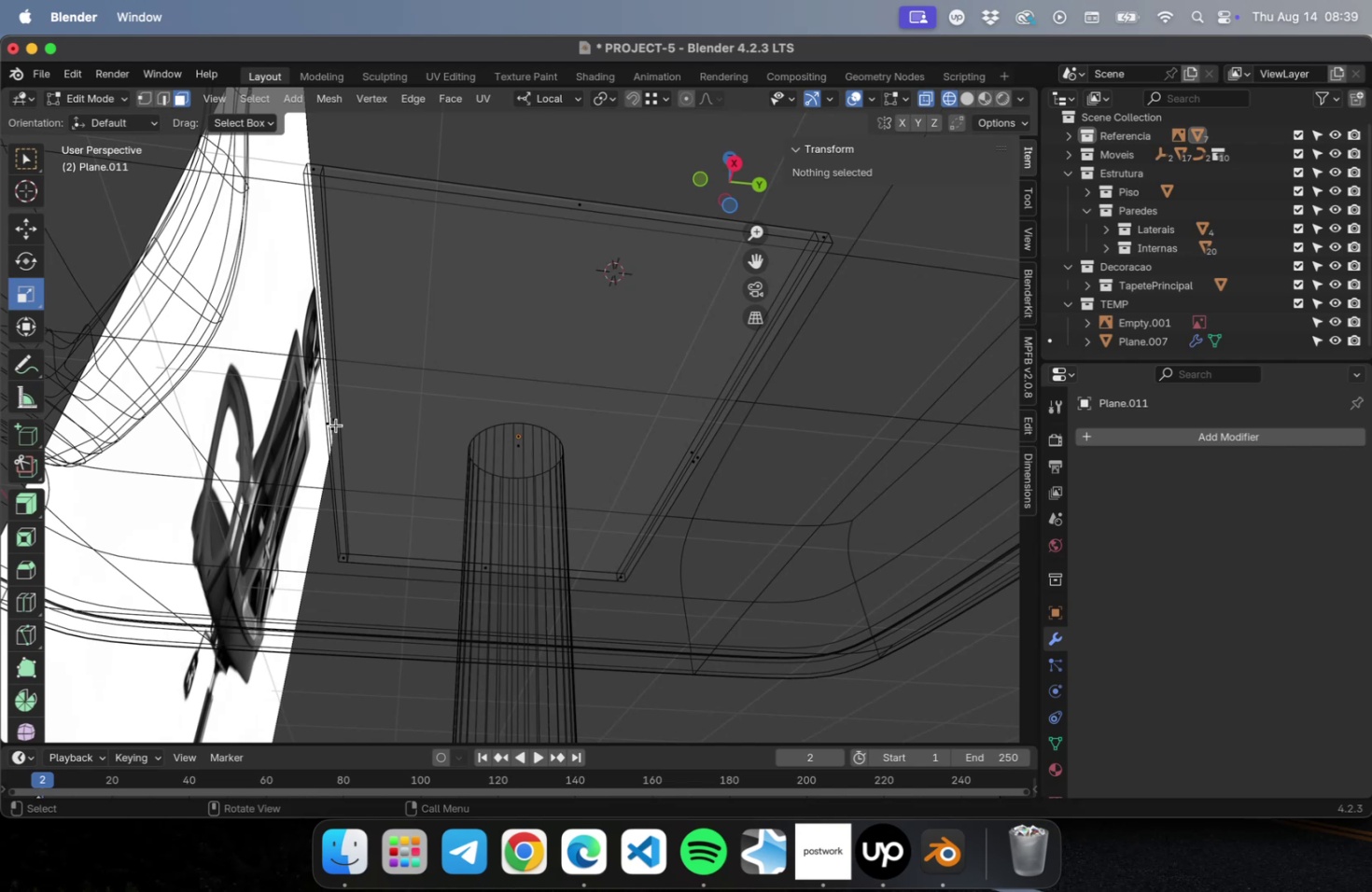 
left_click([333, 424])
 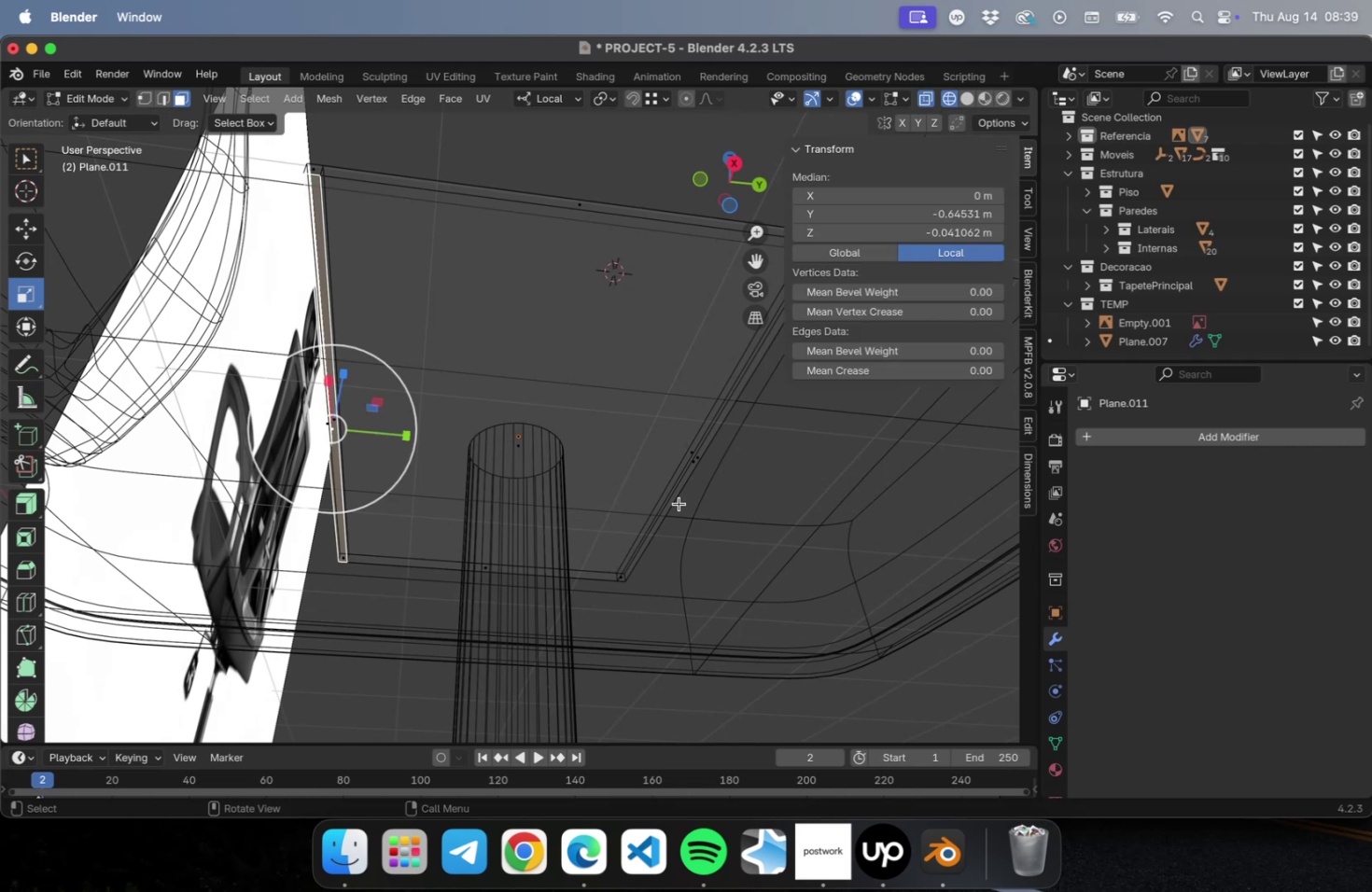 
hold_key(key=ShiftLeft, duration=1.12)
left_click([698, 461])
 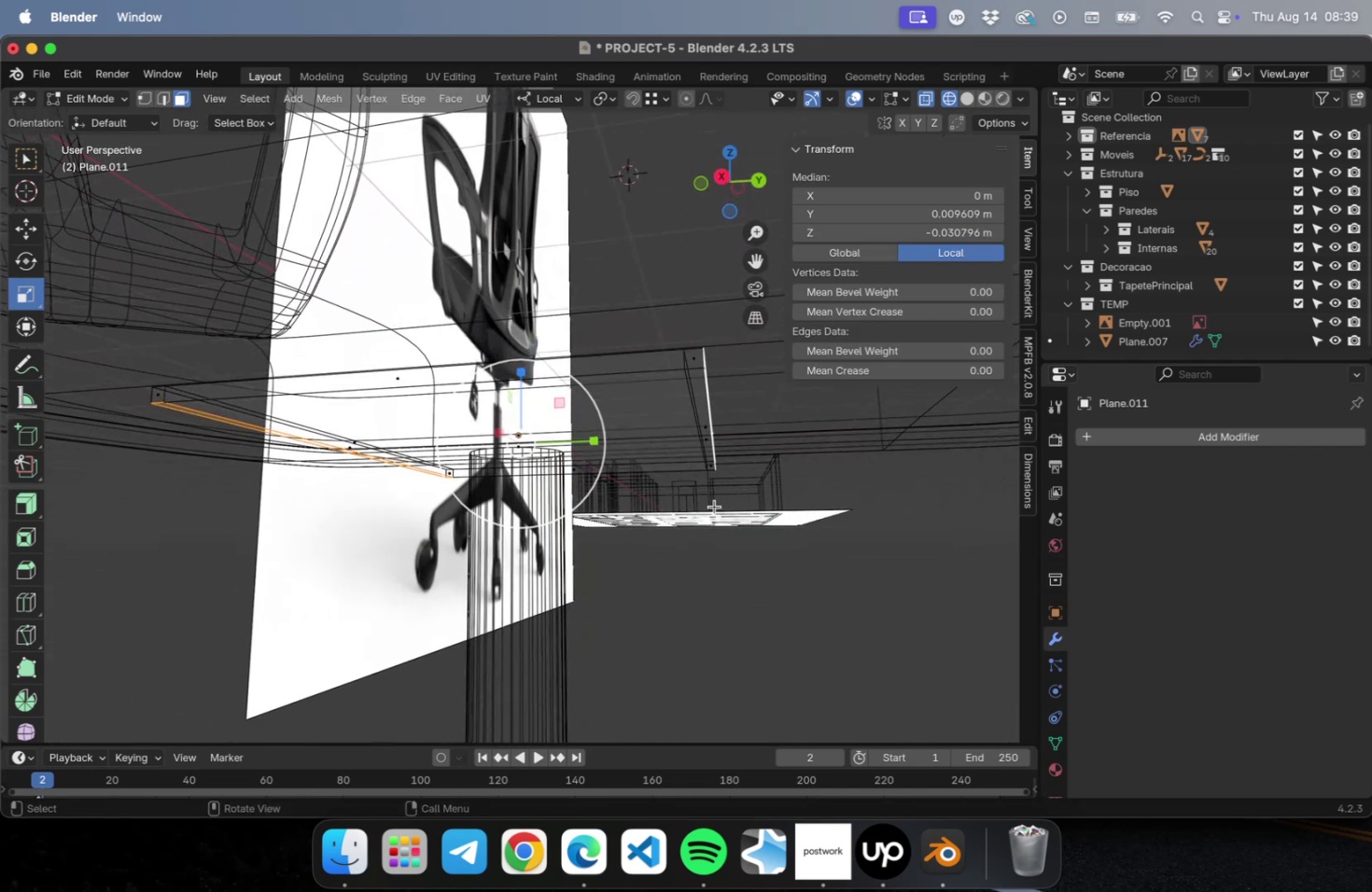 
left_click([707, 443])
 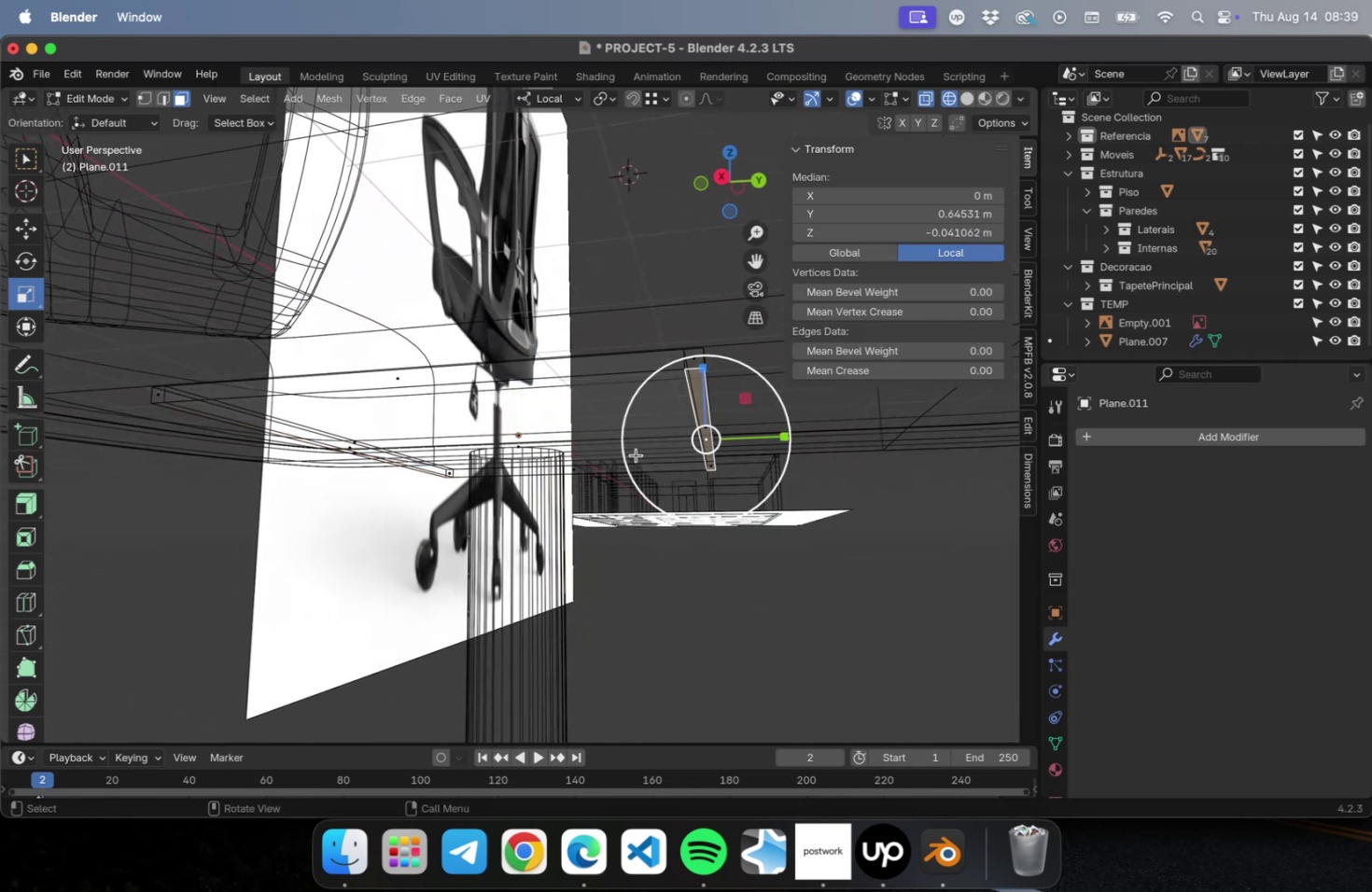 
key(Shift+ShiftLeft)
 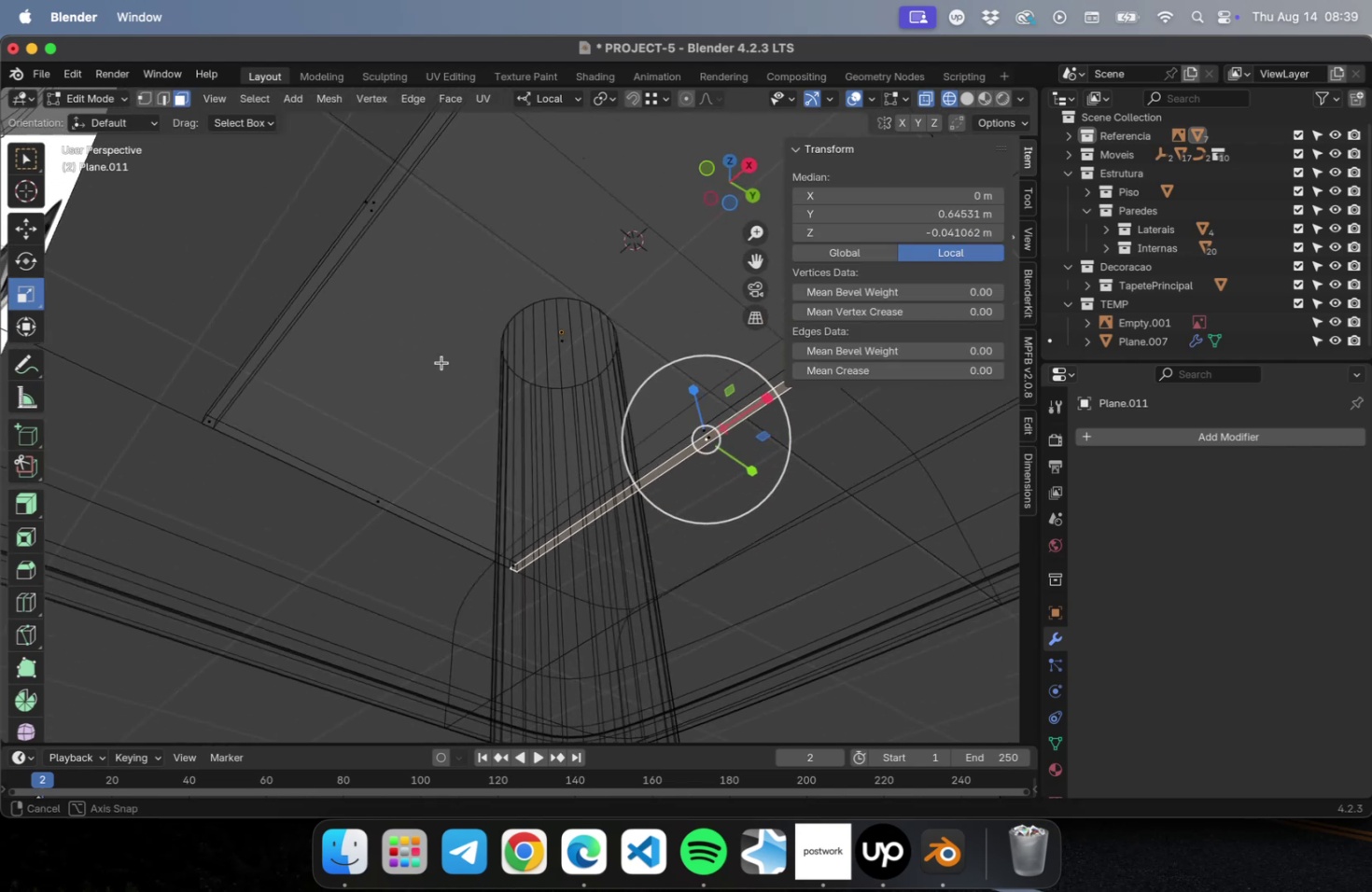 
hold_key(key=ShiftLeft, duration=1.24)
left_click([402, 174])
 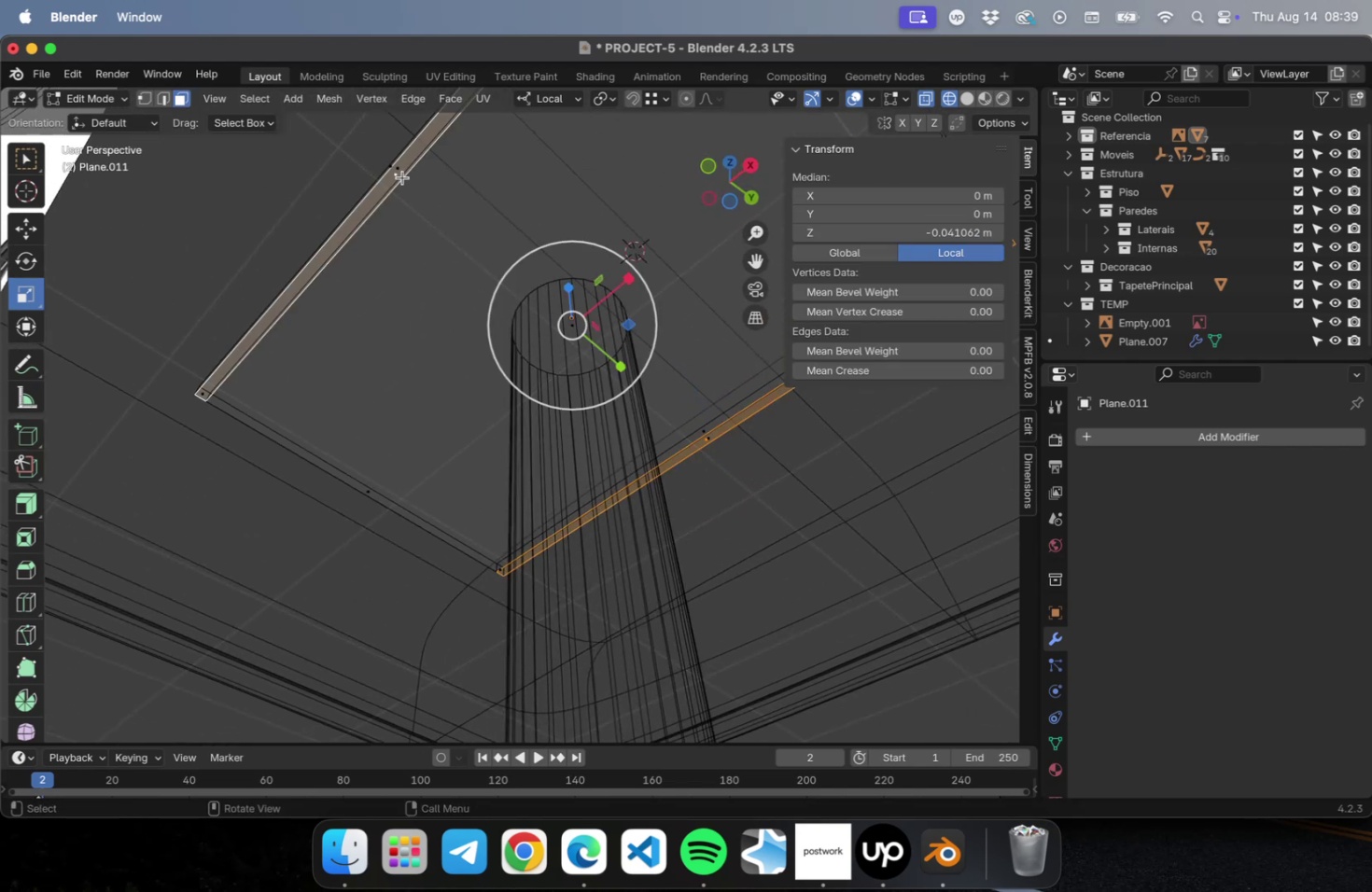 
key(Shift+ShiftLeft)
 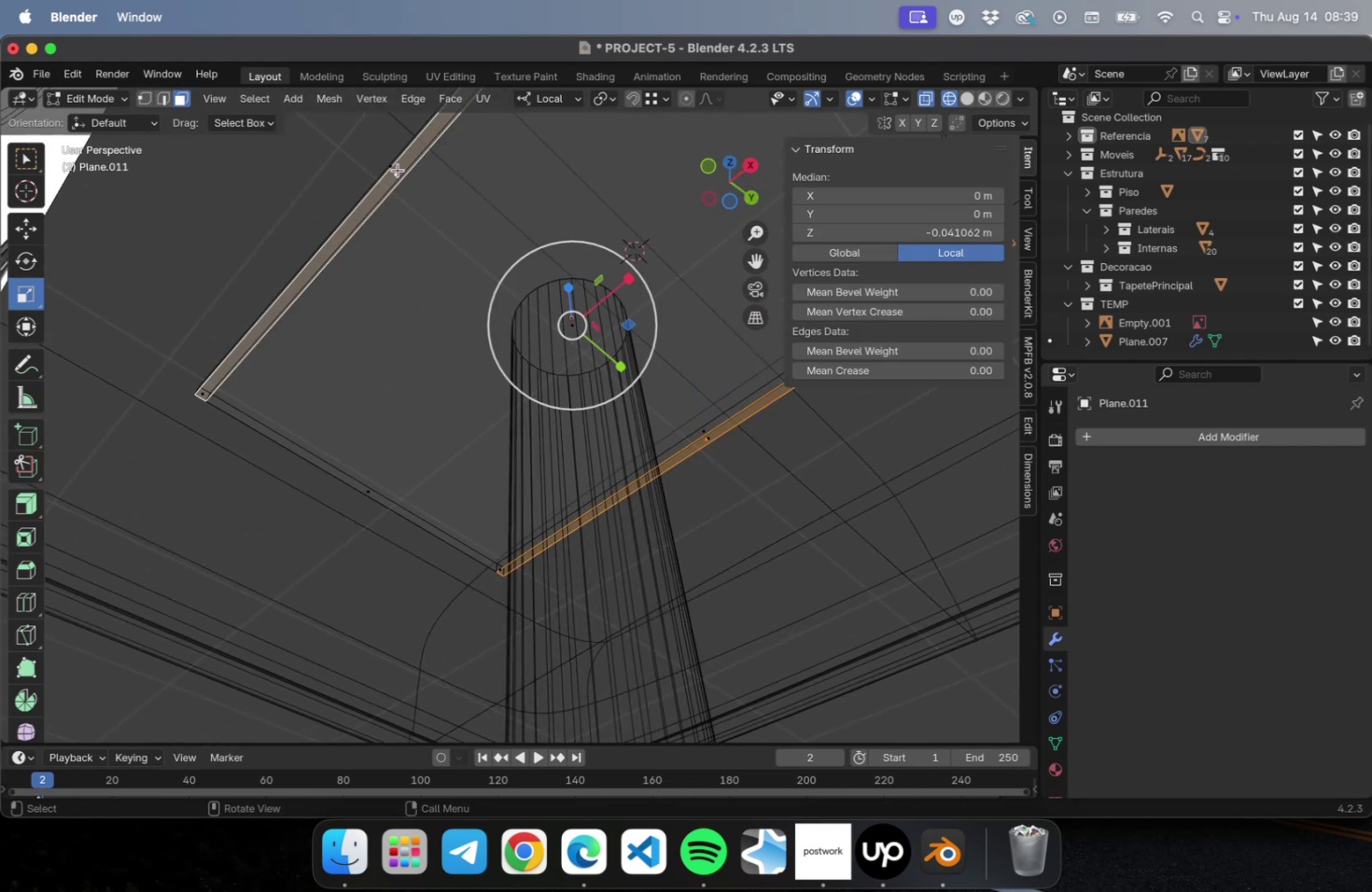 
left_click([398, 170])
 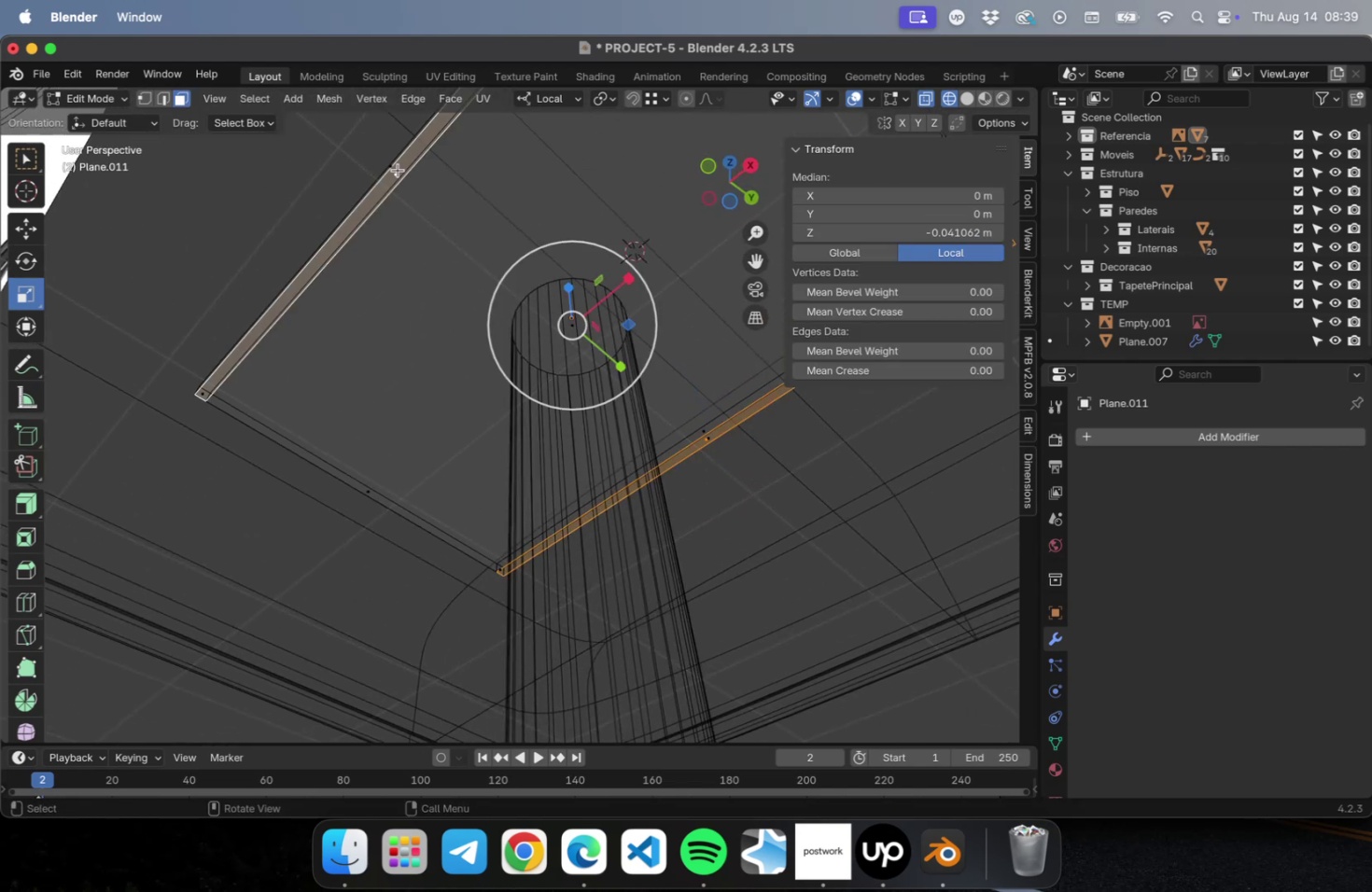 
key(Shift+ShiftLeft)
 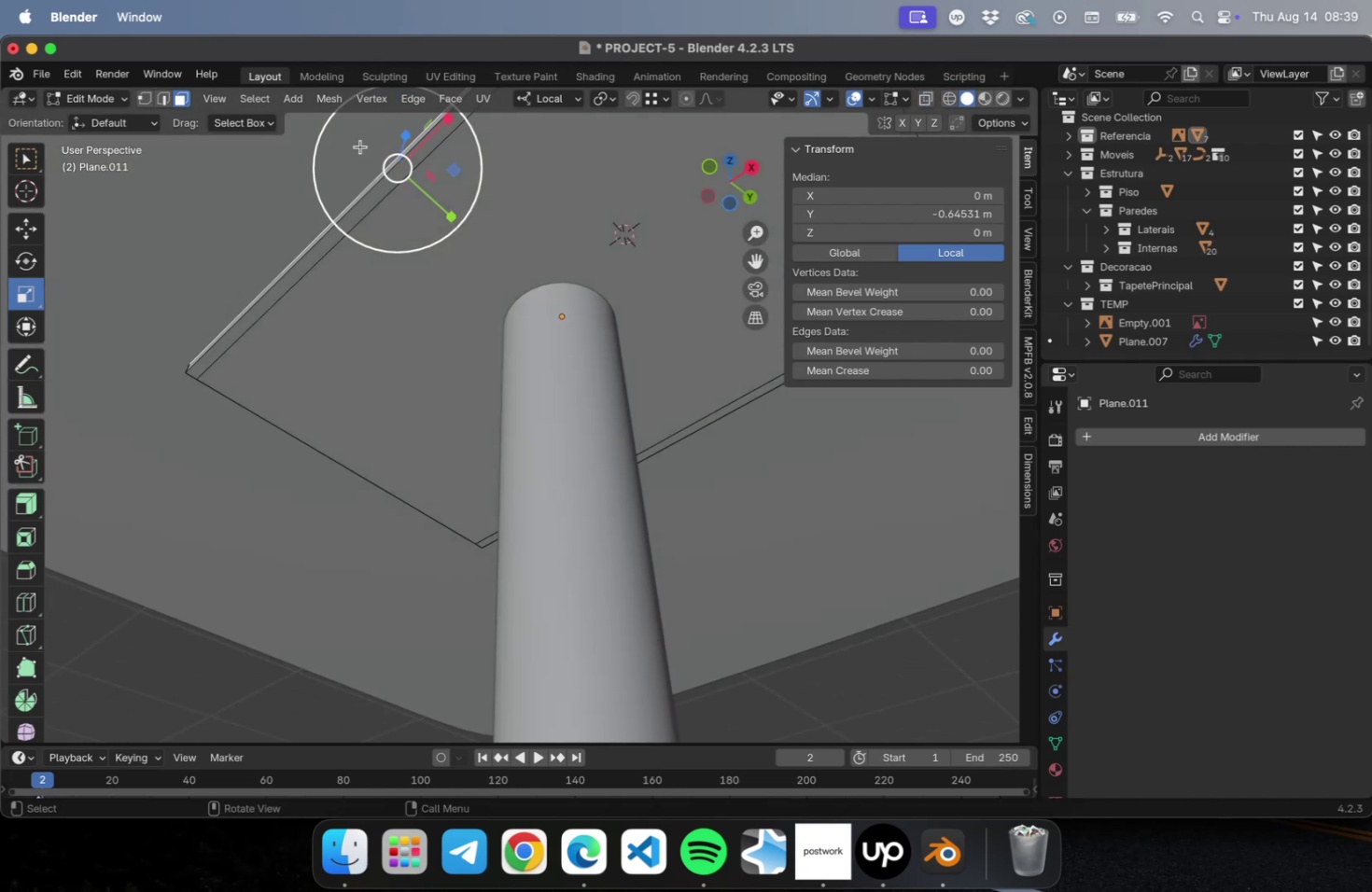 
left_click([399, 174])
 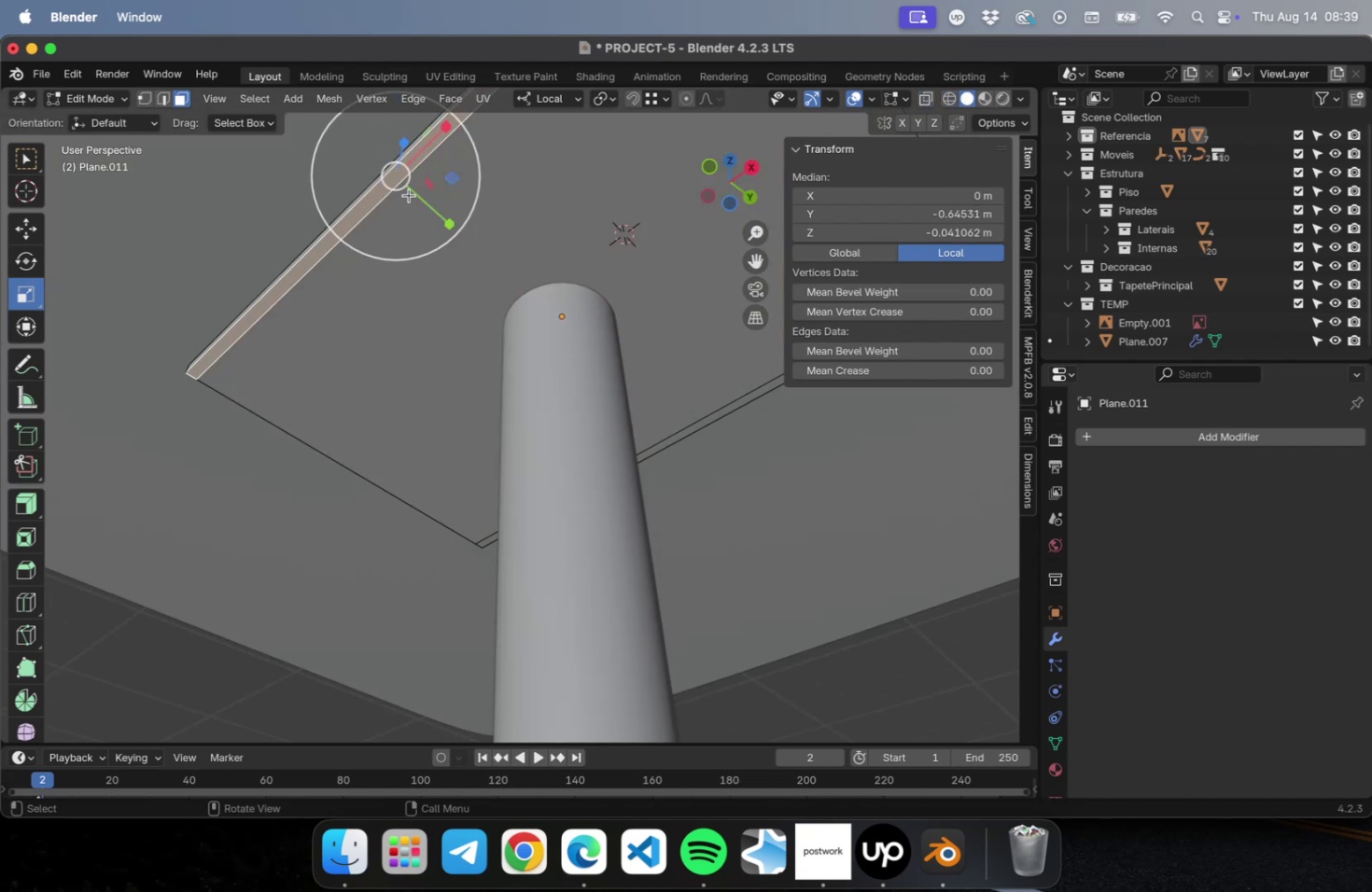 
hold_key(key=ShiftLeft, duration=0.51)
 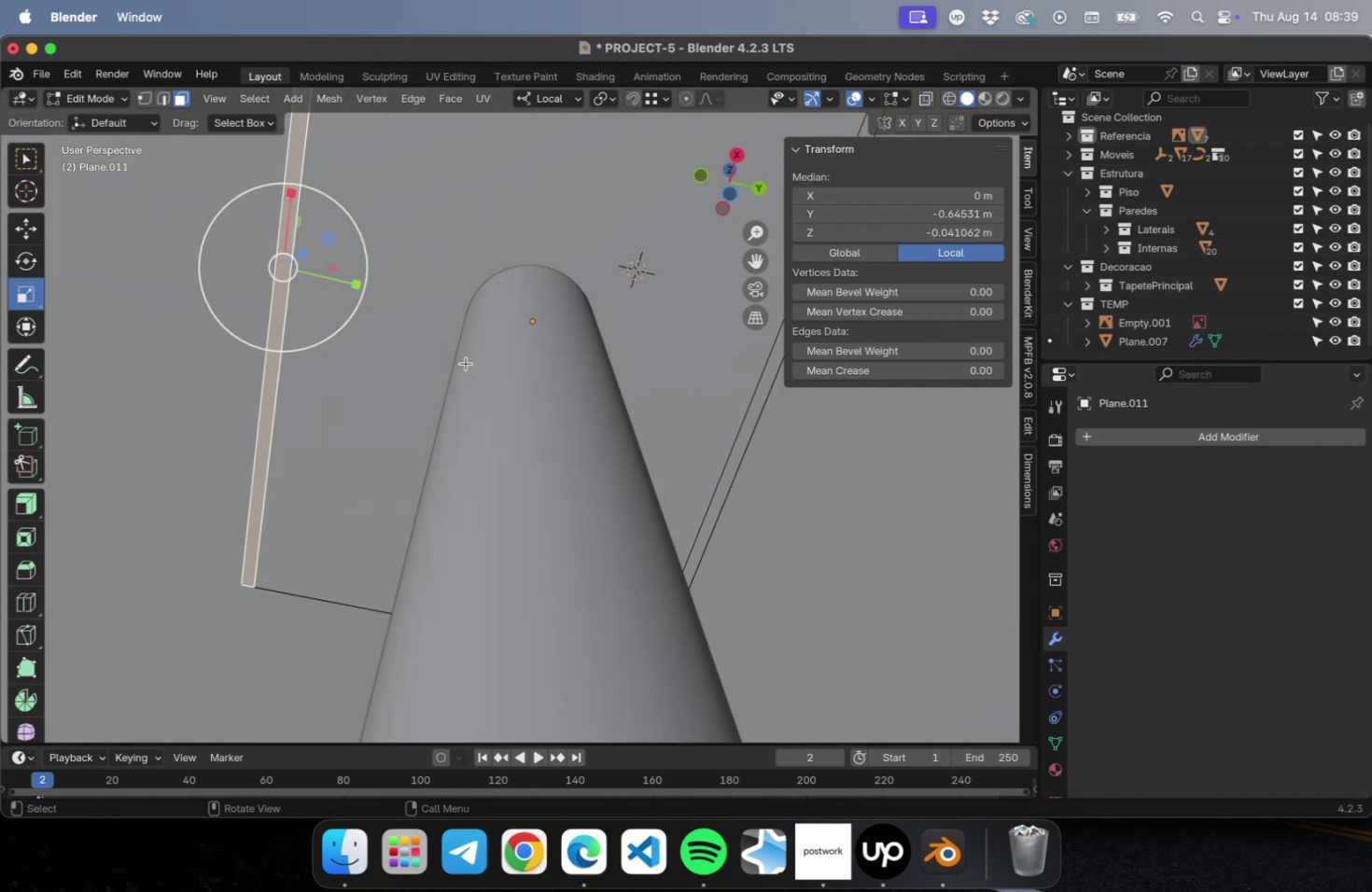 
hold_key(key=ShiftLeft, duration=0.58)
 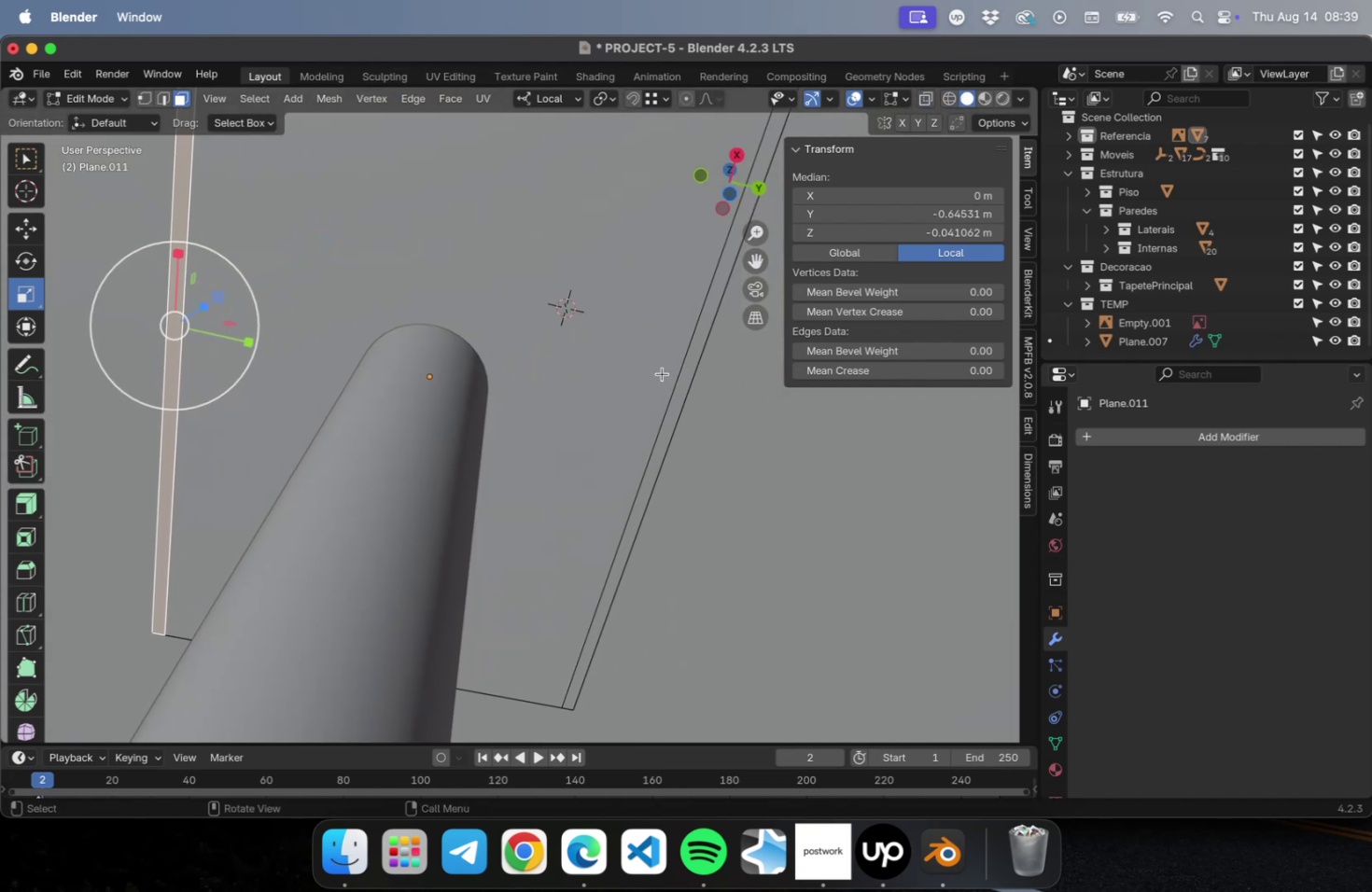 
hold_key(key=ShiftLeft, duration=1.0)
left_click([688, 361])
 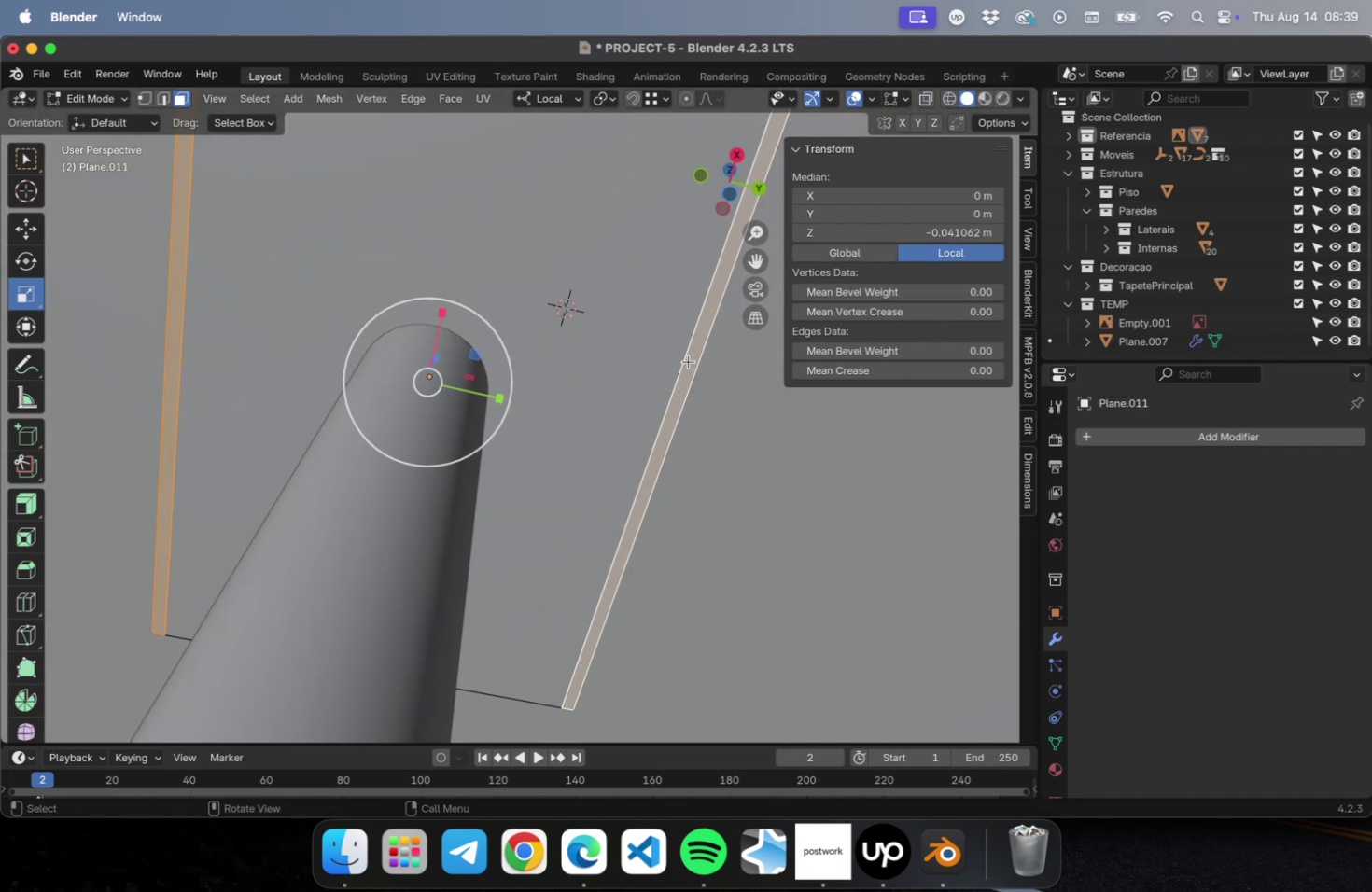 
key(E)
 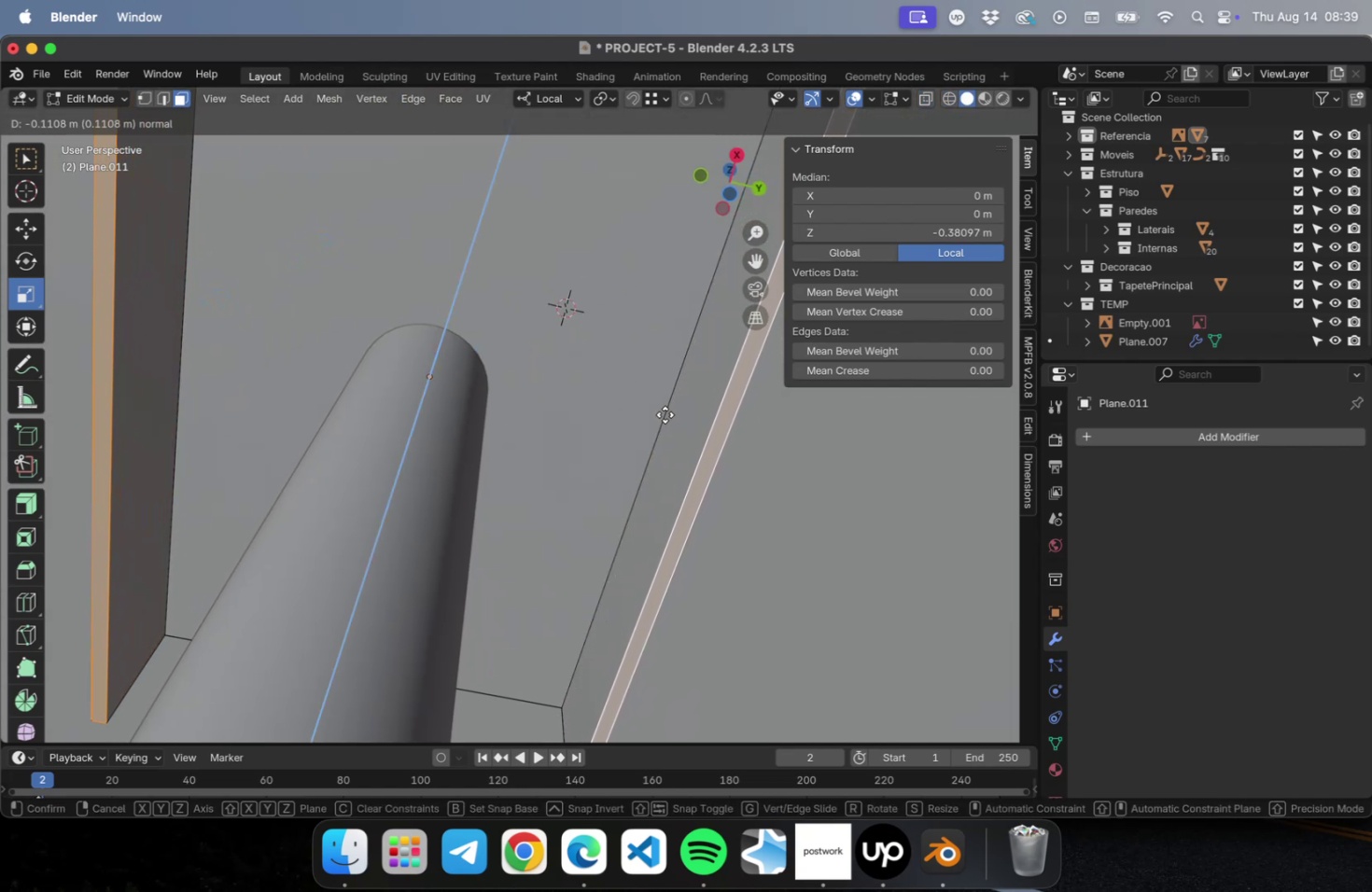 
left_click([663, 419])
 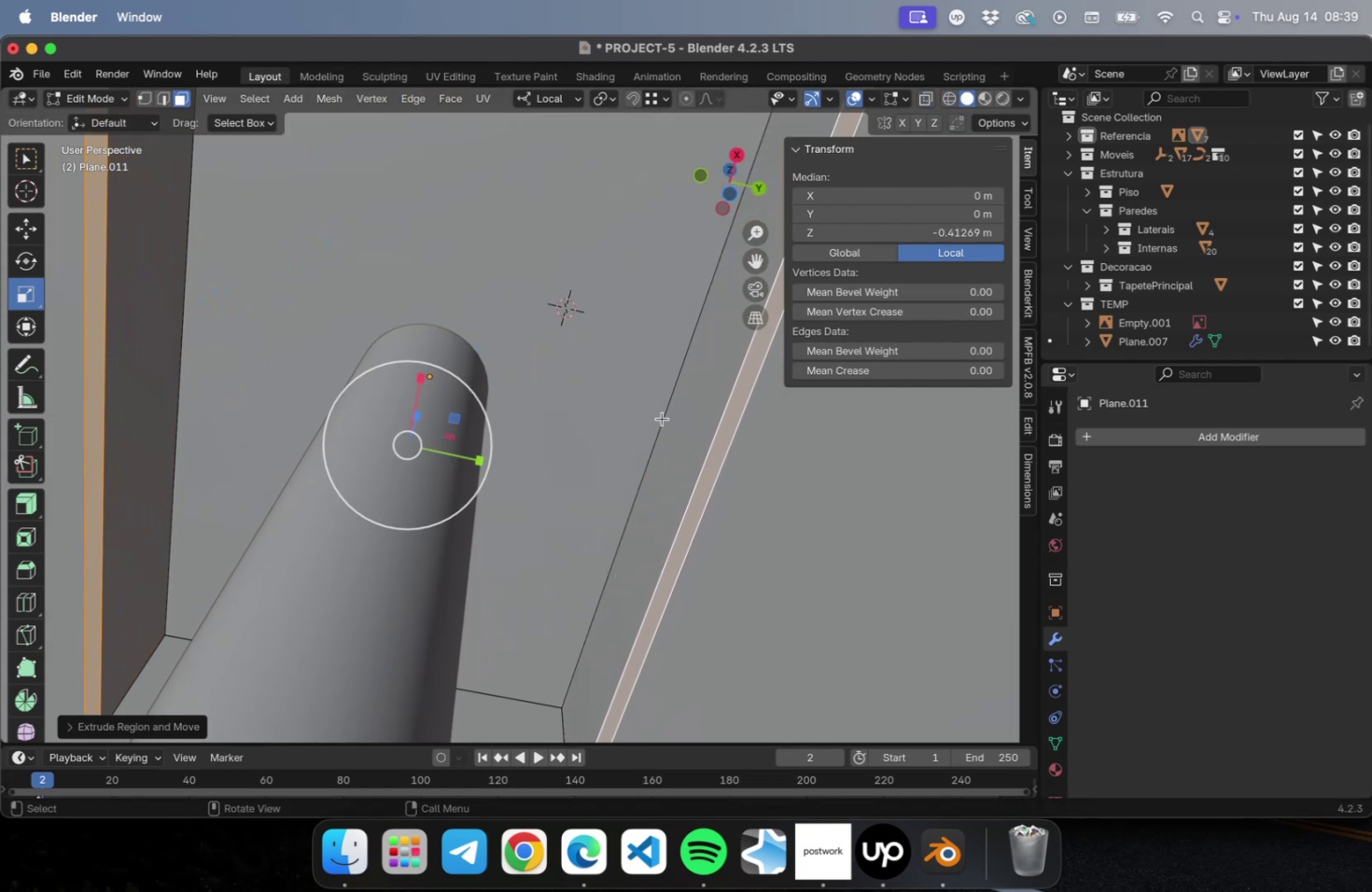 
scroll: coordinate [648, 408], scroll_direction: down, amount: 10.0
 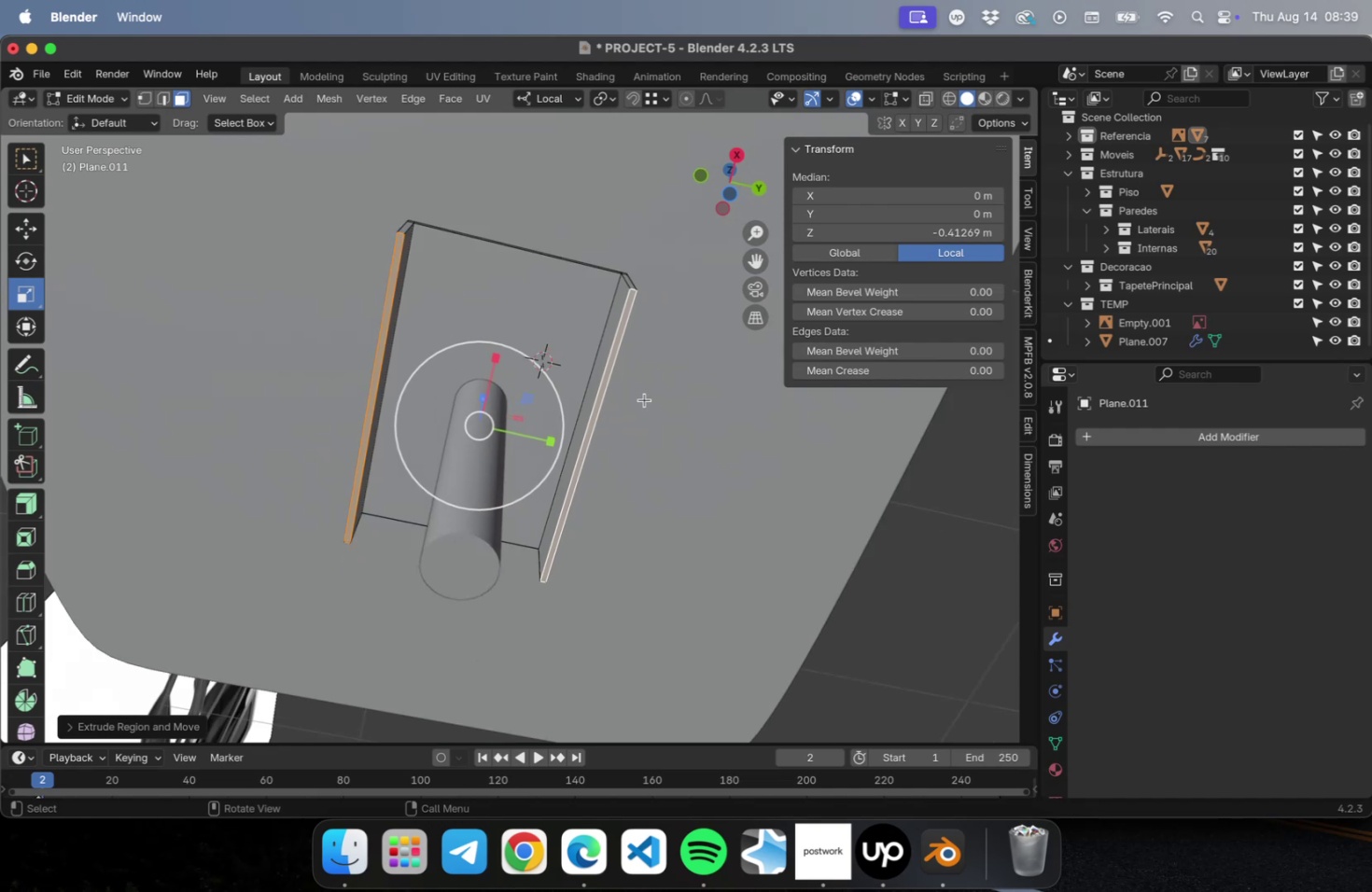 
hold_key(key=ShiftLeft, duration=0.34)
 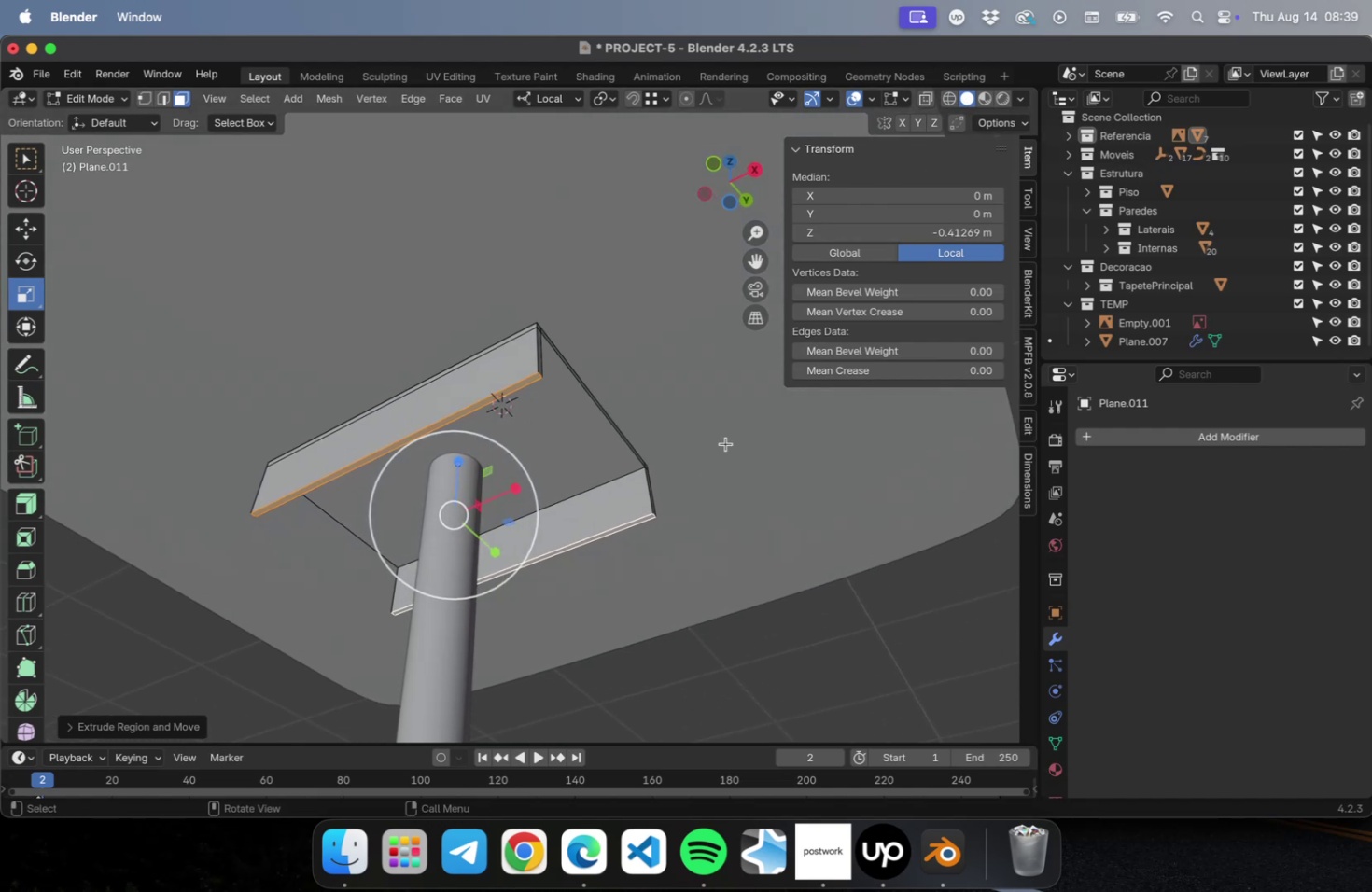 
wait(5.1)
 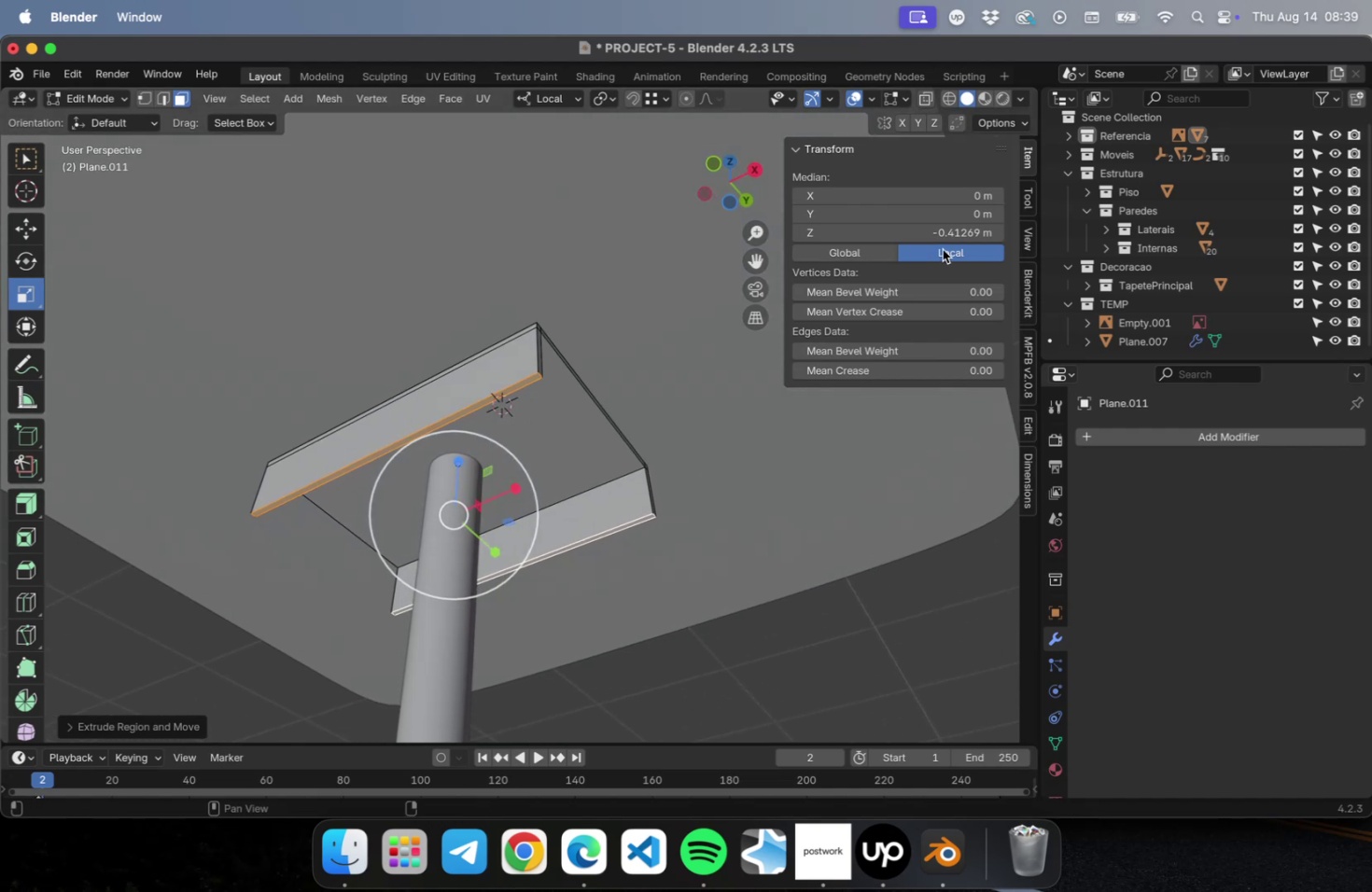 
left_click([861, 630])
 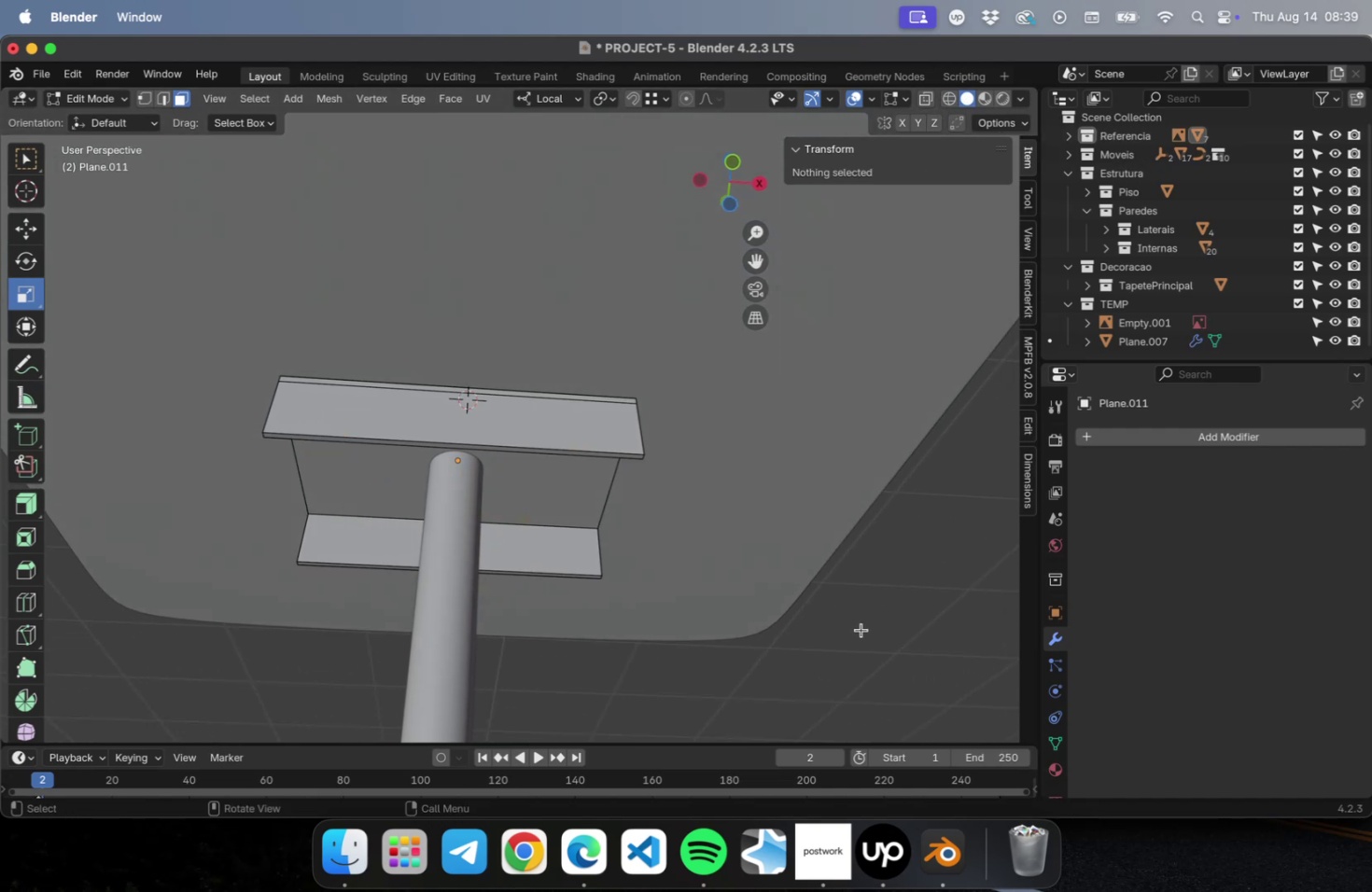 
type([NumLock]1)
key(Tab)
type(rz90)
 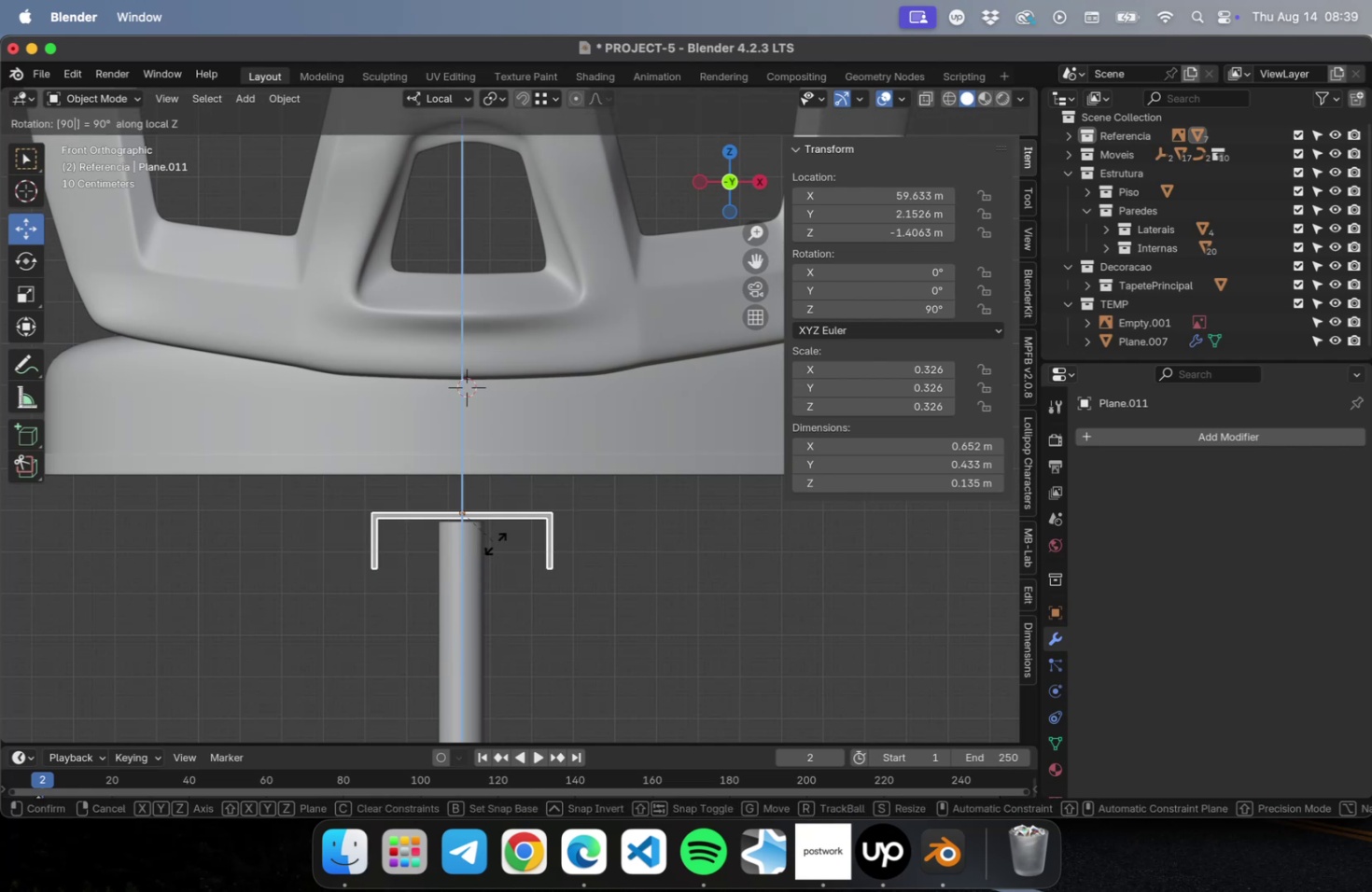 
key(Enter)
 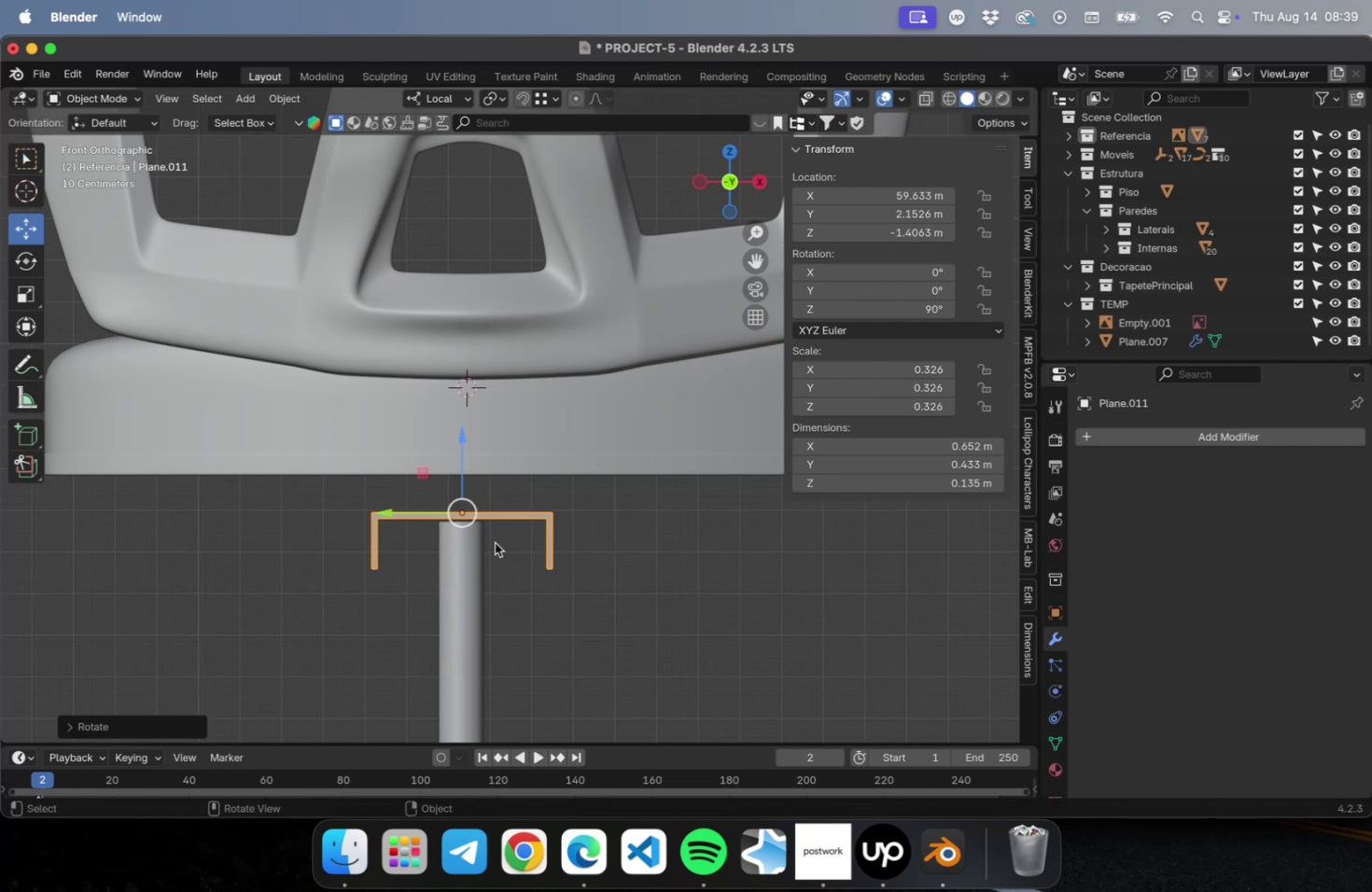 
scroll: coordinate [491, 543], scroll_direction: up, amount: 9.0
 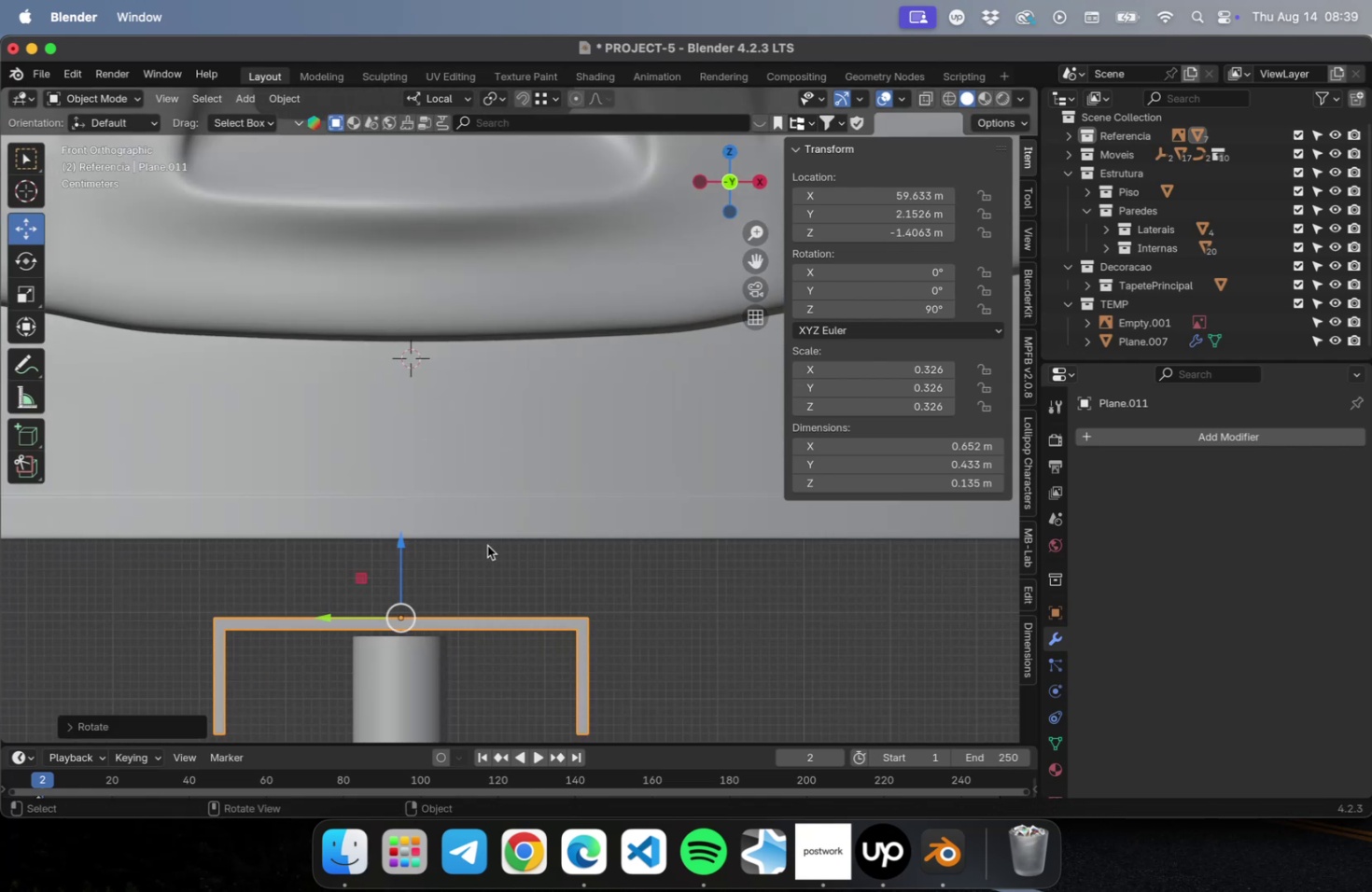 
hold_key(key=ShiftLeft, duration=0.58)
 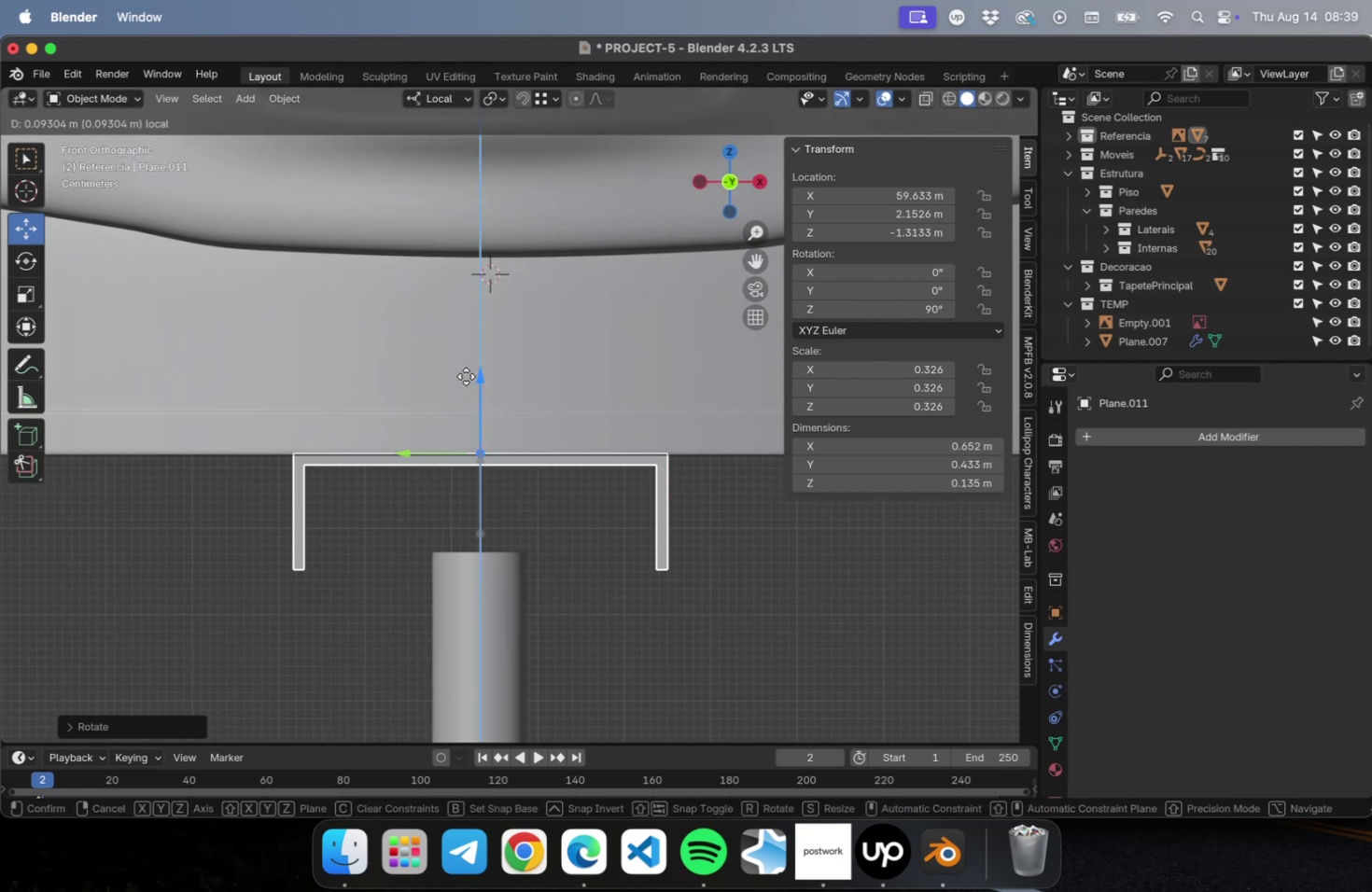 
key(Shift+ShiftLeft)
 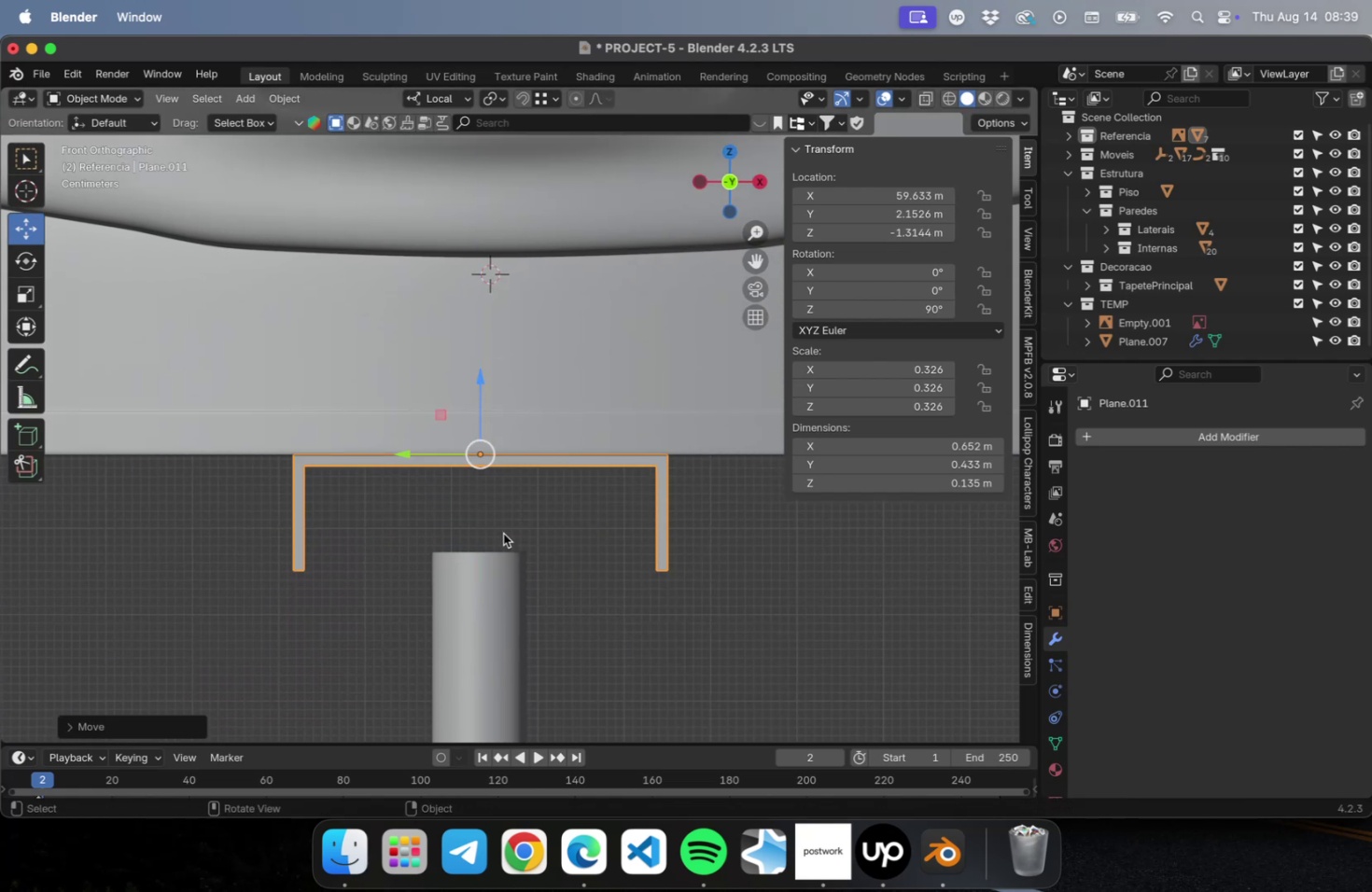 
scroll: coordinate [516, 557], scroll_direction: up, amount: 9.0
 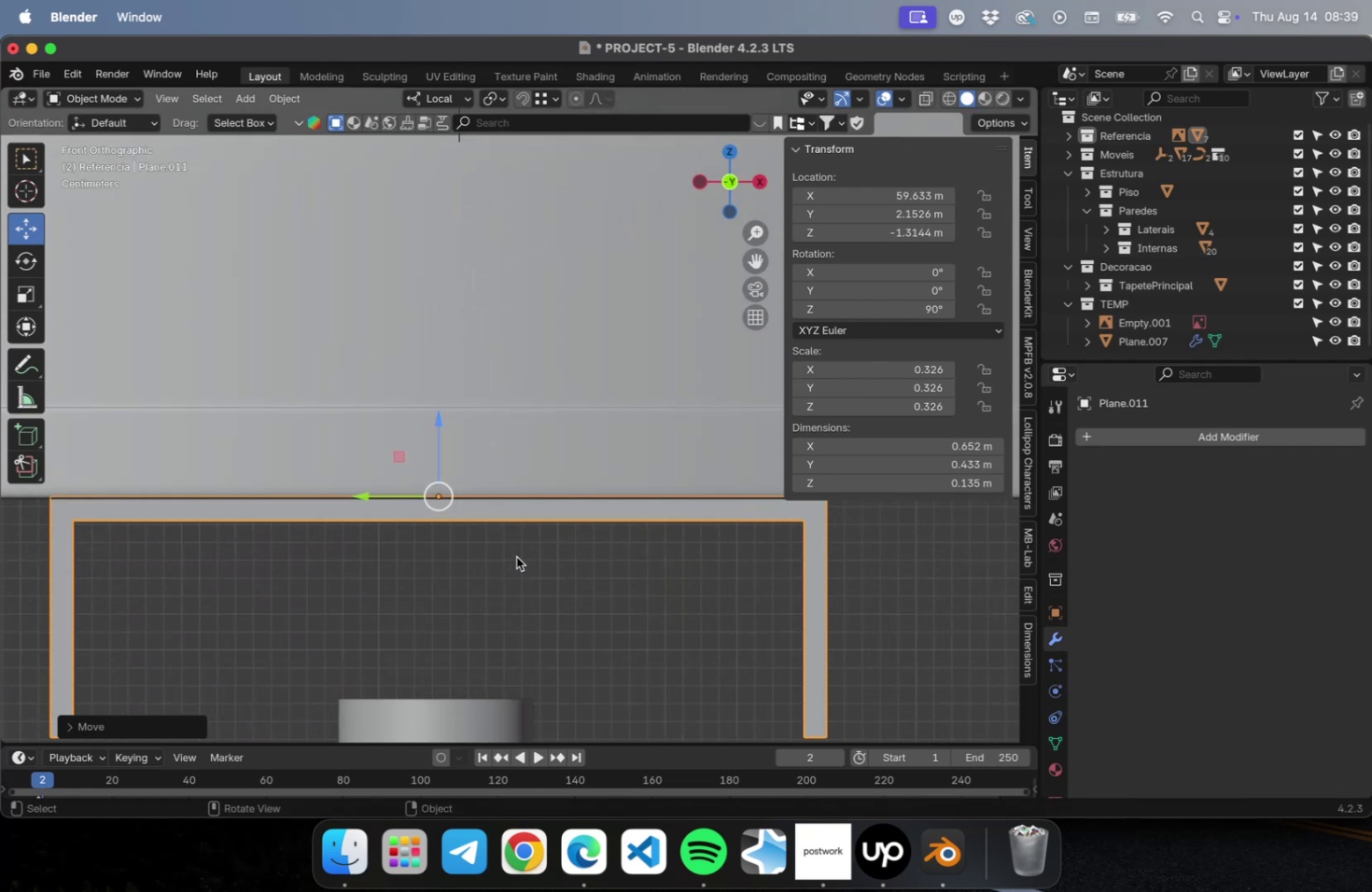 
key(Shift+ShiftLeft)
 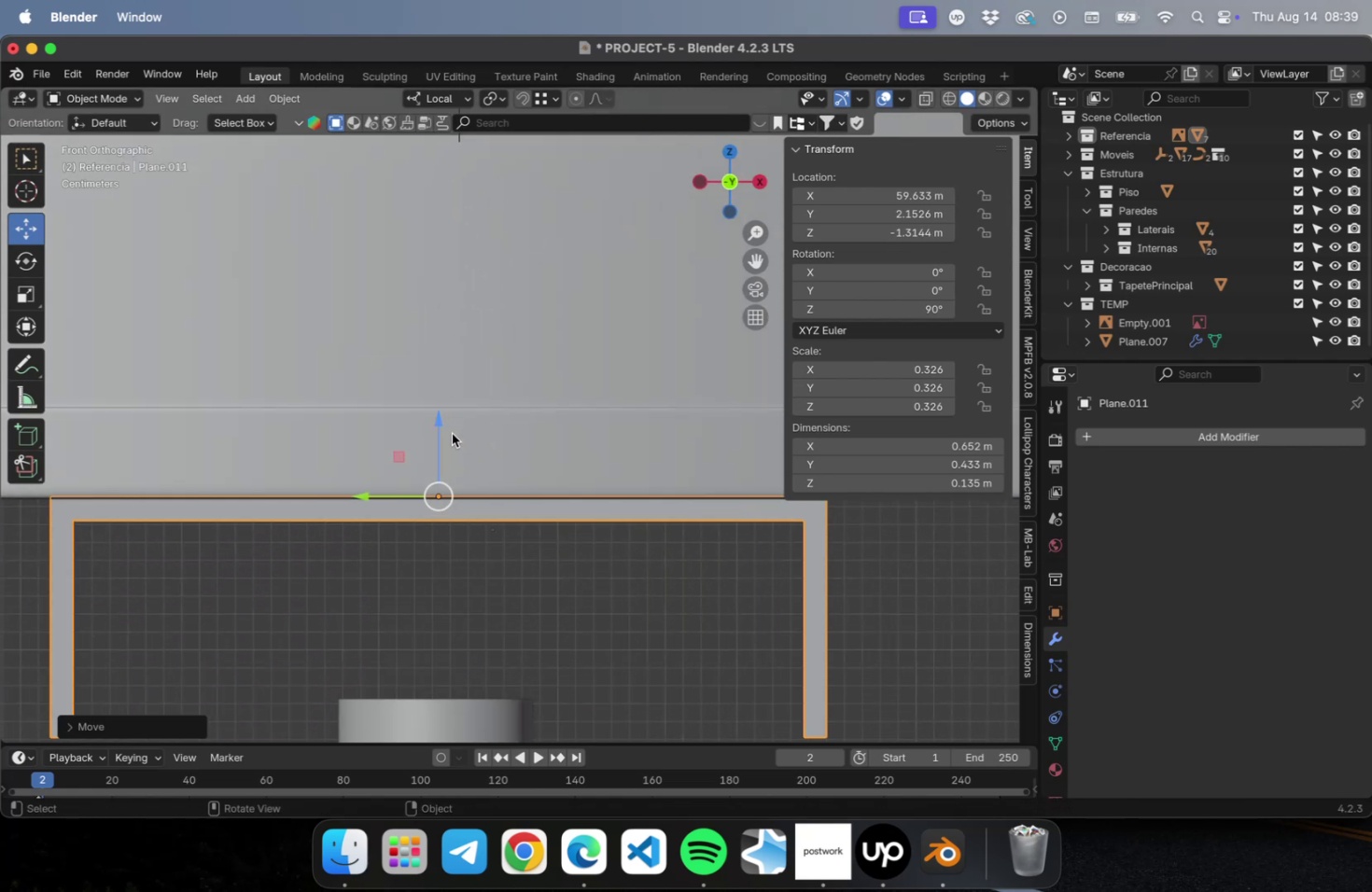 
key(Shift+ShiftLeft)
 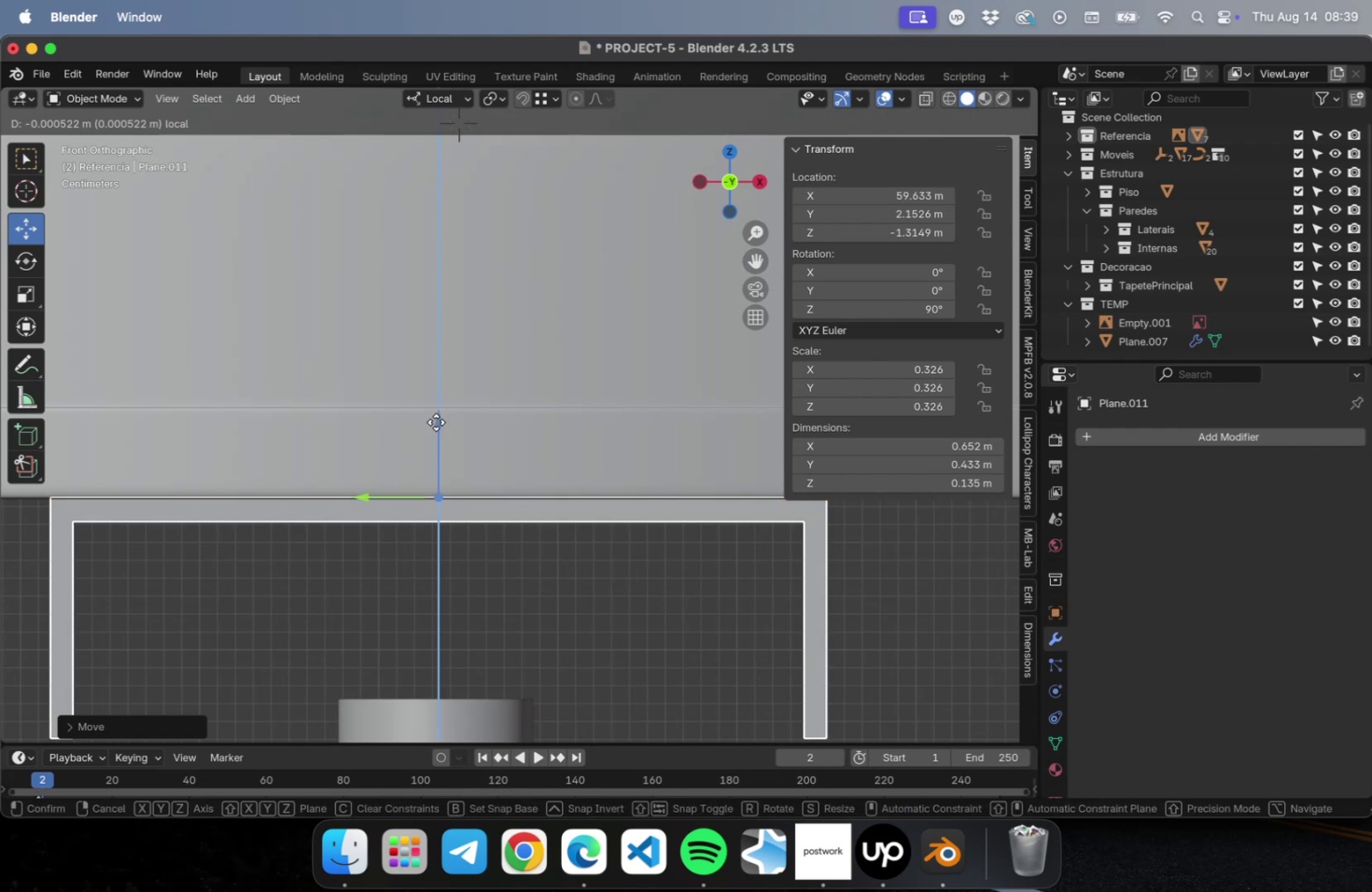 
key(Meta+CommandLeft)
 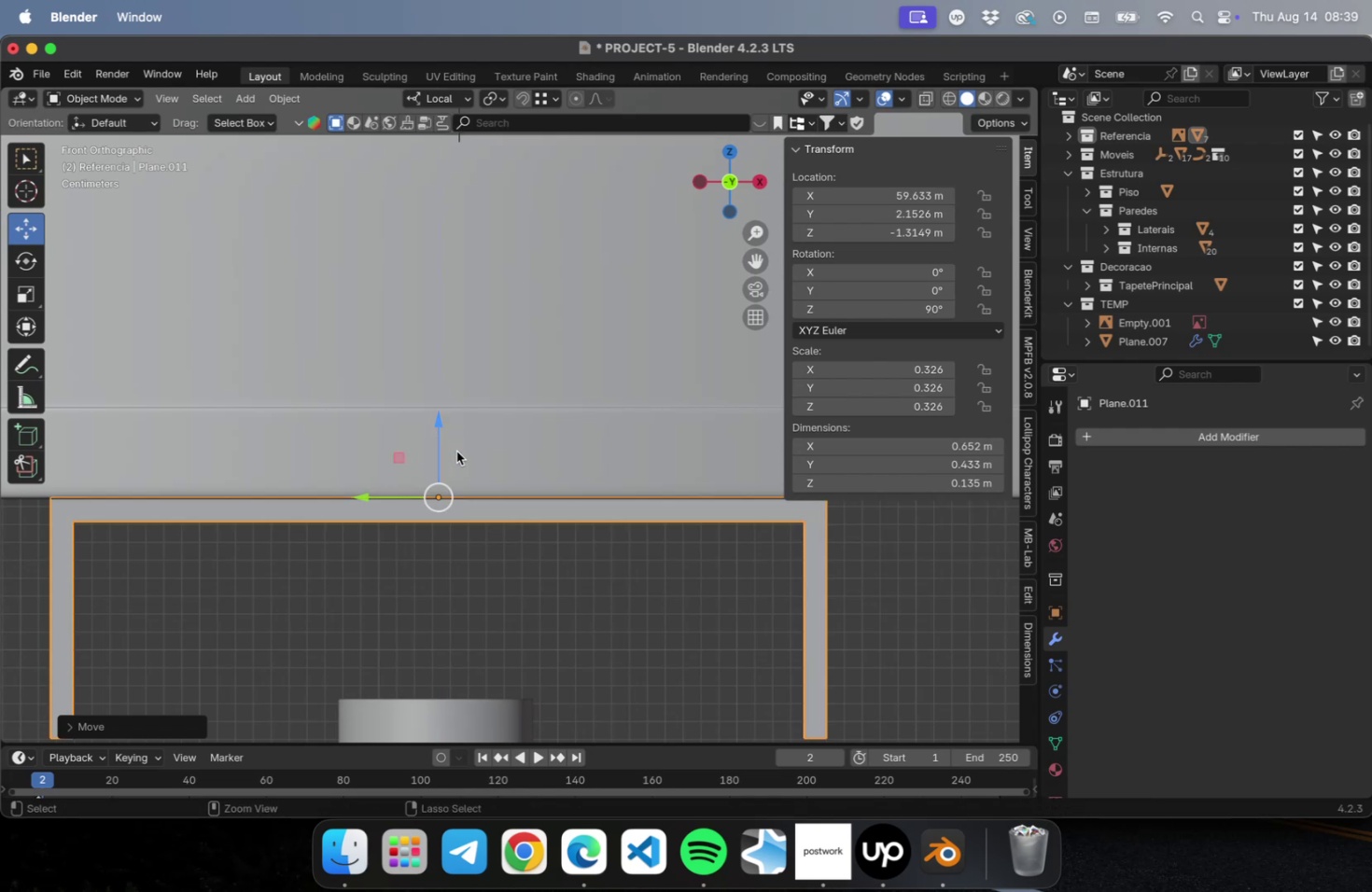 
key(Meta+S)
 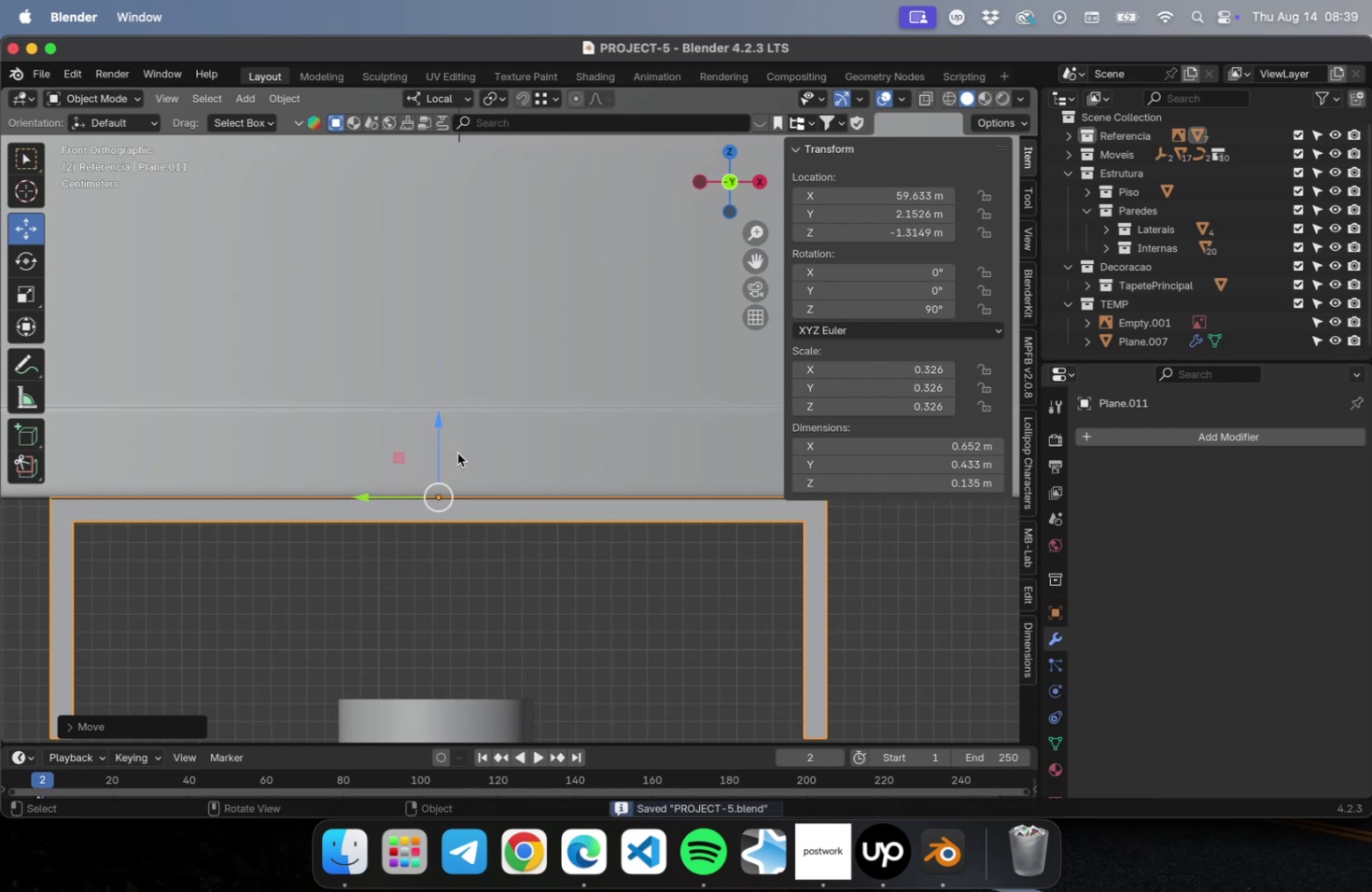 
scroll: coordinate [594, 562], scroll_direction: down, amount: 2.0
 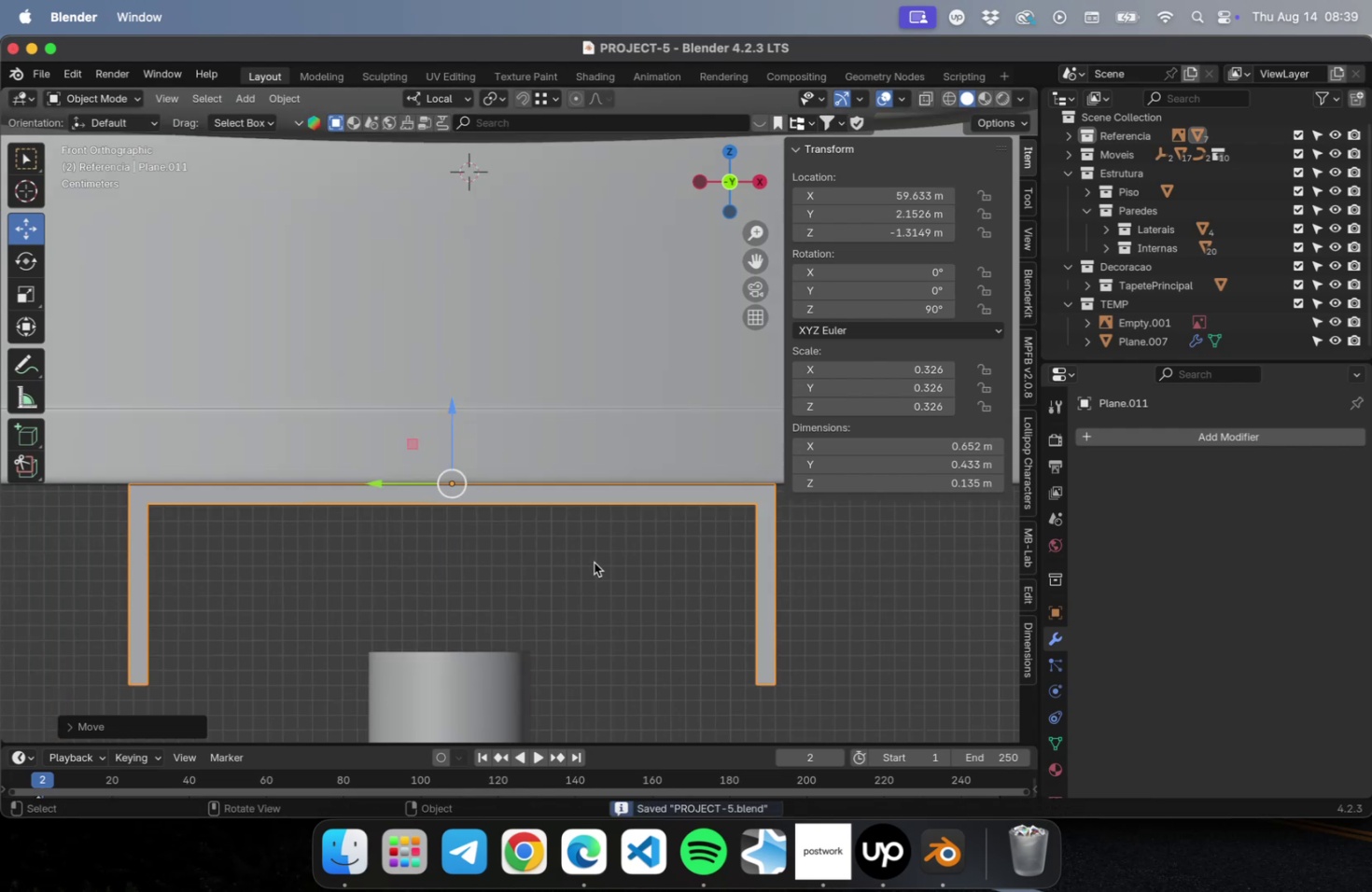 
hold_key(key=ShiftLeft, duration=0.46)
 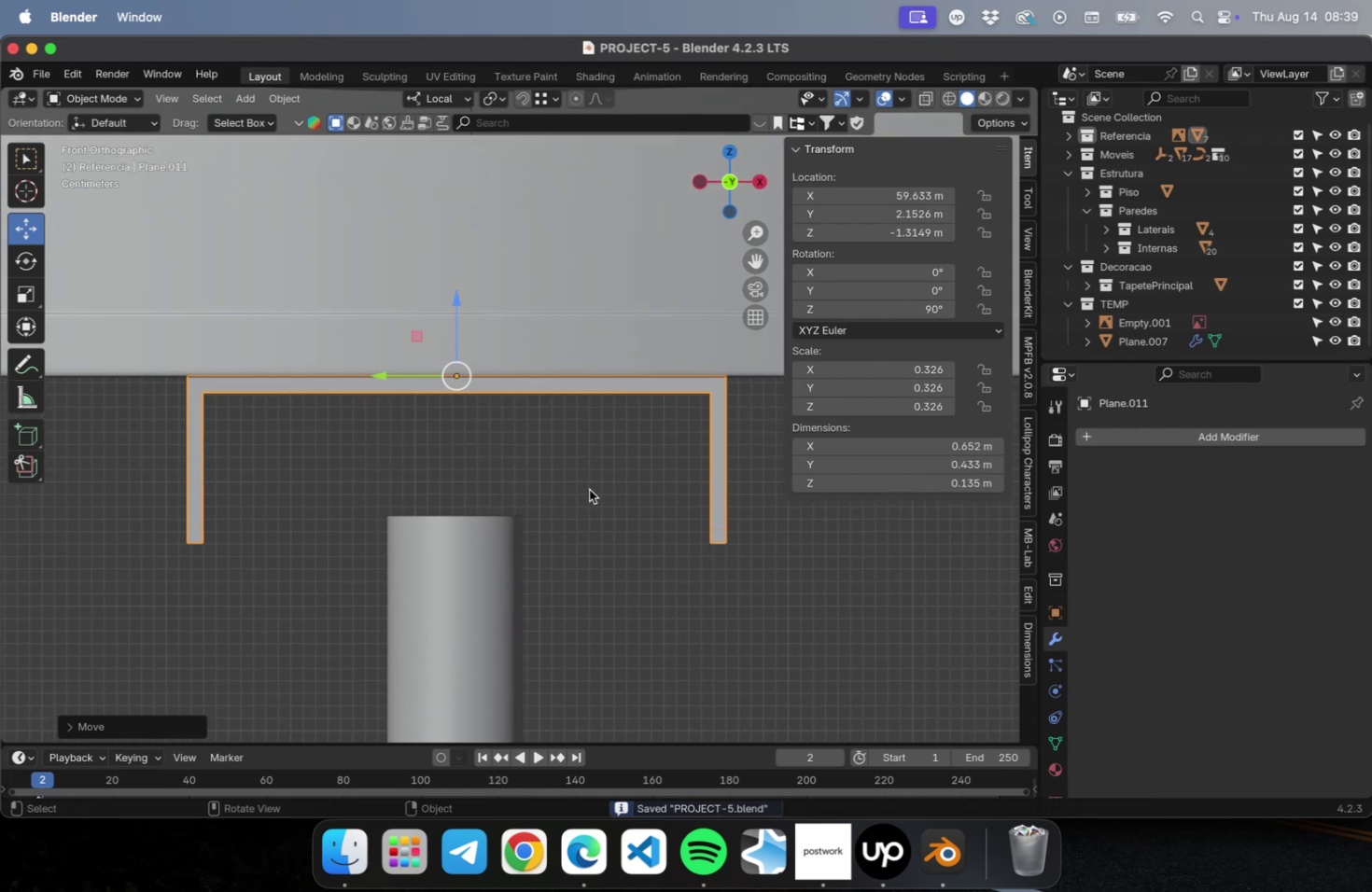 
scroll: coordinate [574, 482], scroll_direction: down, amount: 4.0
 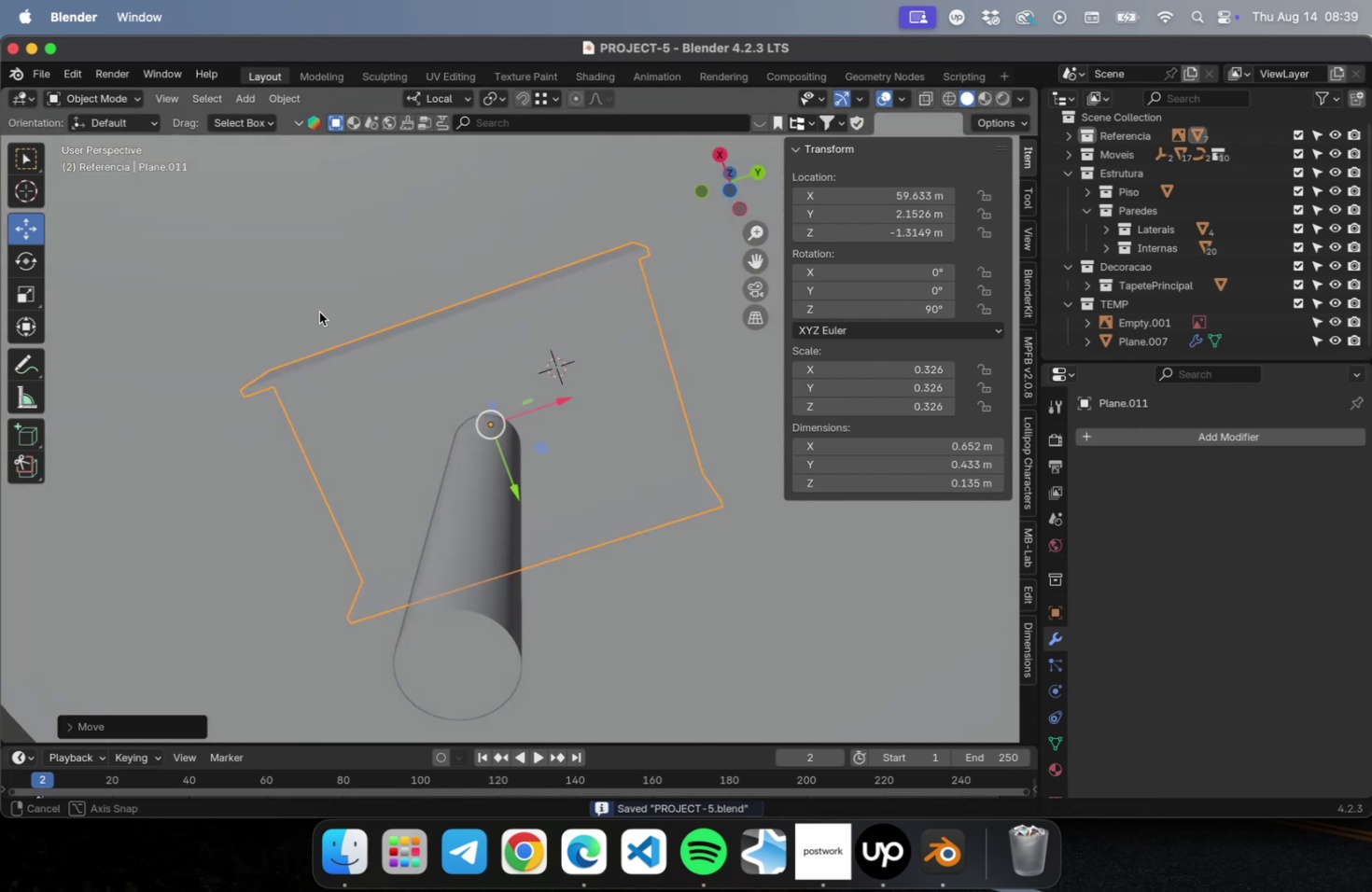 
key(Tab)
 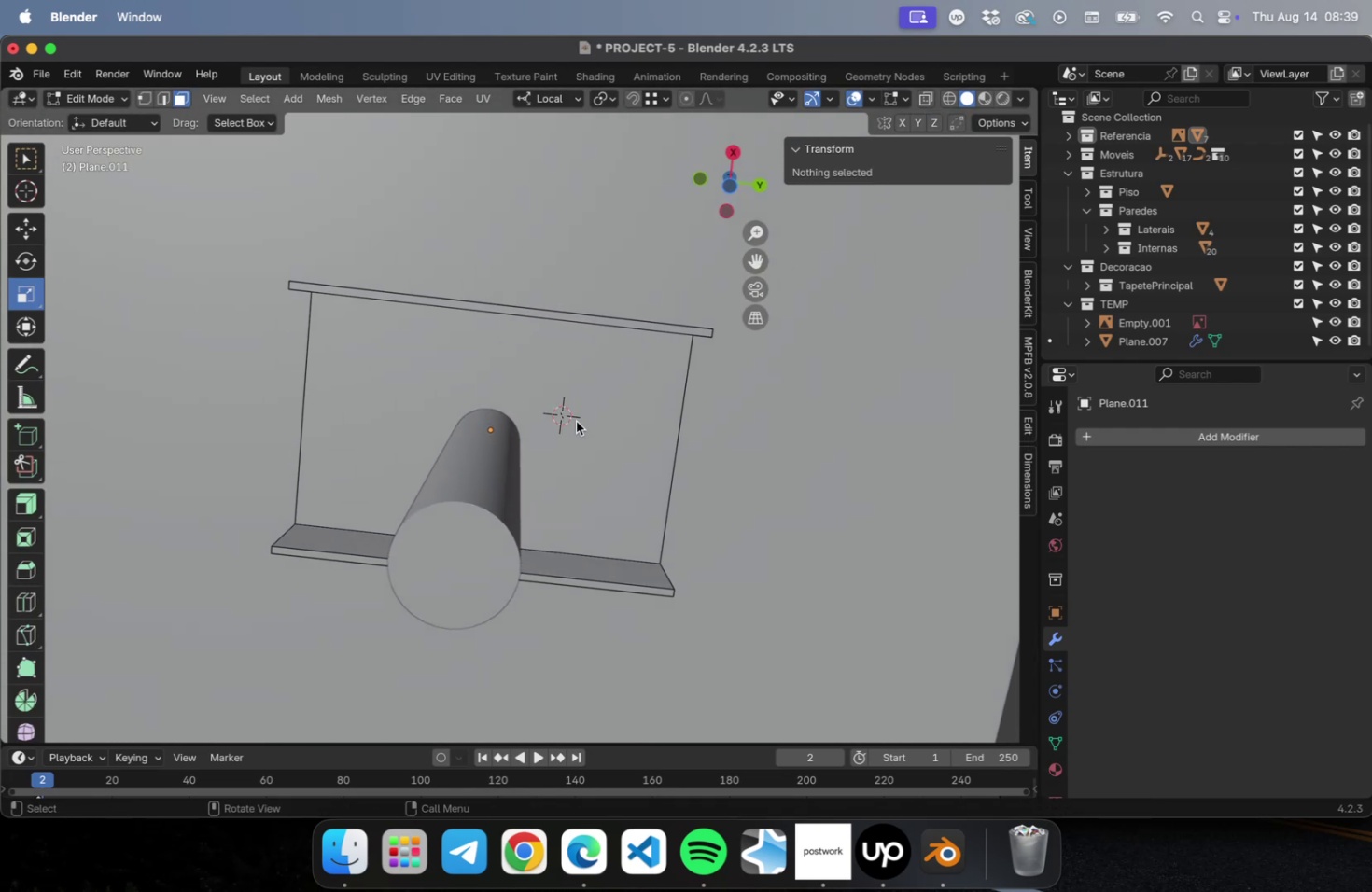 
key(2)
 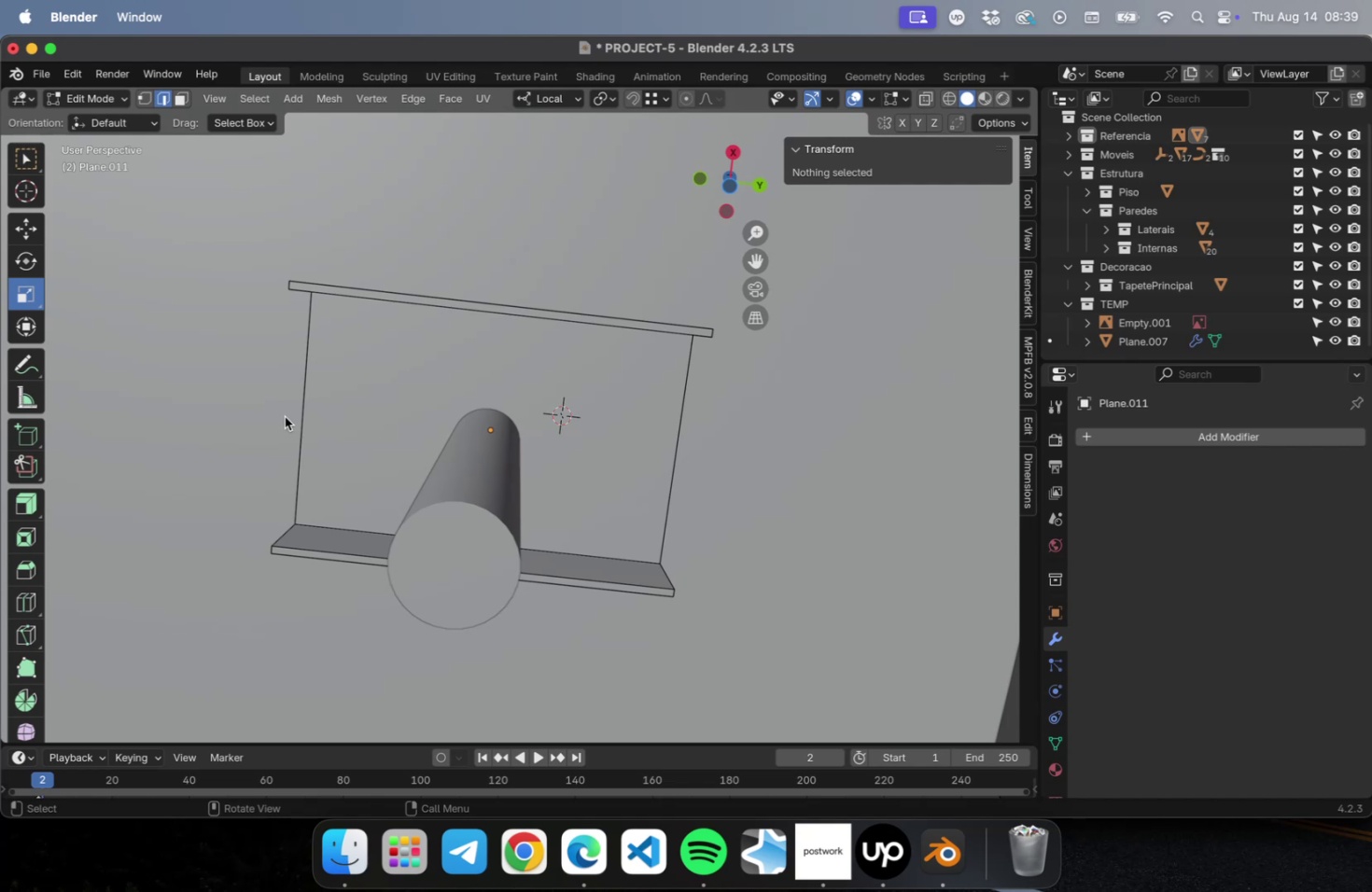 
key(Meta+CommandLeft)
 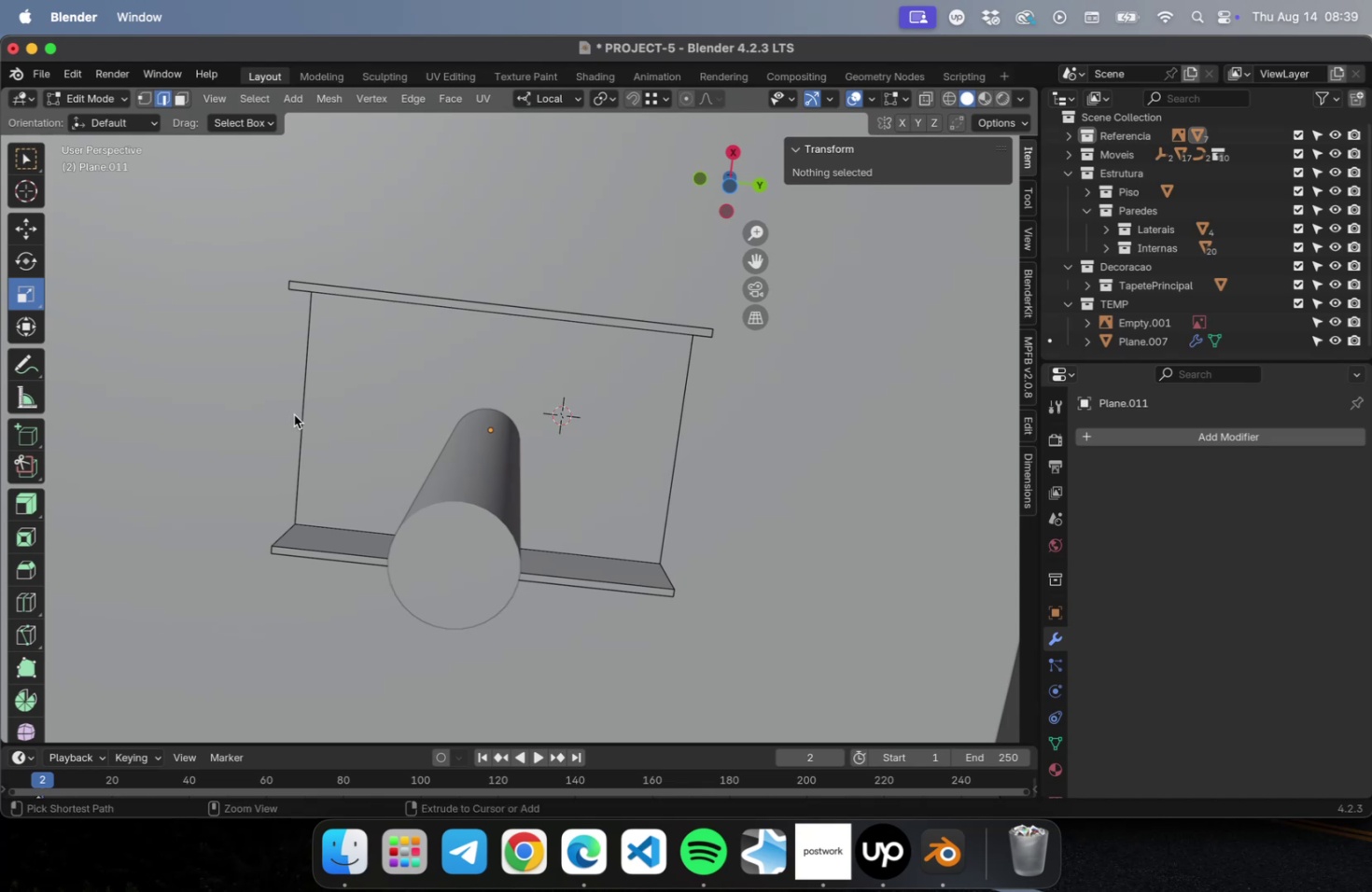 
key(Meta+R)
 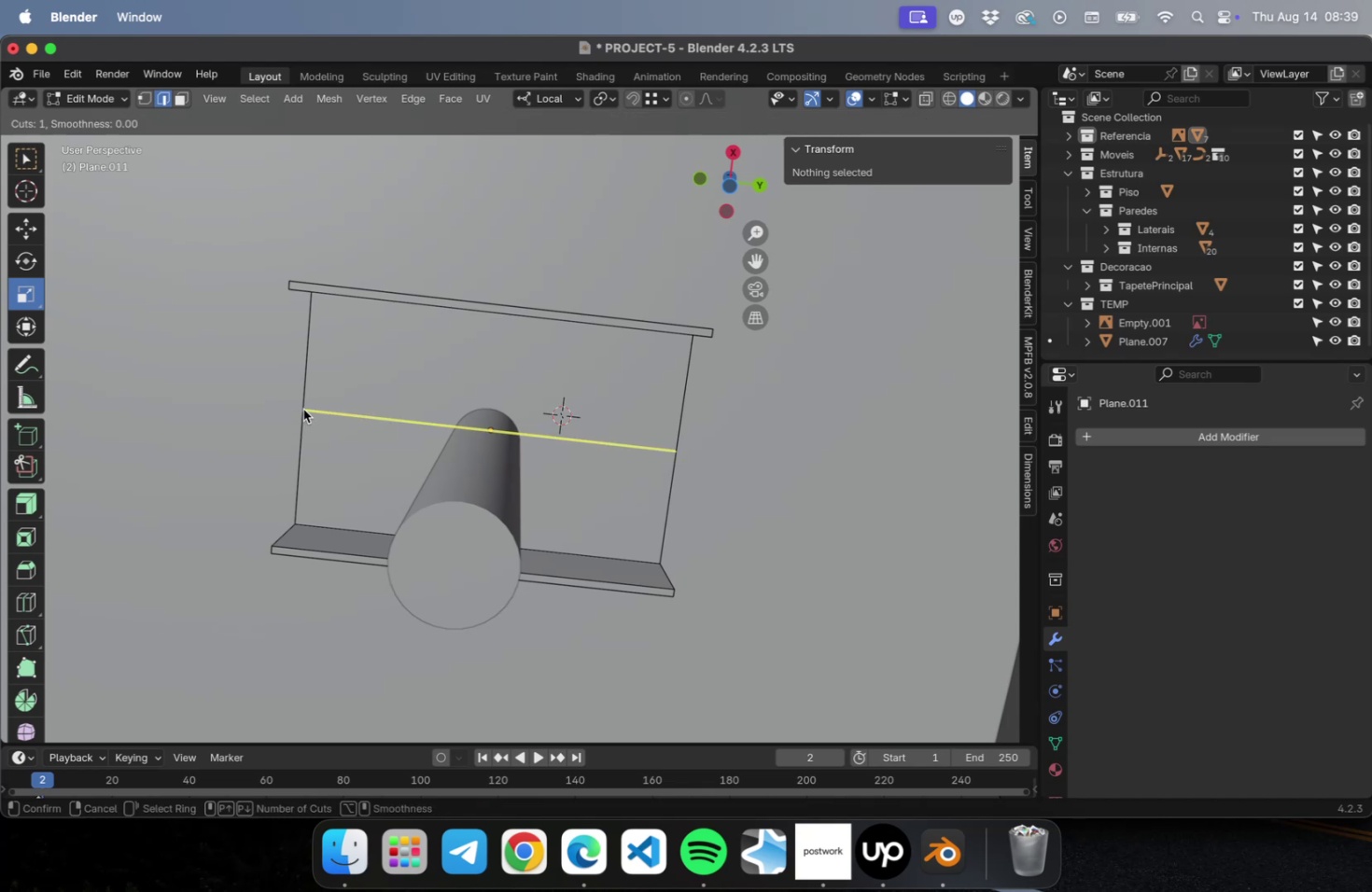 
left_click([303, 409])
 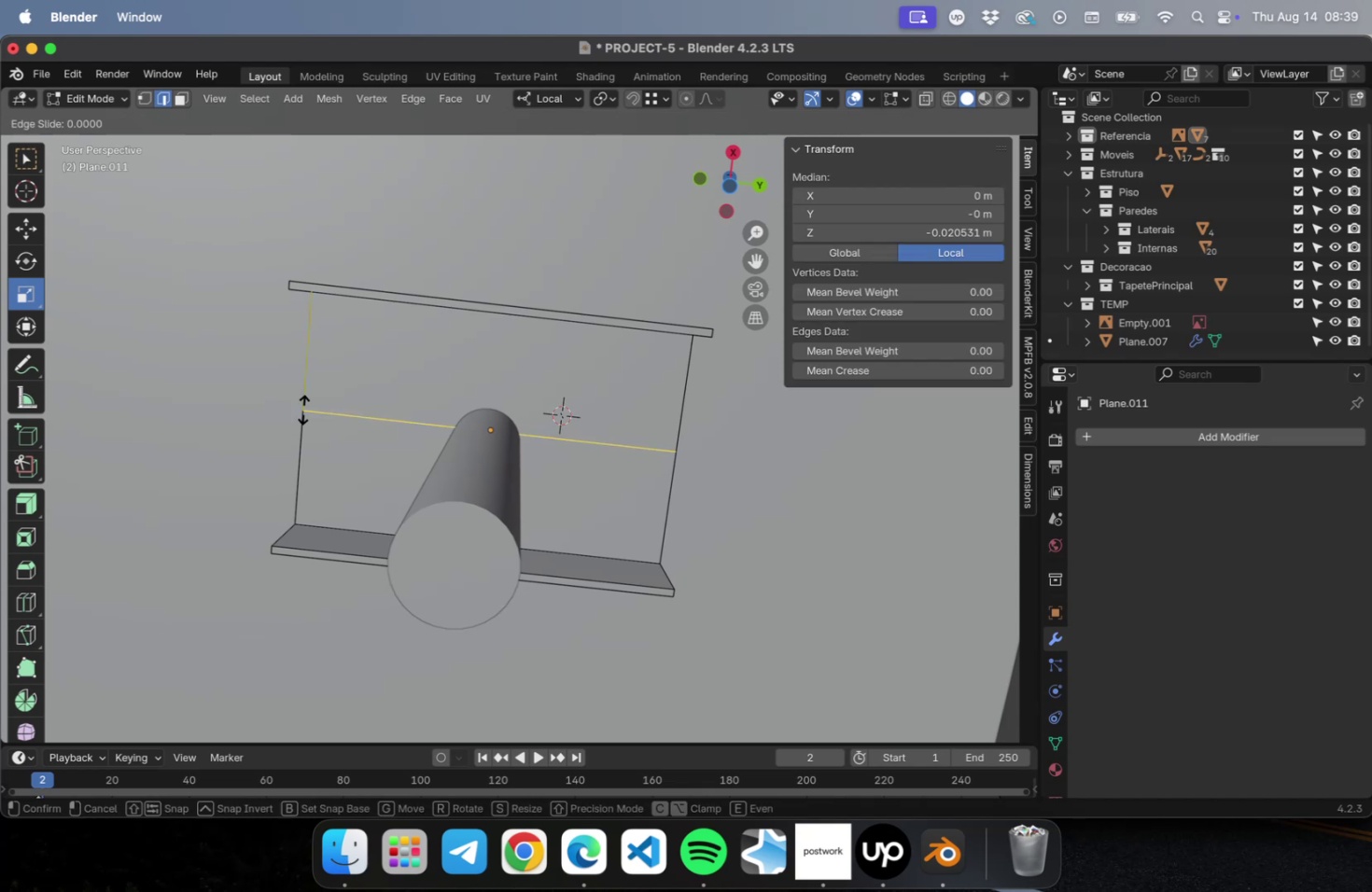 
key(Escape)
 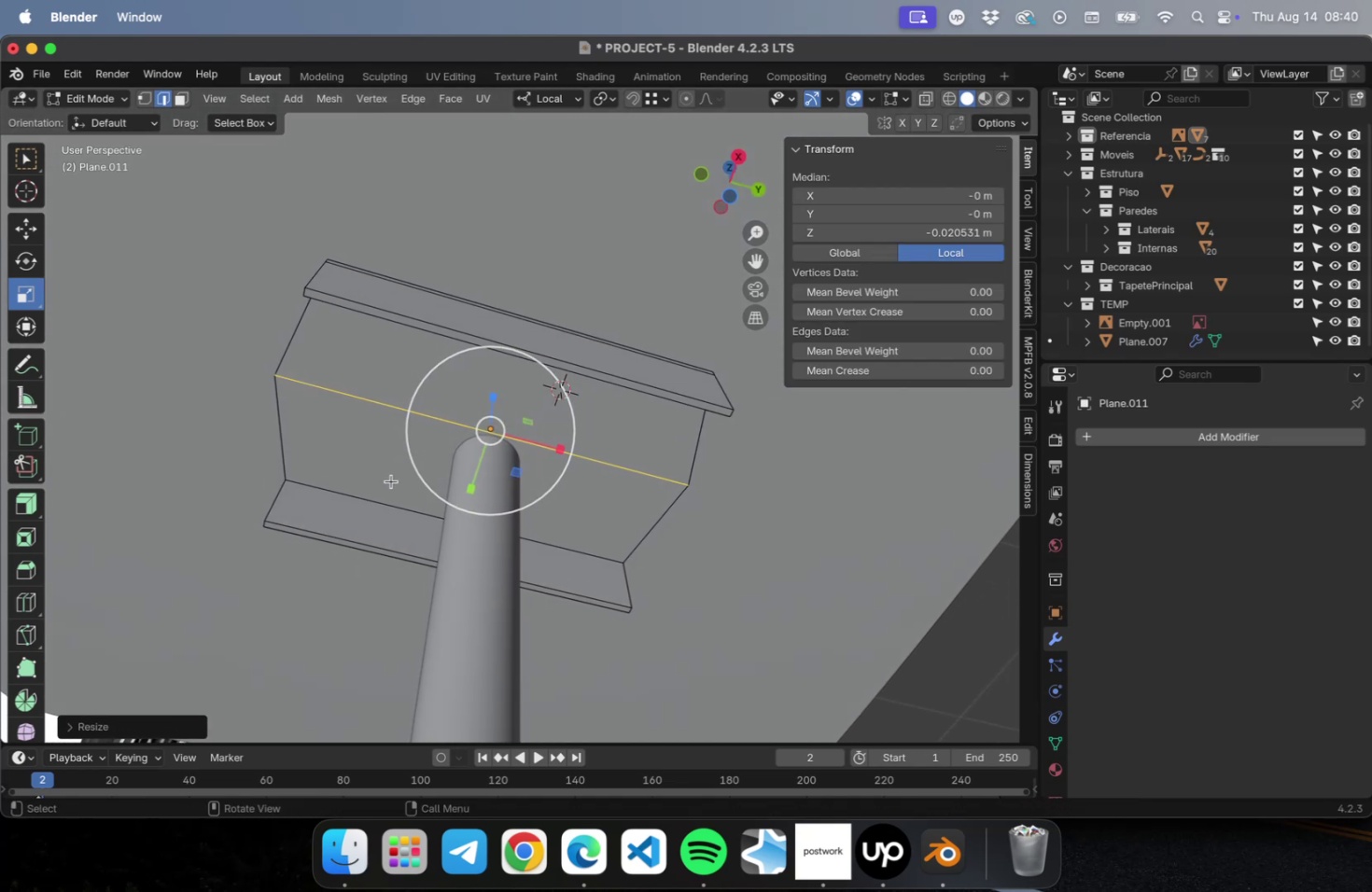 
wait(7.91)
 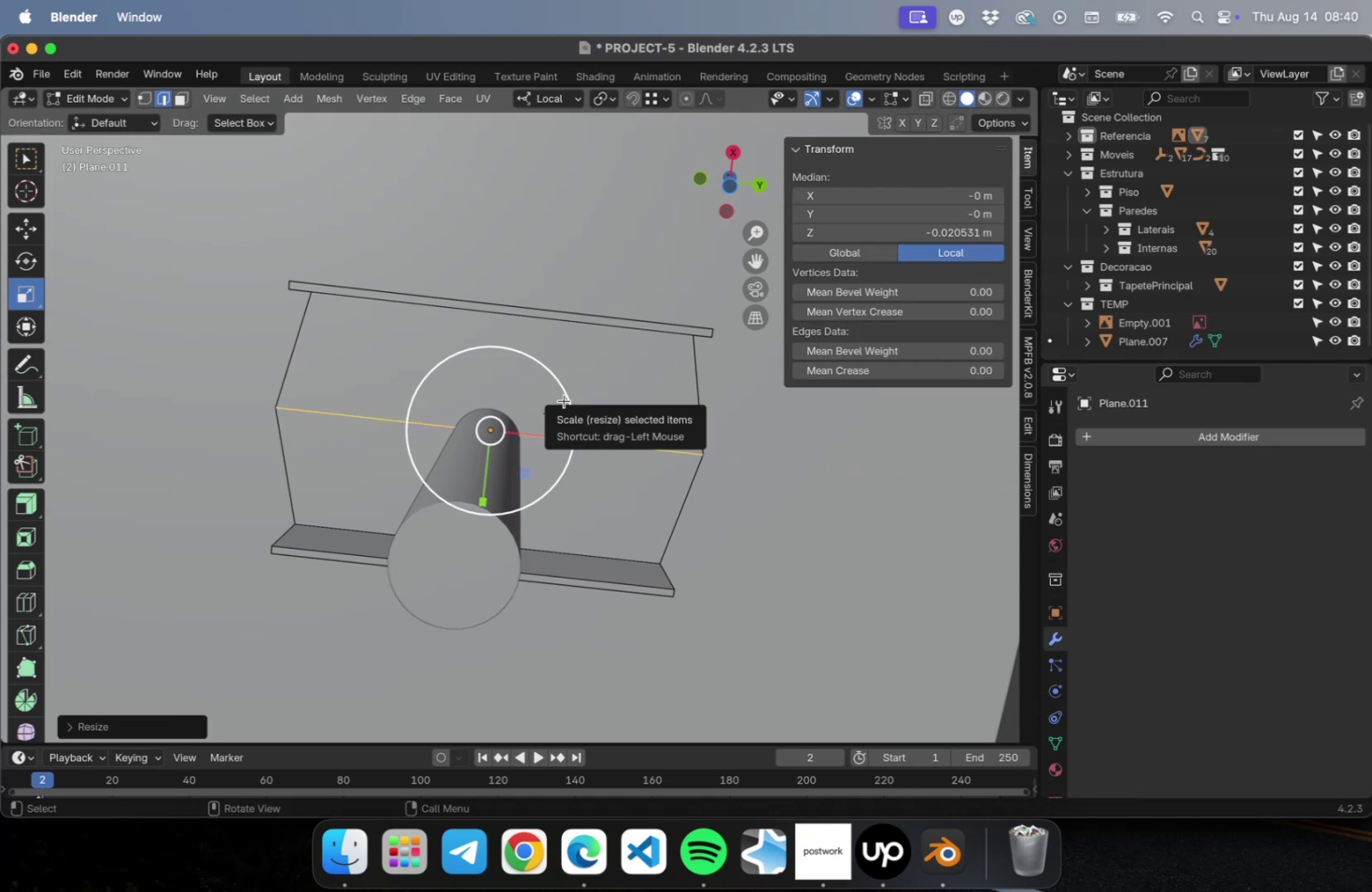 
key(Meta+CommandLeft)
 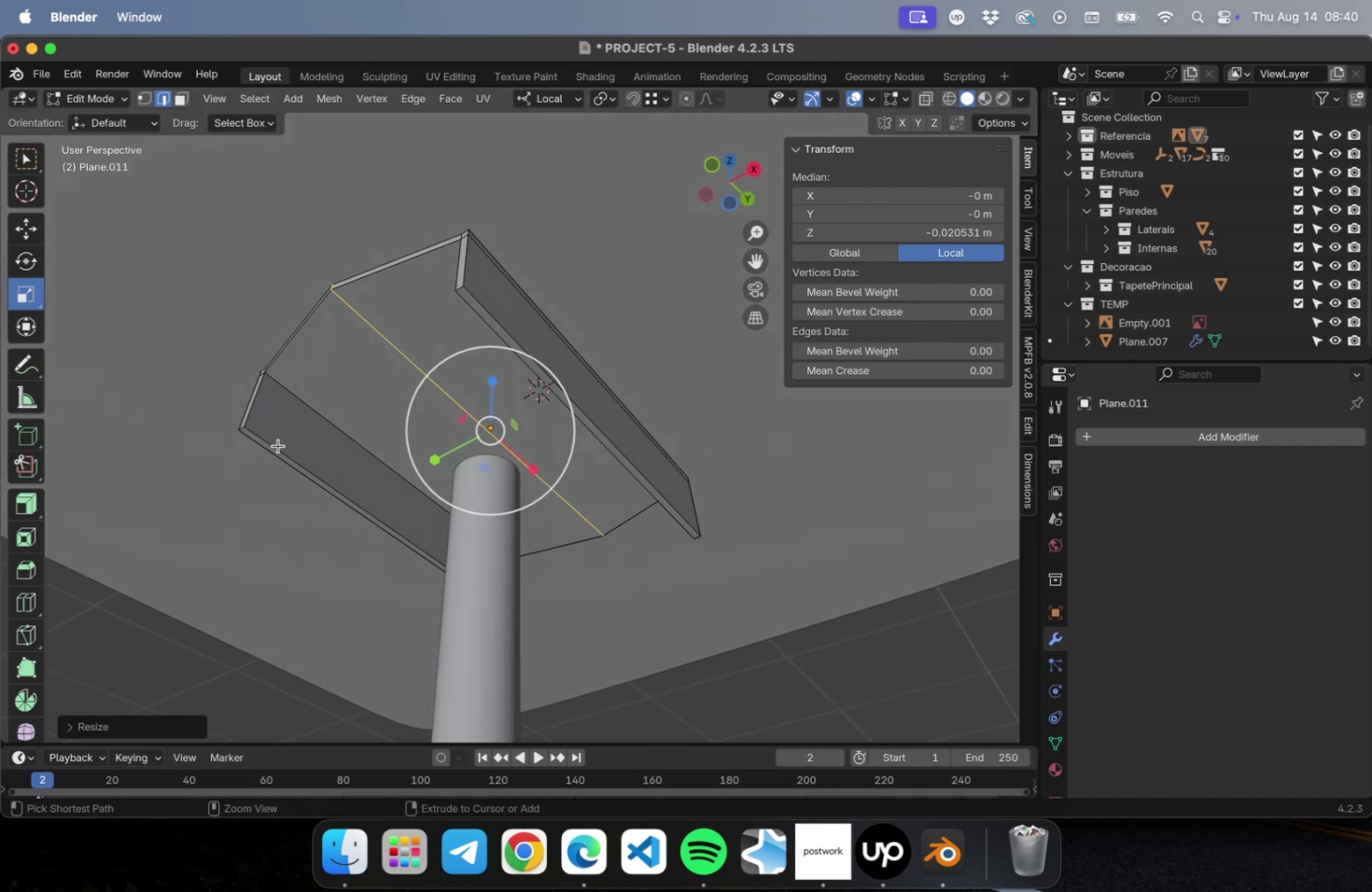 
key(Meta+R)
 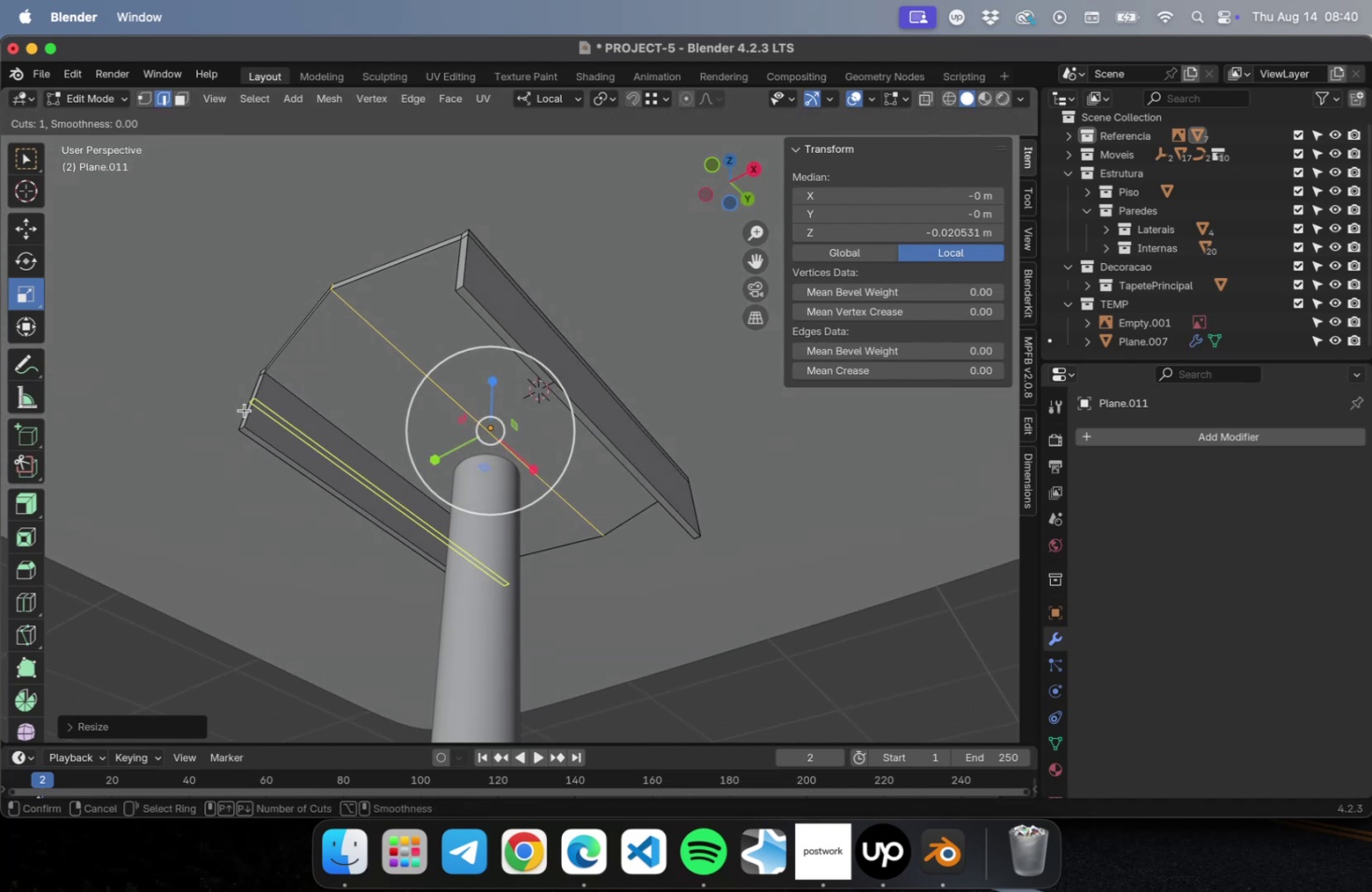 
left_click([245, 410])
 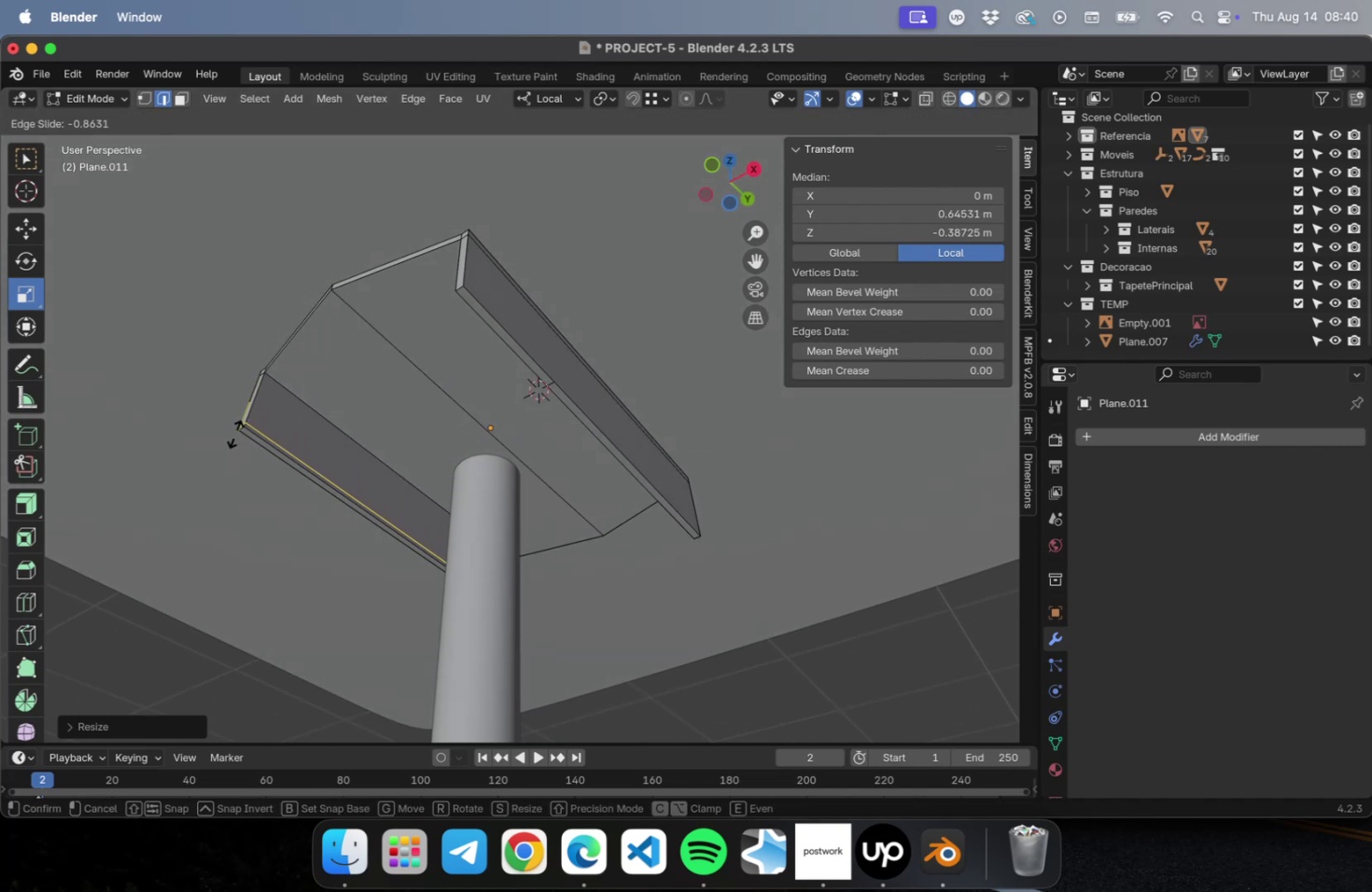 
left_click([234, 433])
 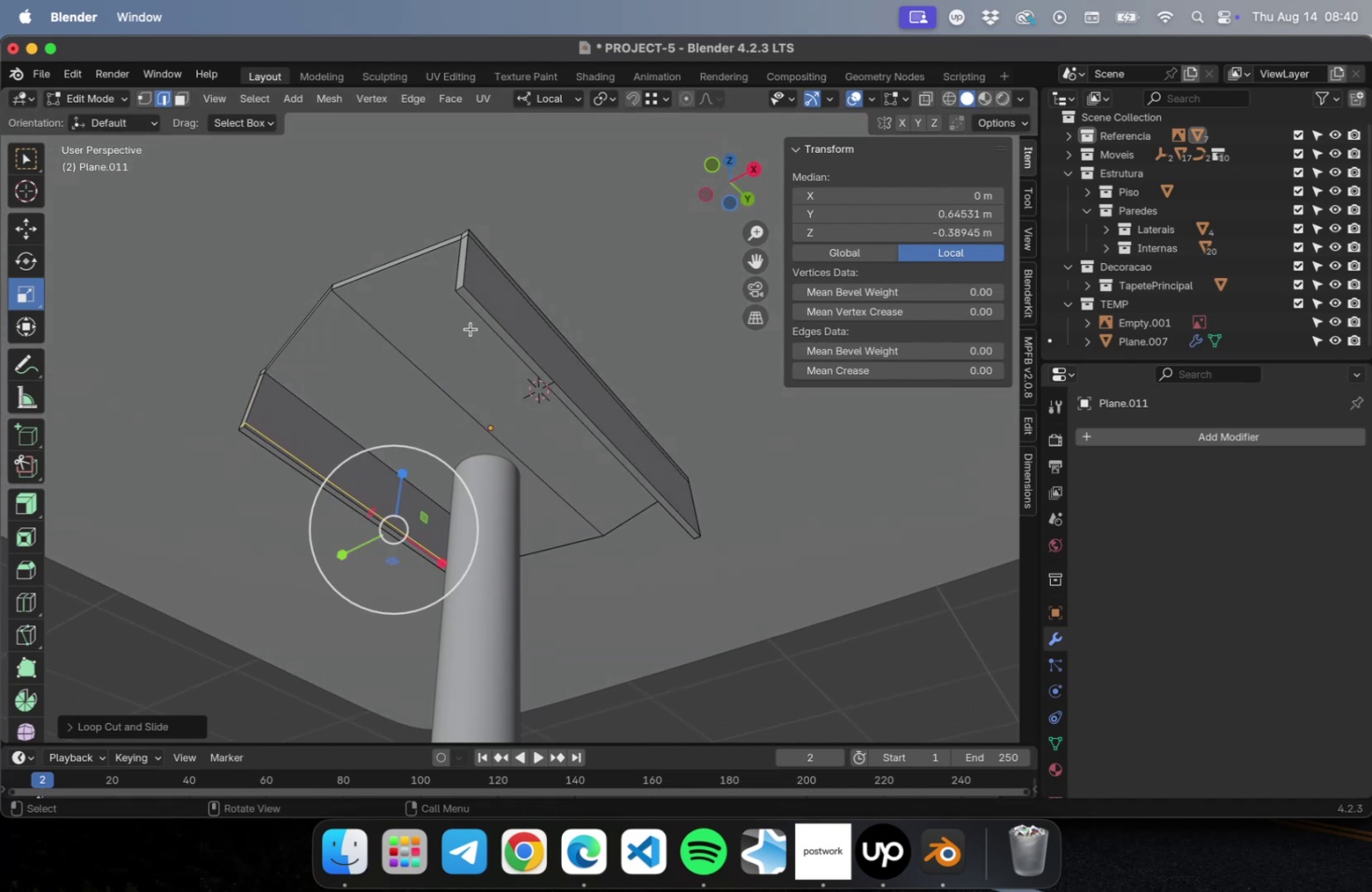 
key(Meta+CommandLeft)
 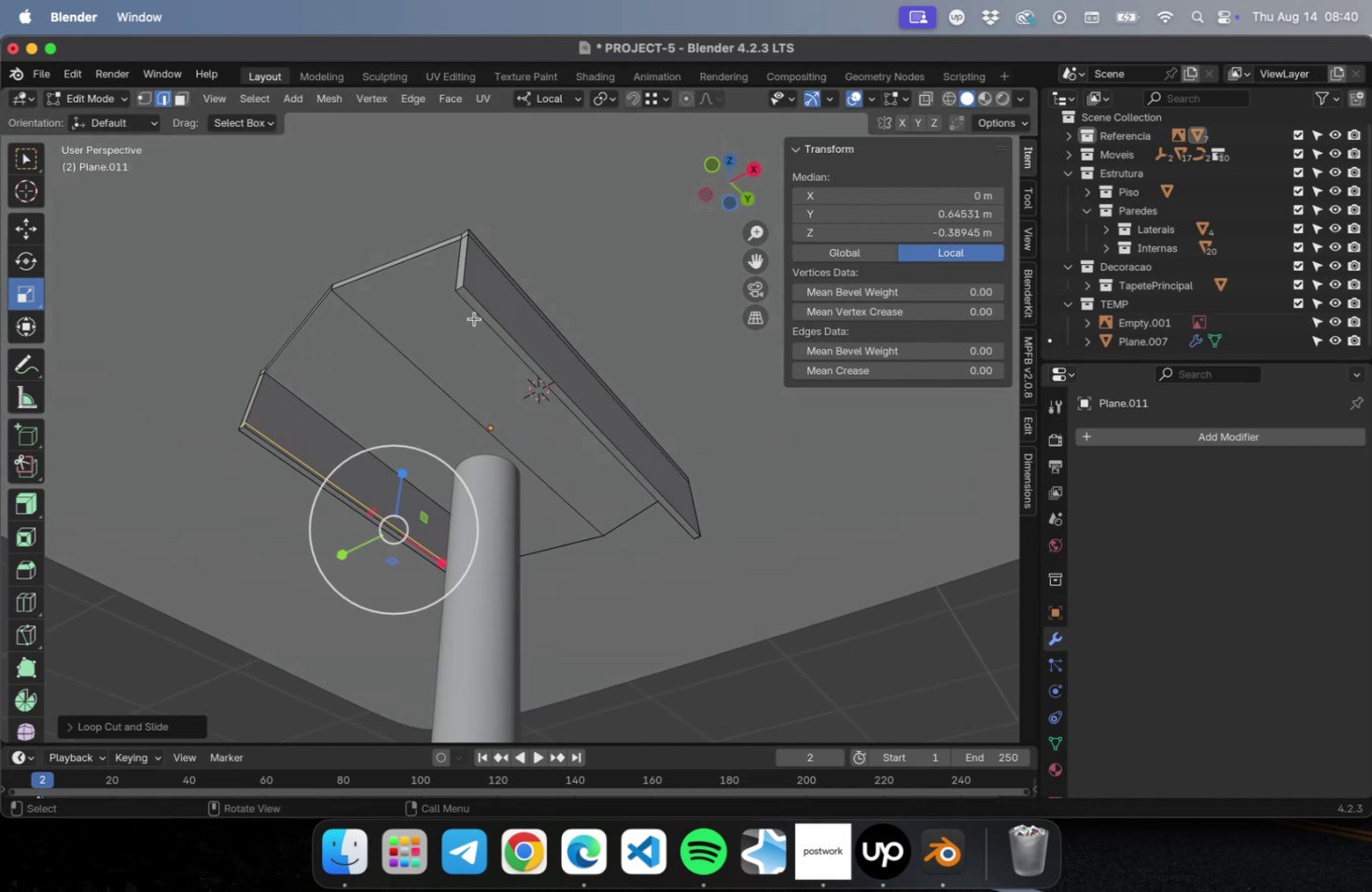 
key(Meta+R)
 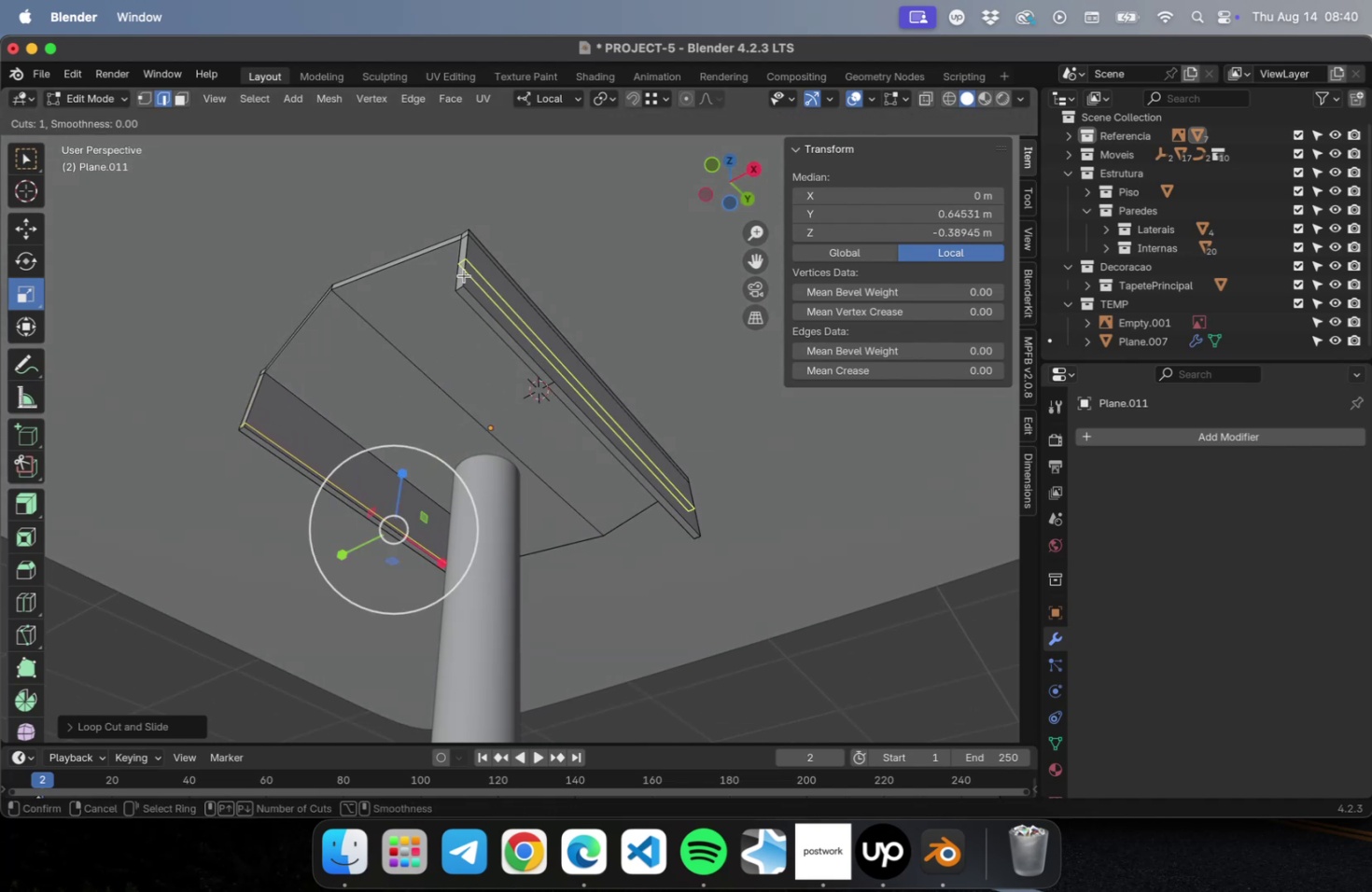 
left_click([461, 273])
 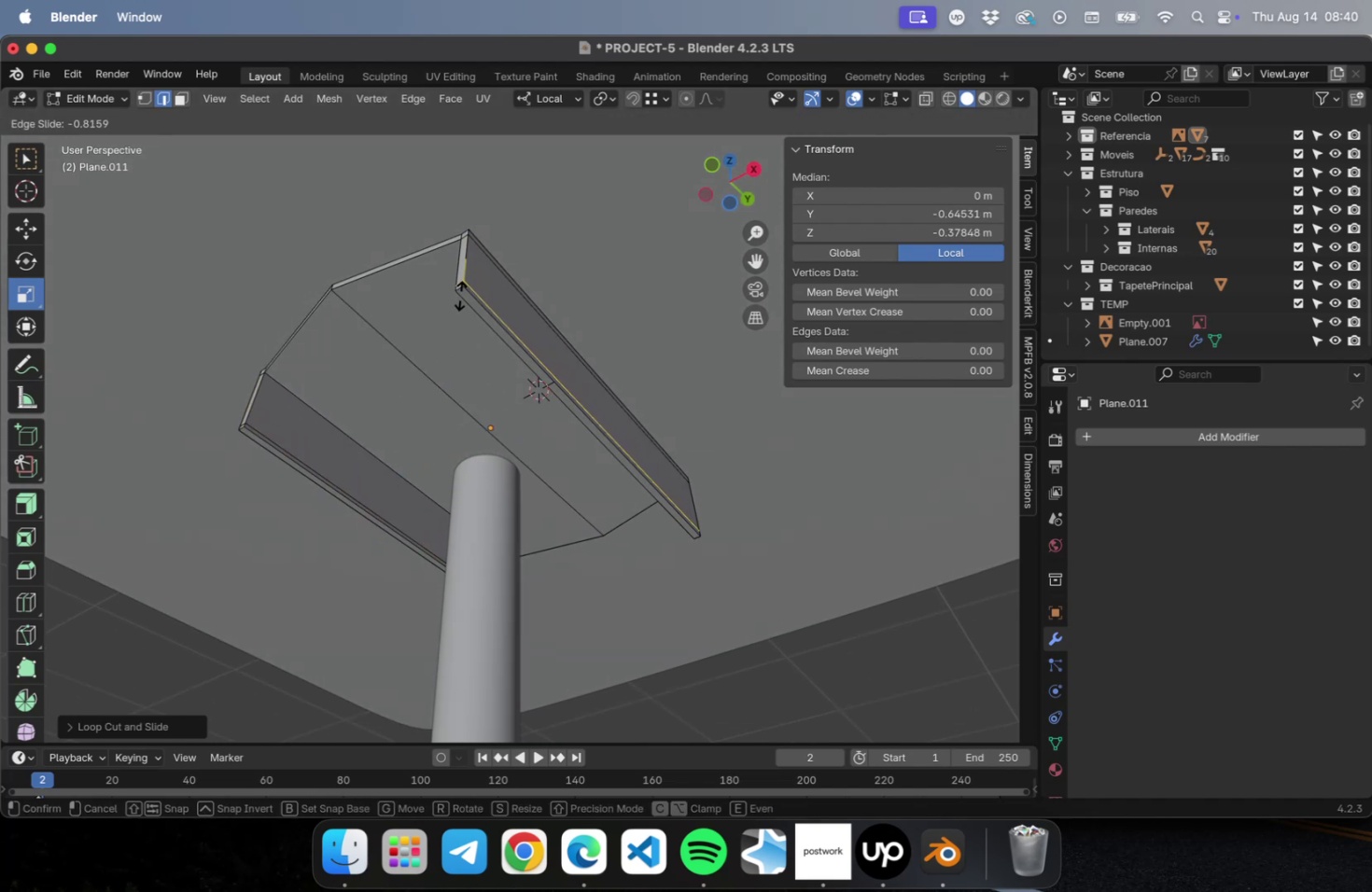 
left_click([459, 295])
 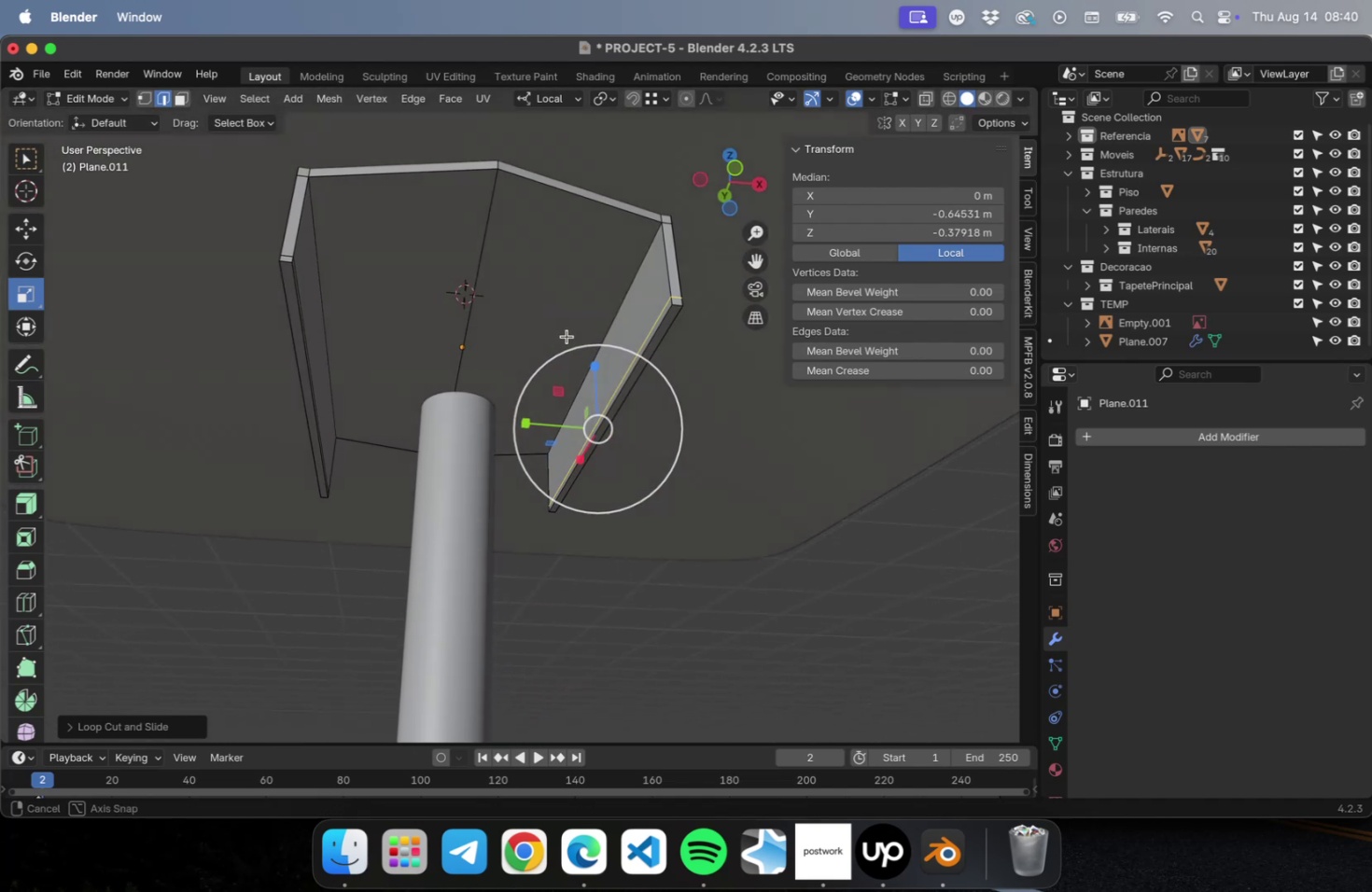 
key(Meta+CommandLeft)
 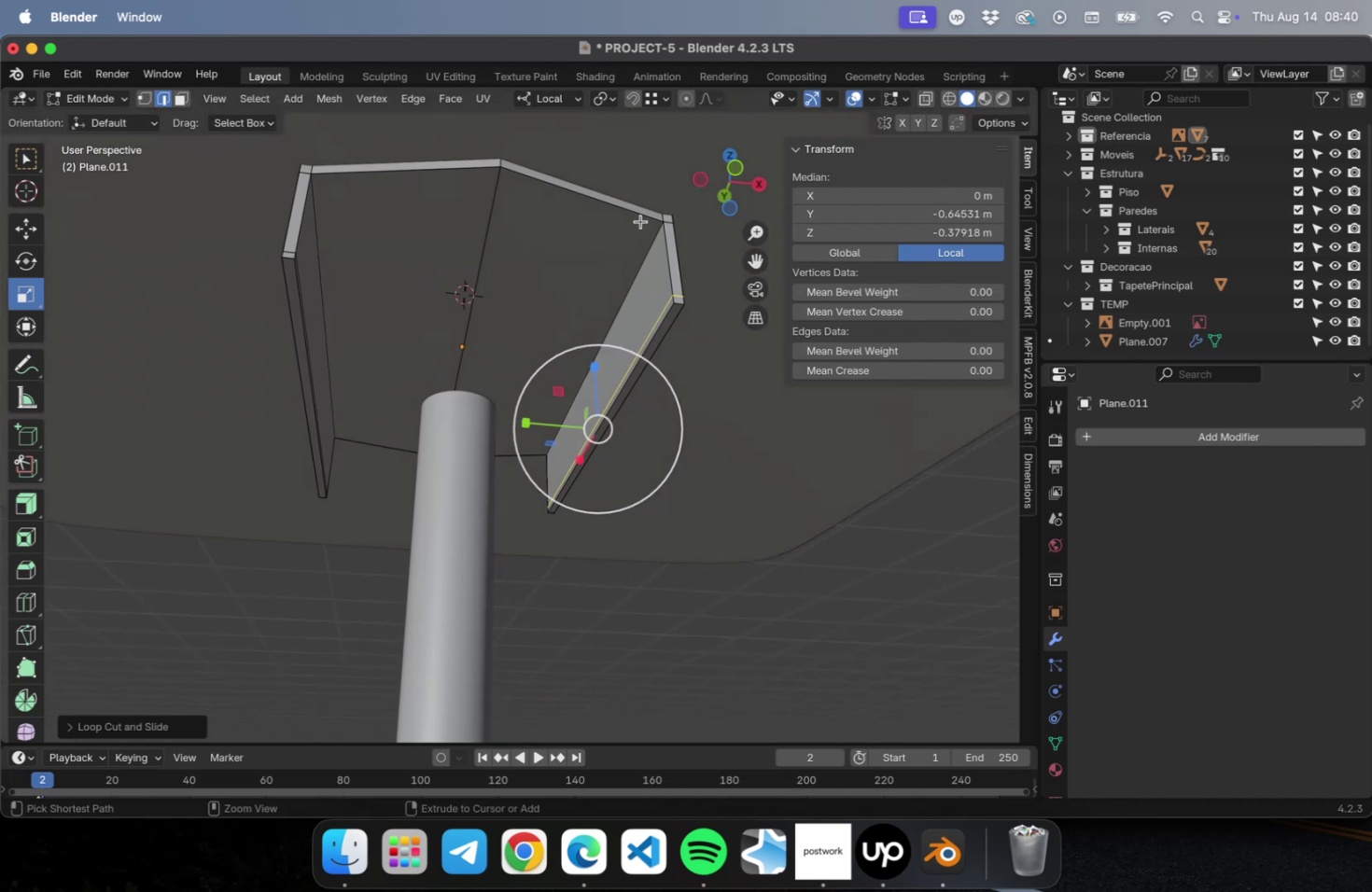 
key(Meta+R)
 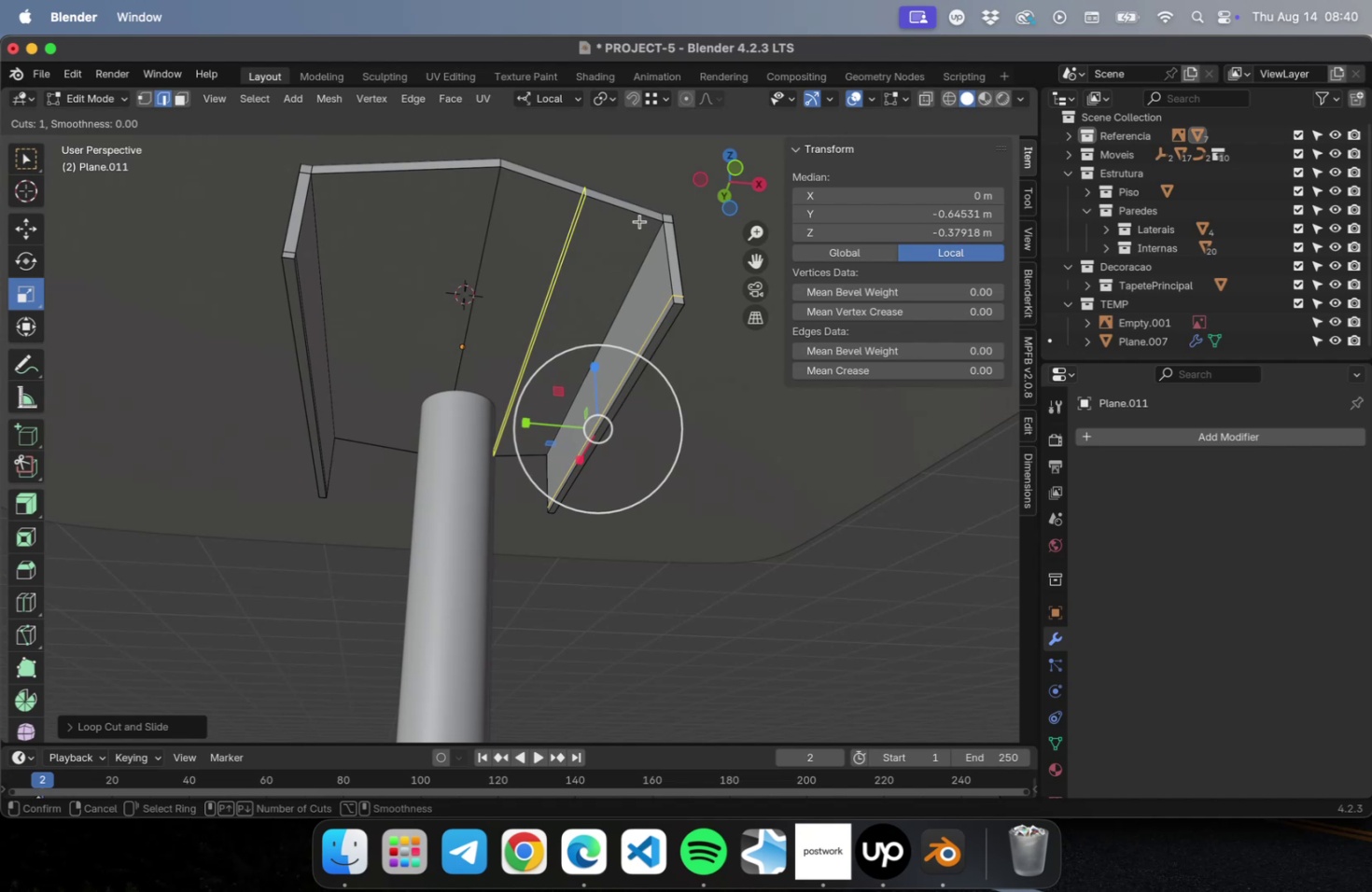 
left_click([639, 221])
 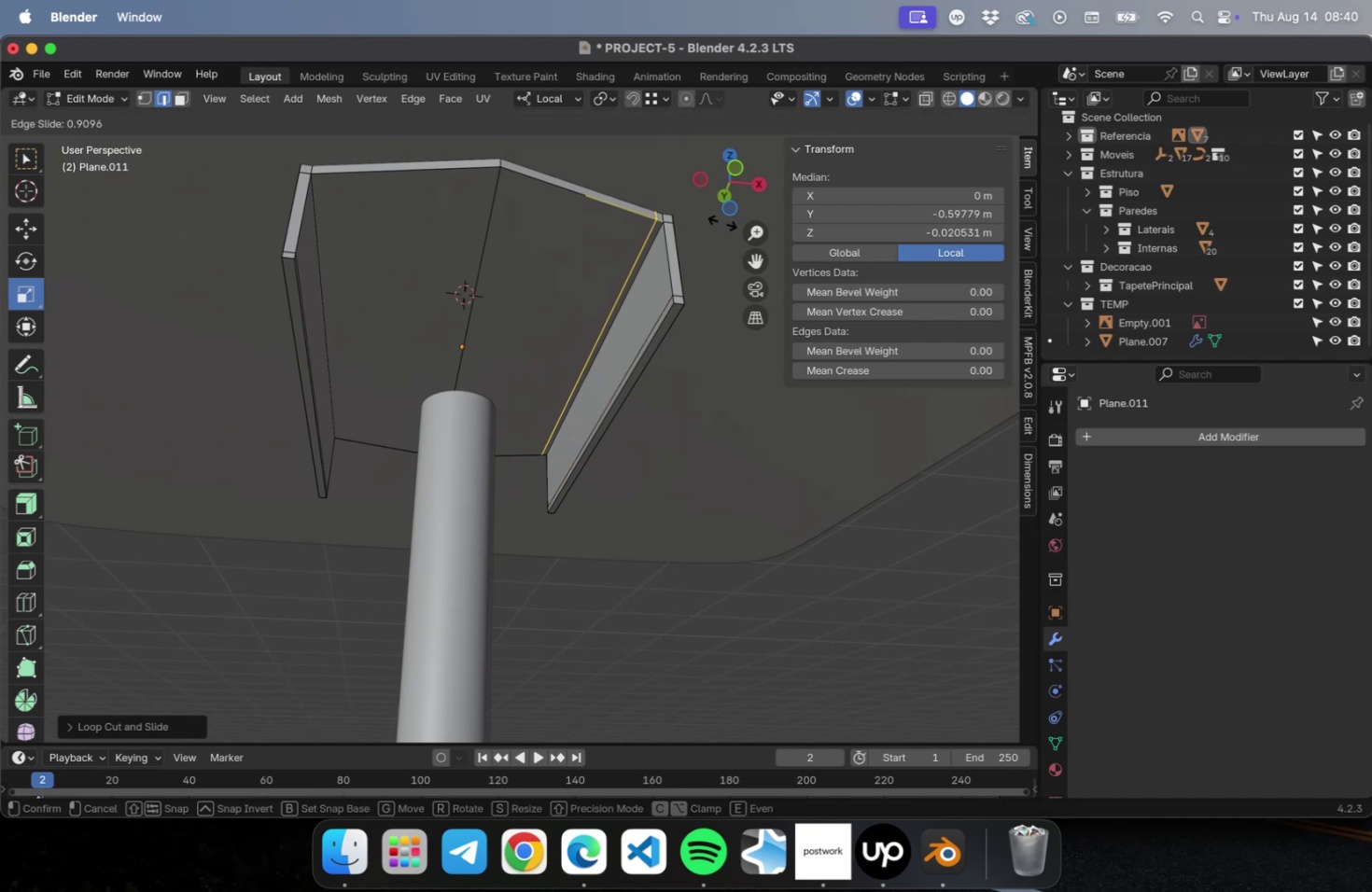 
left_click([725, 221])
 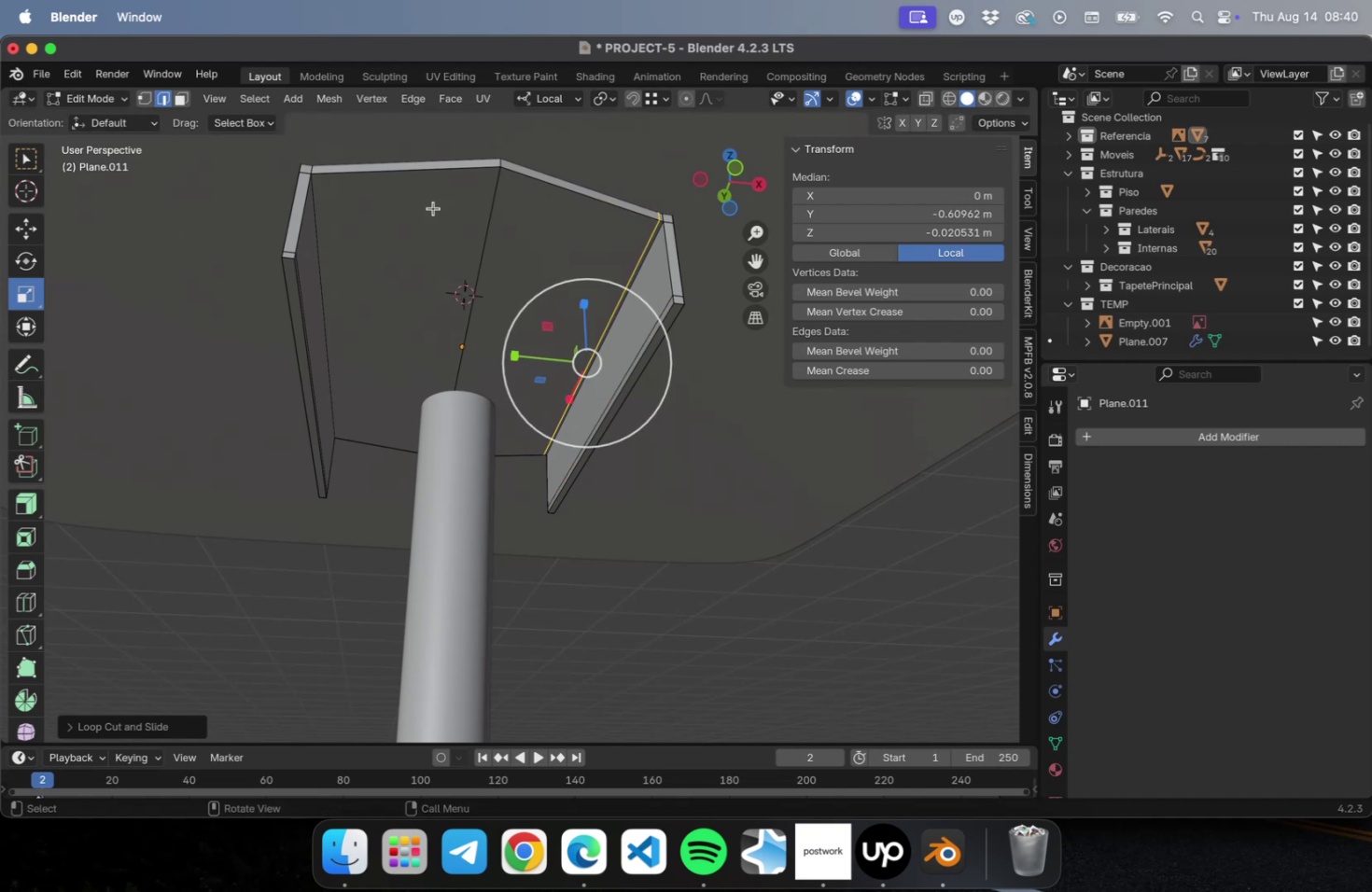 
key(Meta+R)
 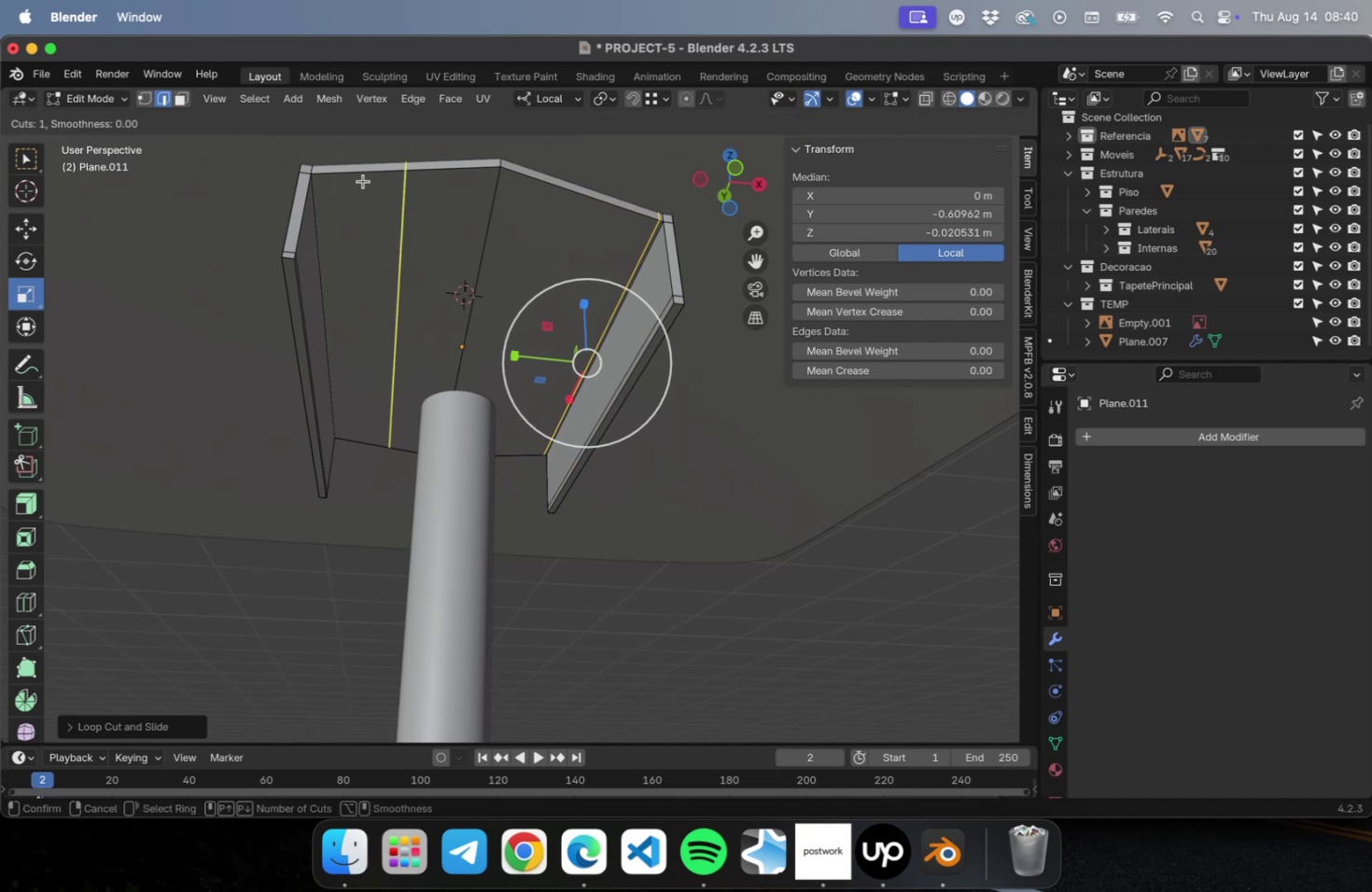 
left_click([363, 181])
 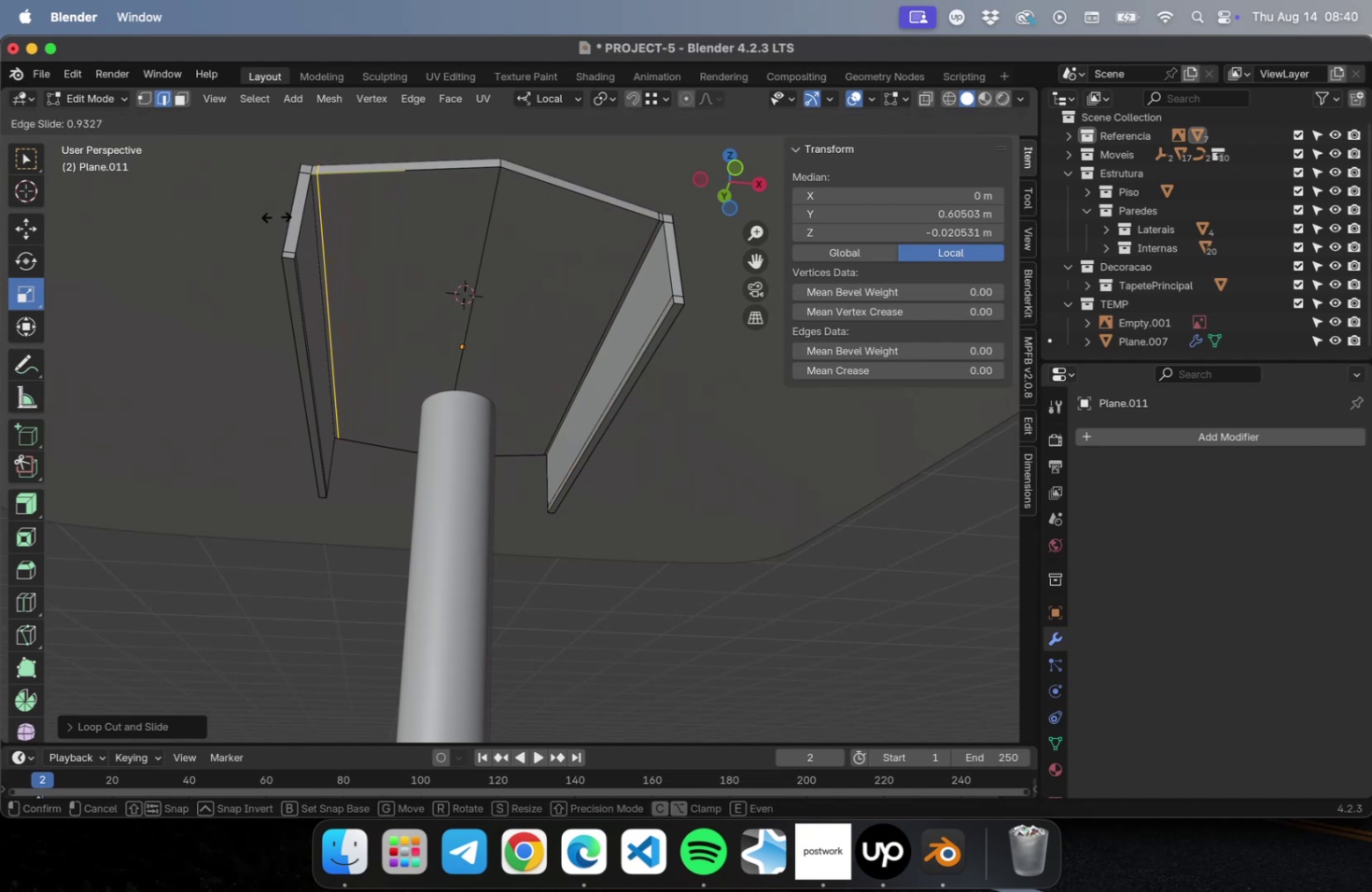 
left_click([276, 216])
 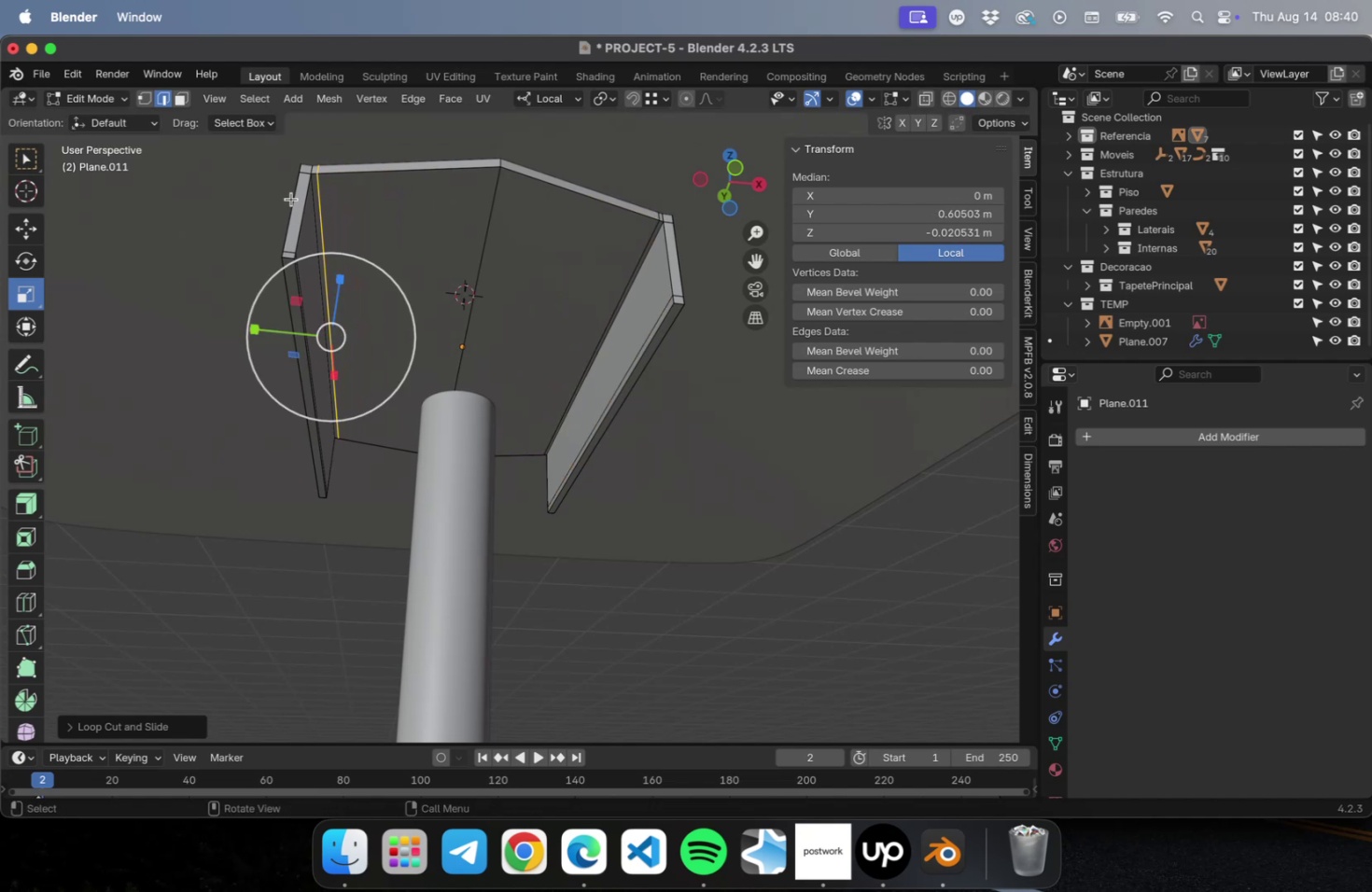 
key(Meta+R)
 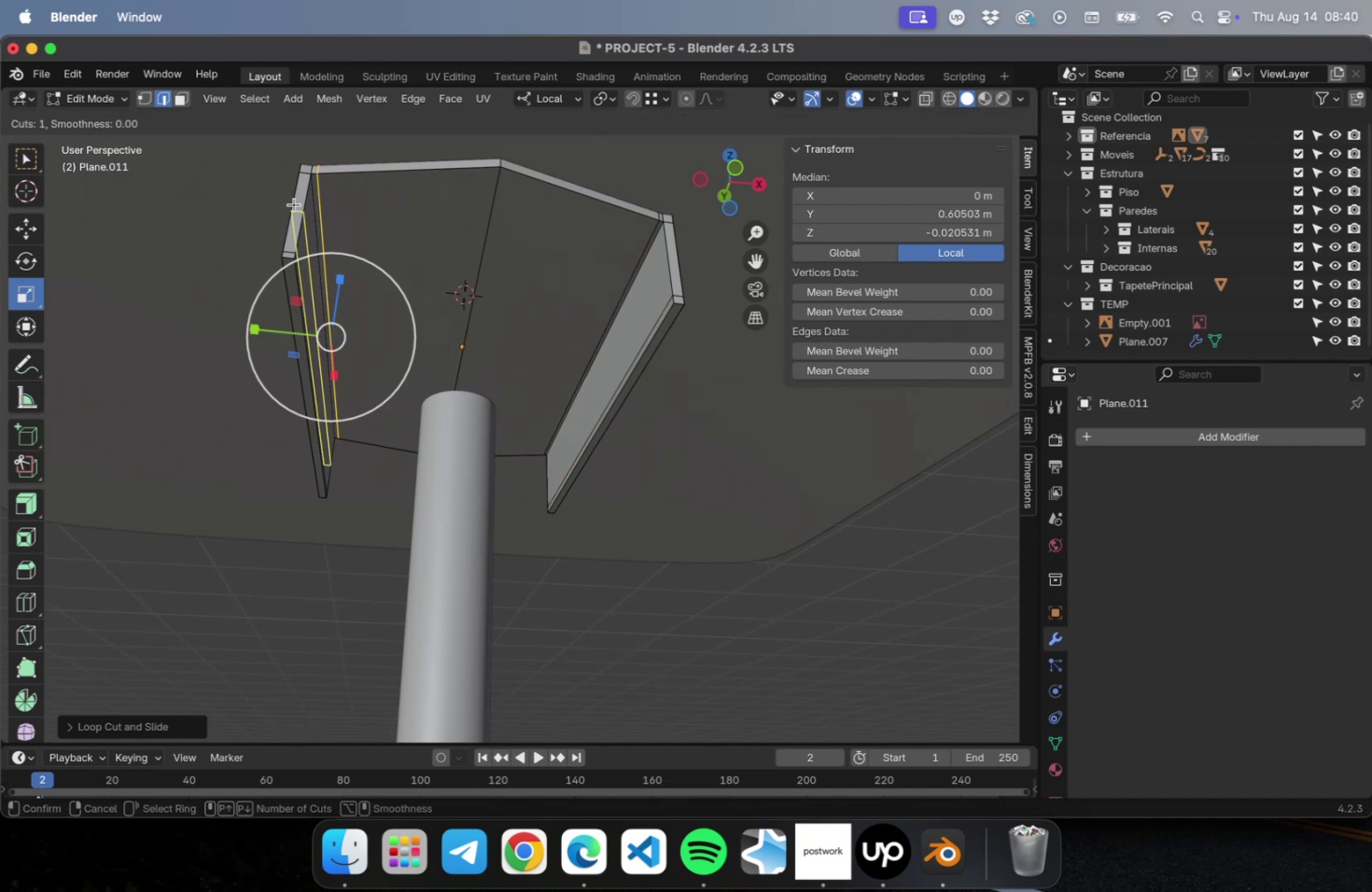 
left_click([294, 204])
 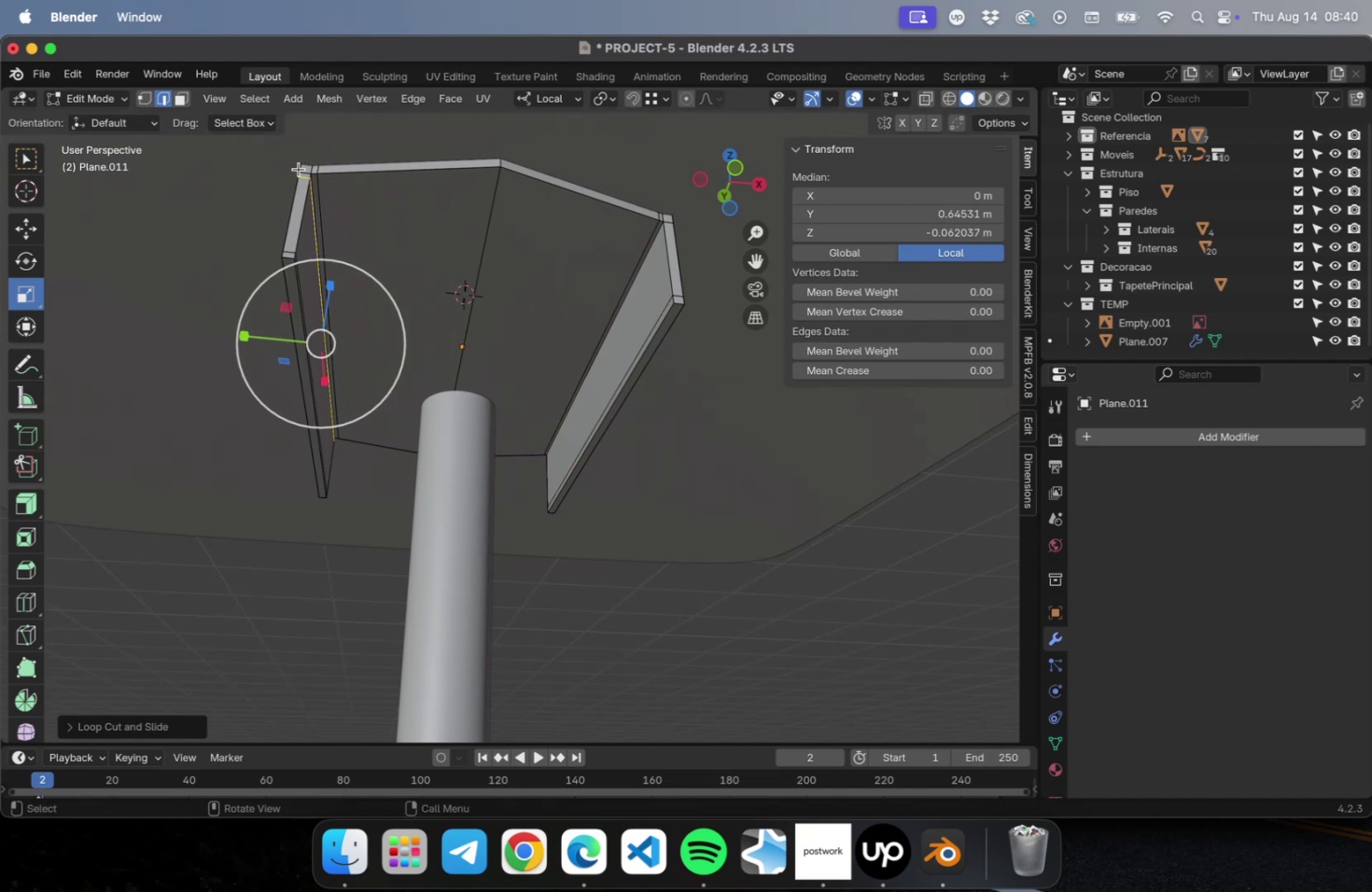 
key(Meta+CommandLeft)
 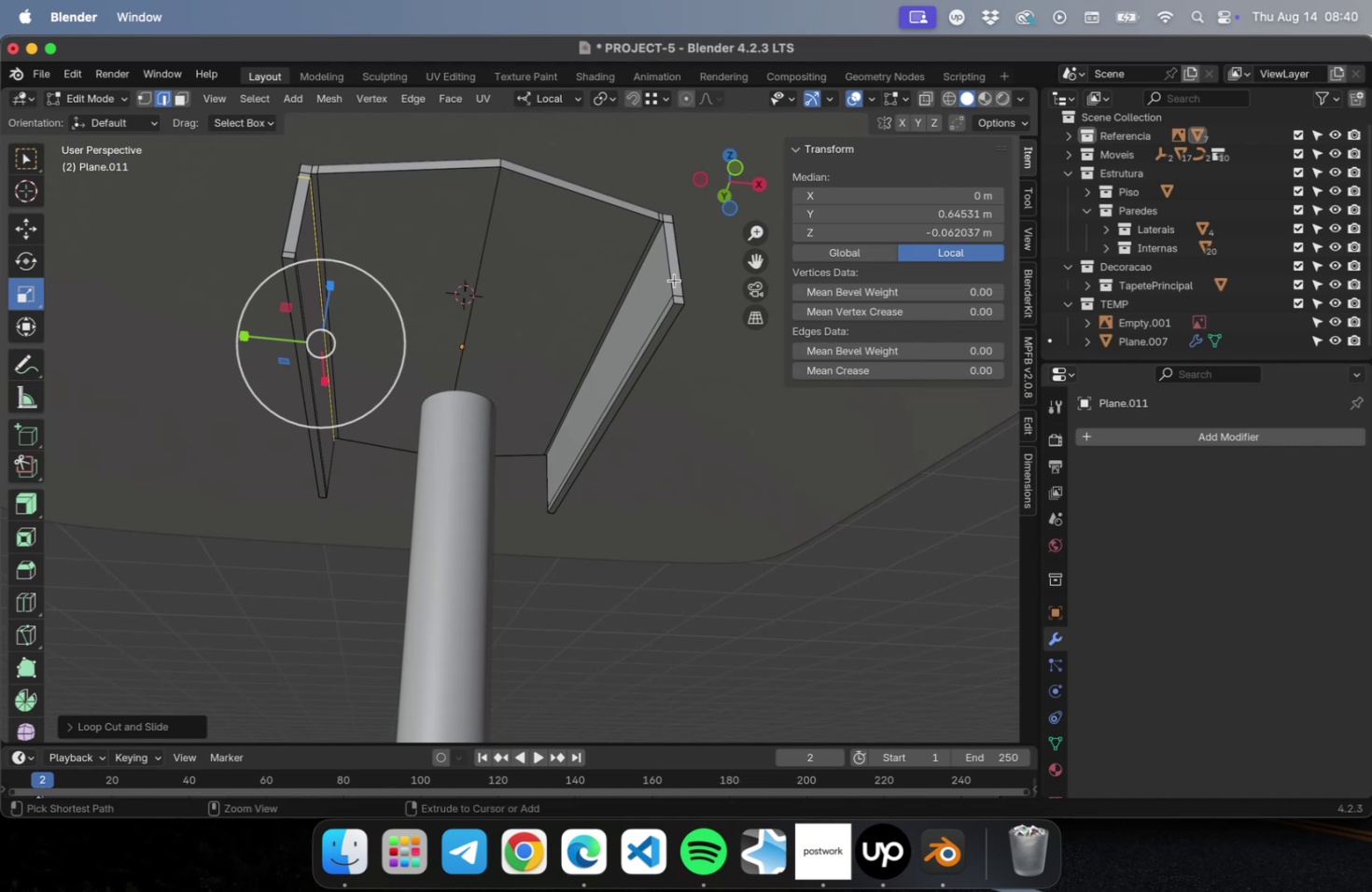 
key(Meta+R)
 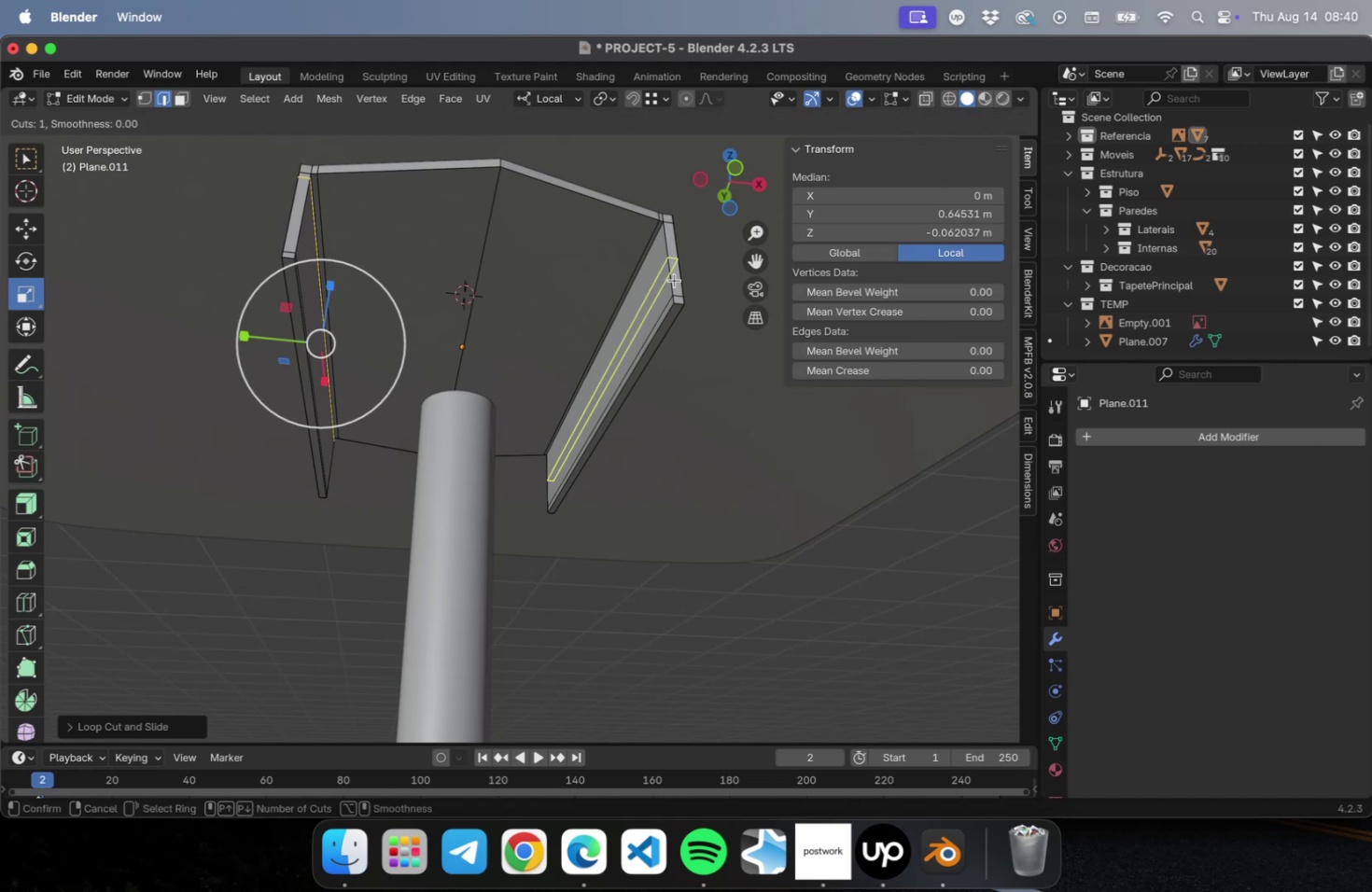 
left_click([674, 280])
 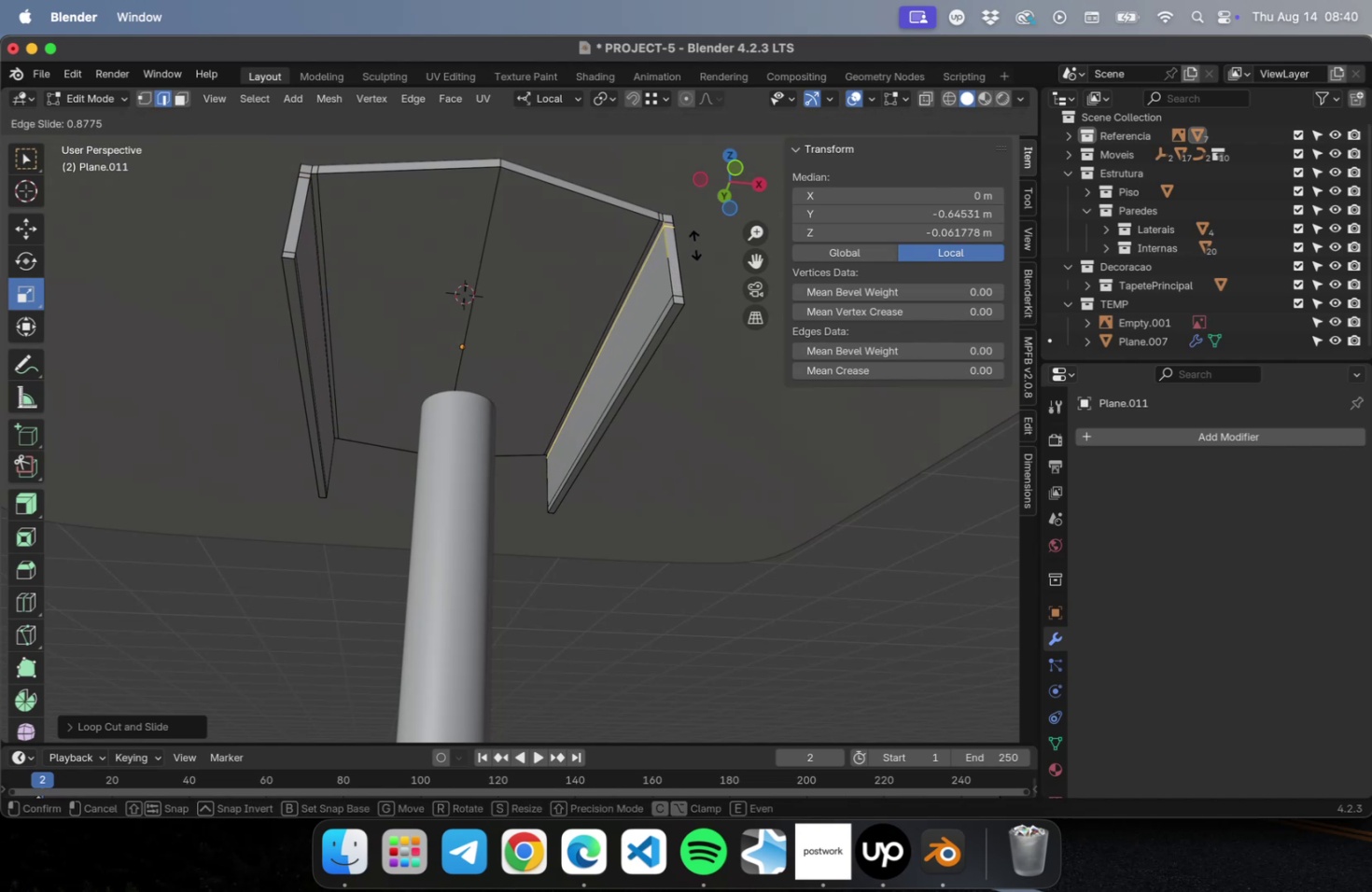 
left_click([694, 244])
 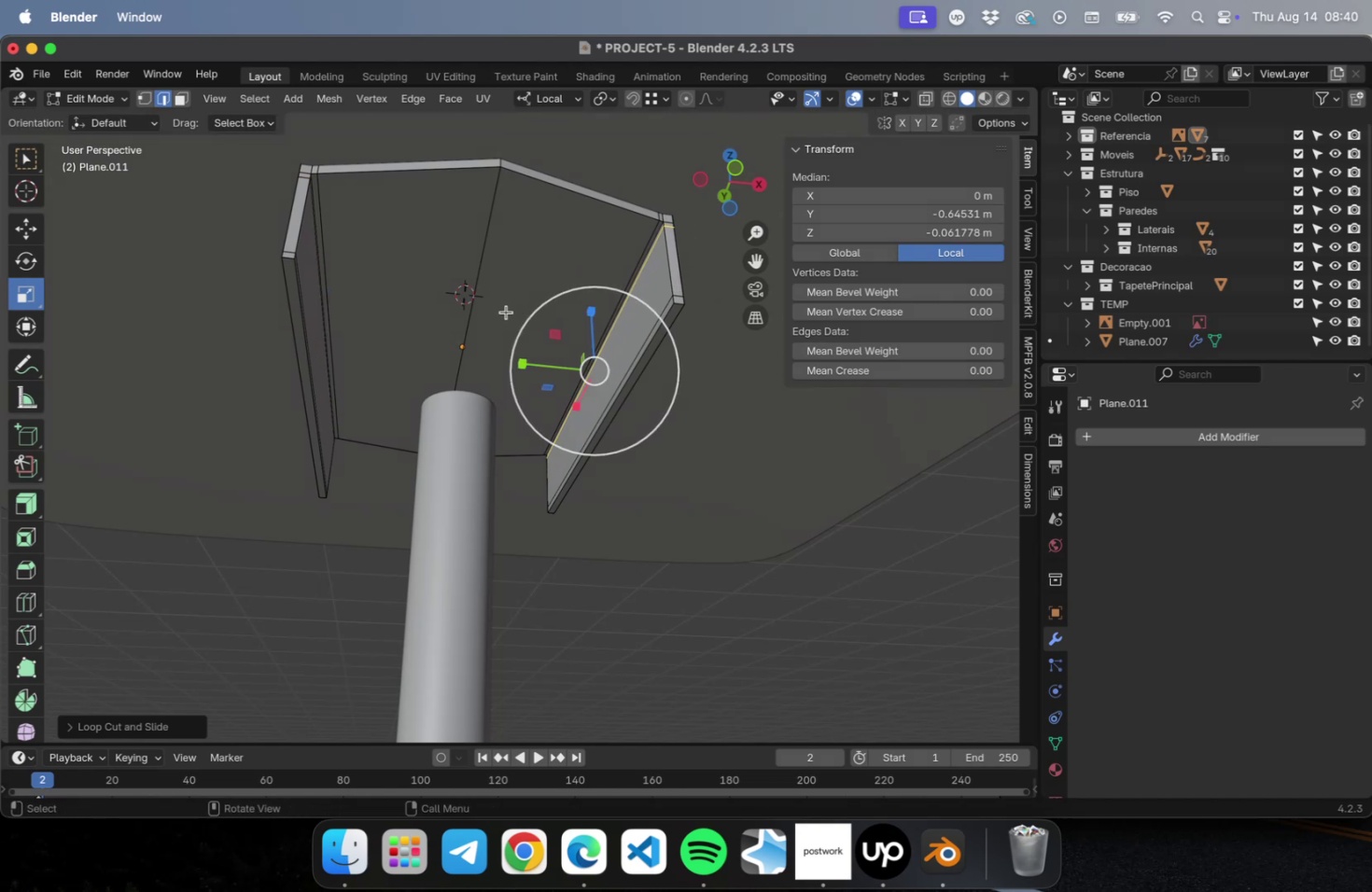 
wait(5.51)
 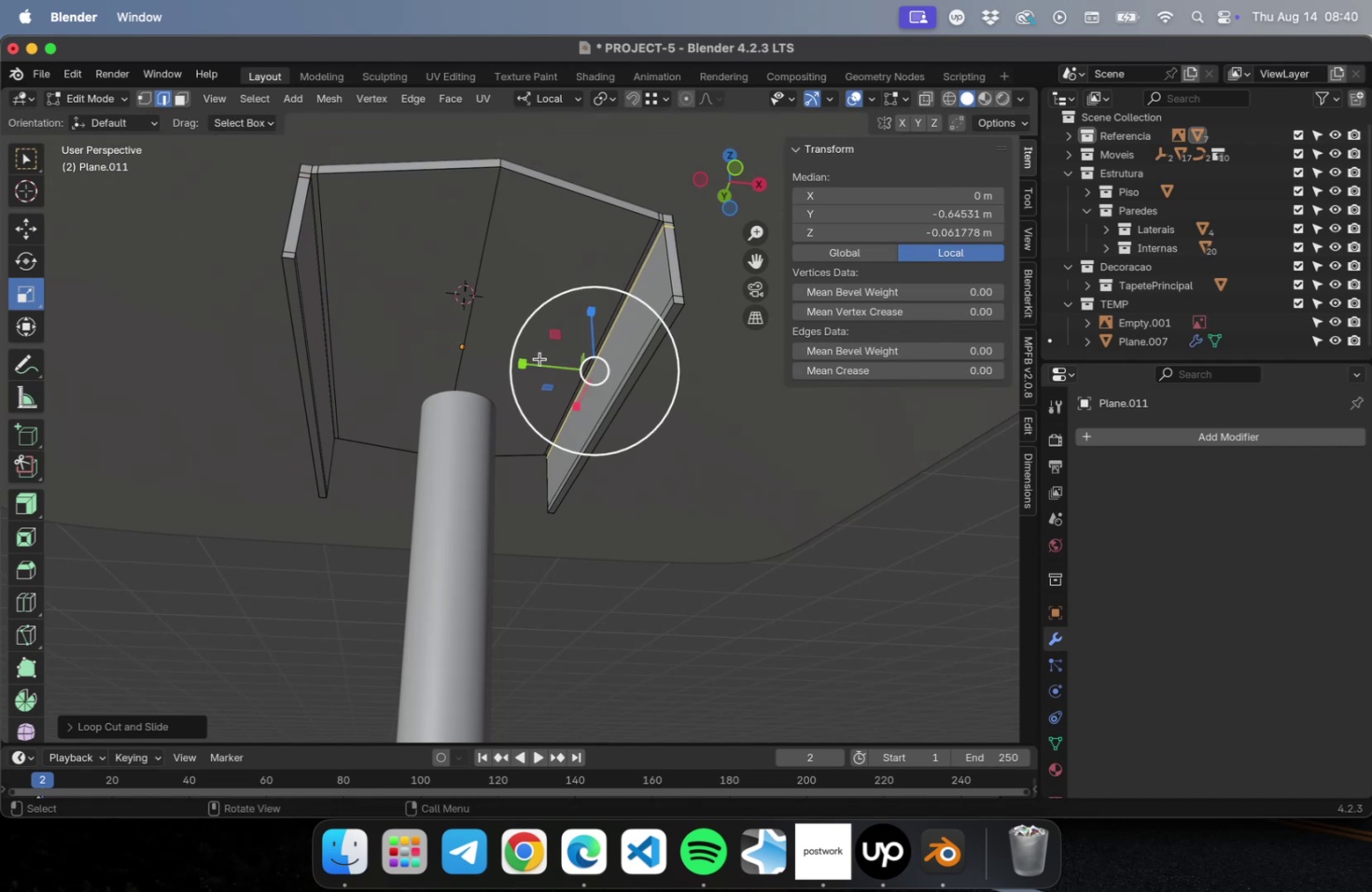 
key(Tab)
 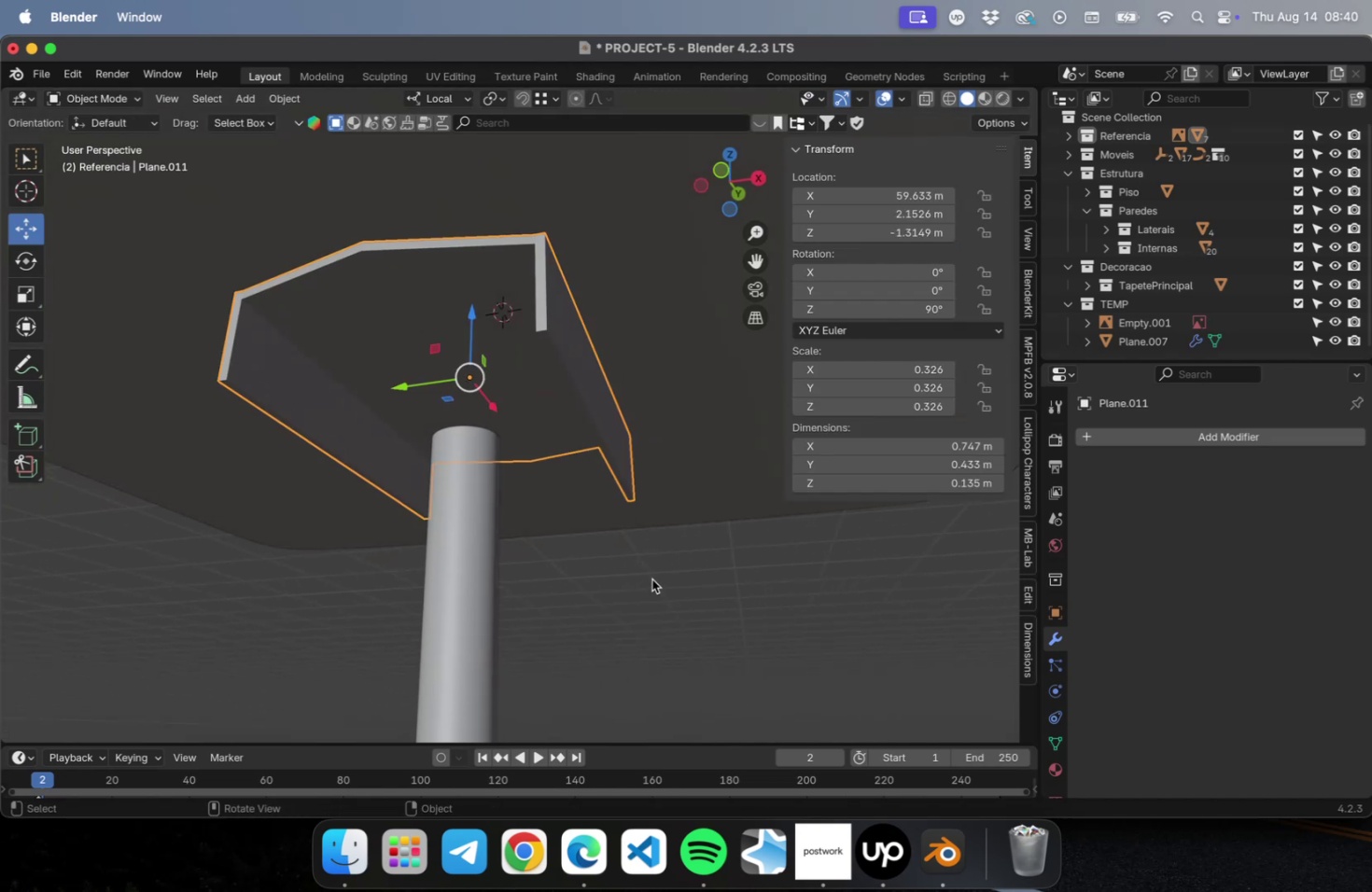 
key(Meta+2)
 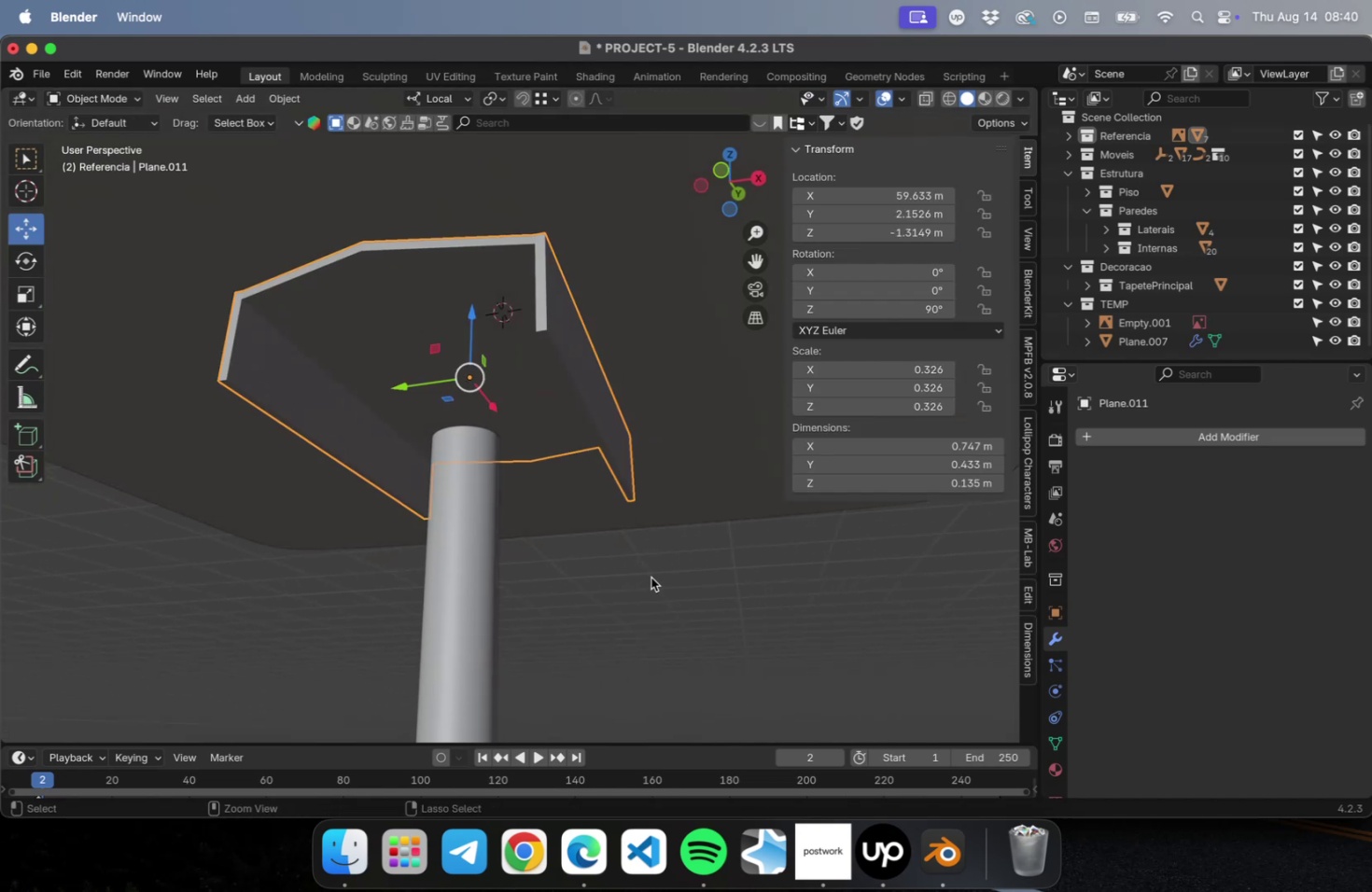 
key(Meta+CommandLeft)
 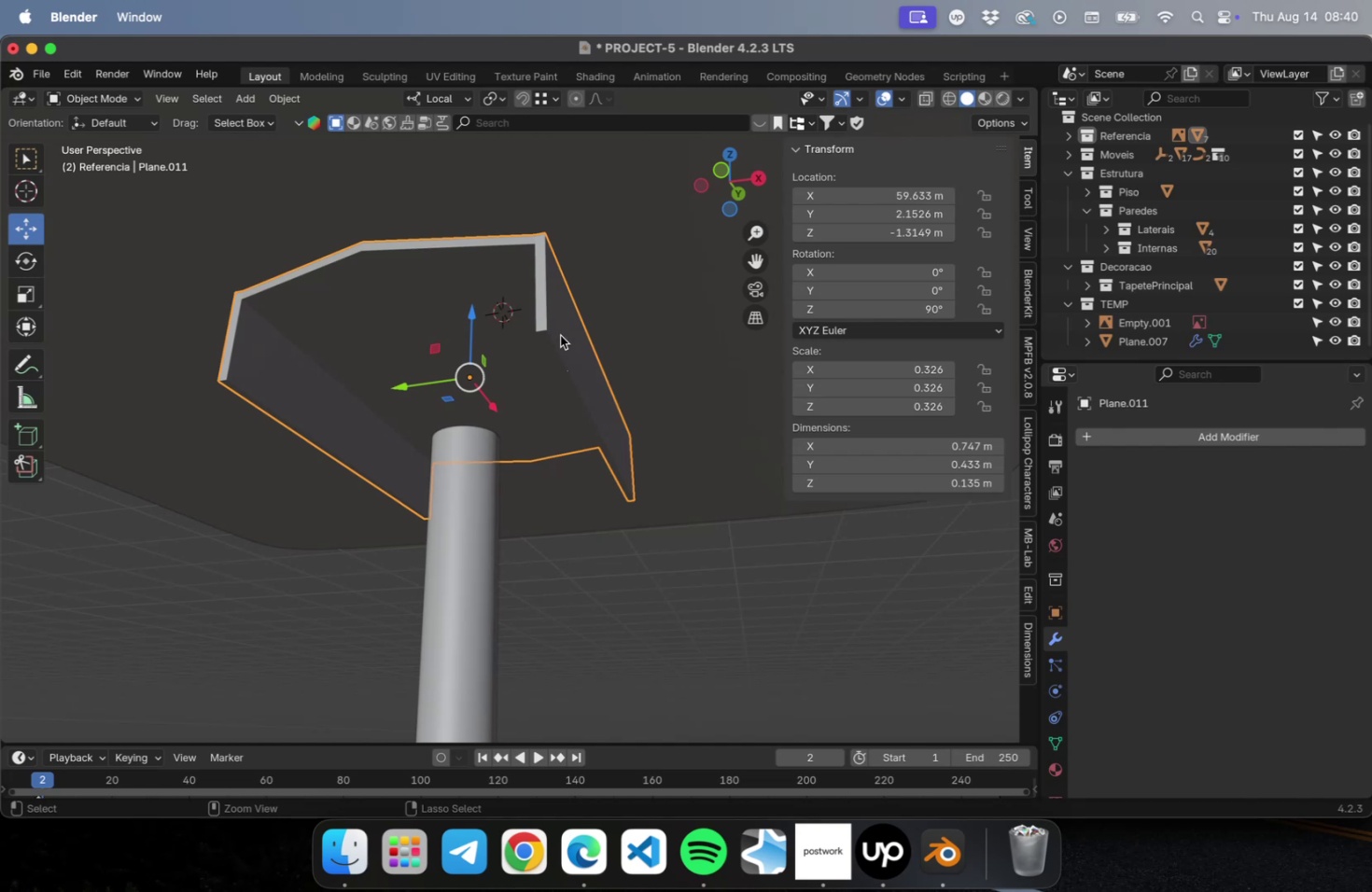 
key(Meta+3)
 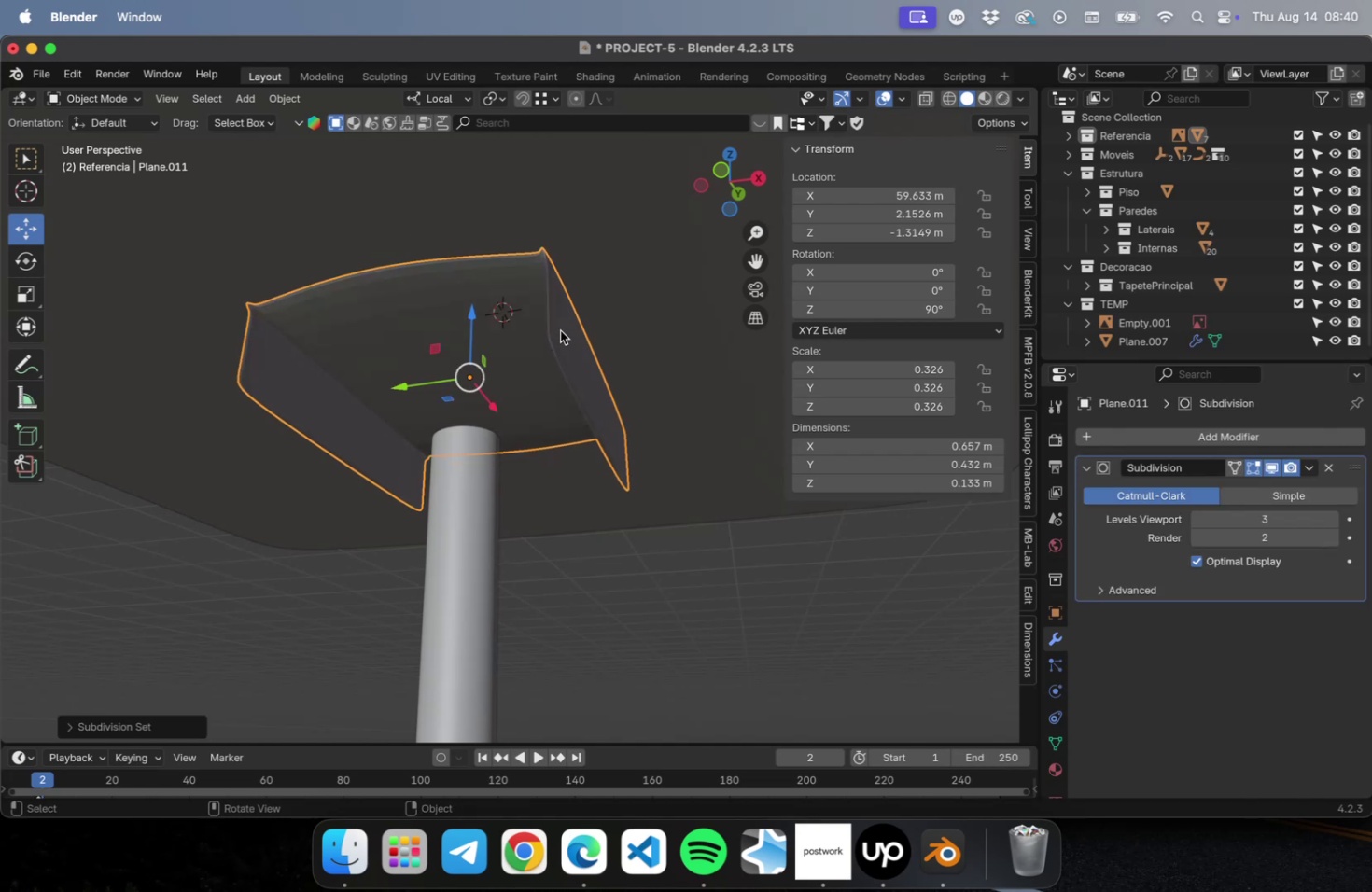 
key(Meta+1)
 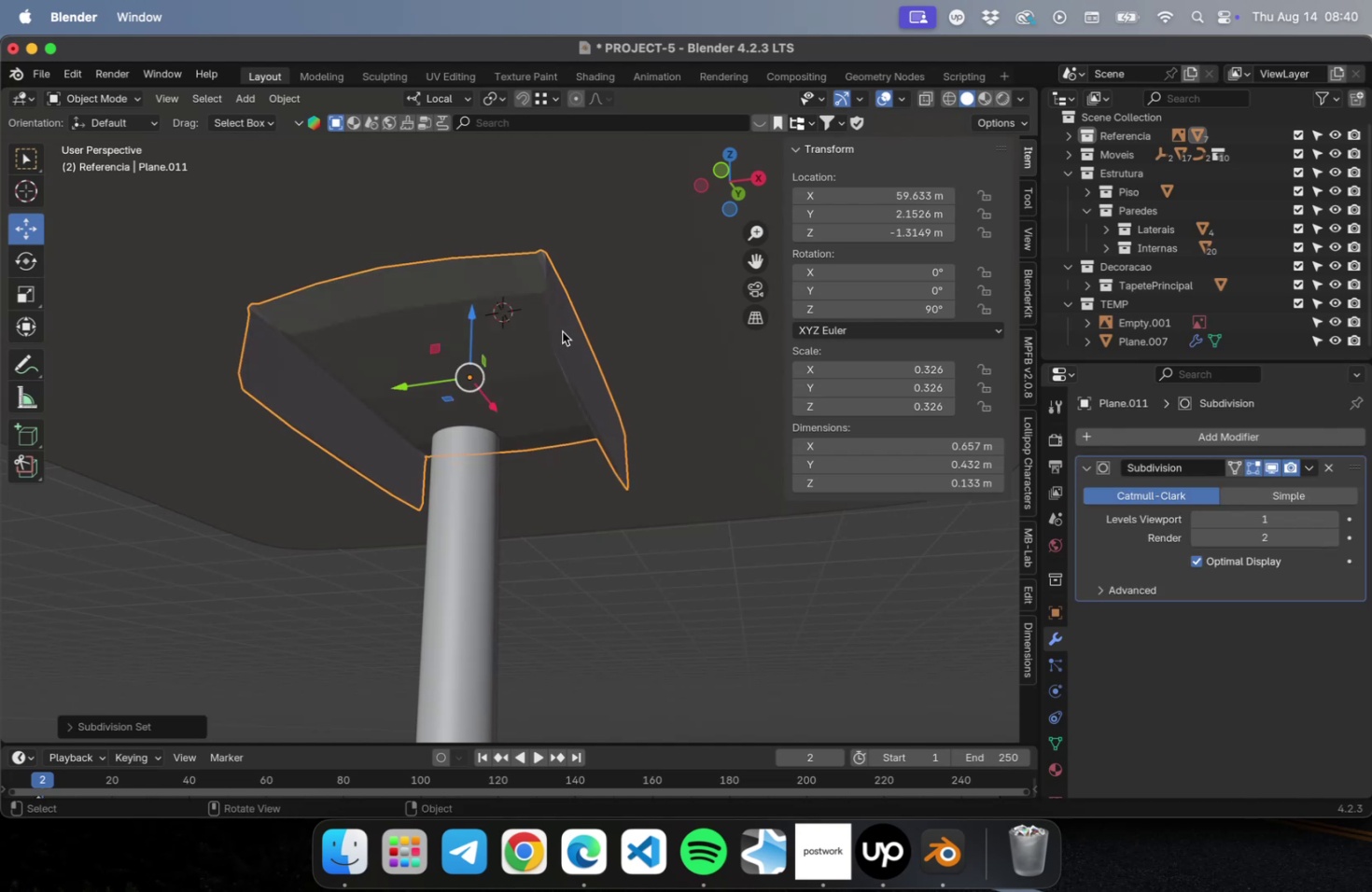 
key(Meta+2)
 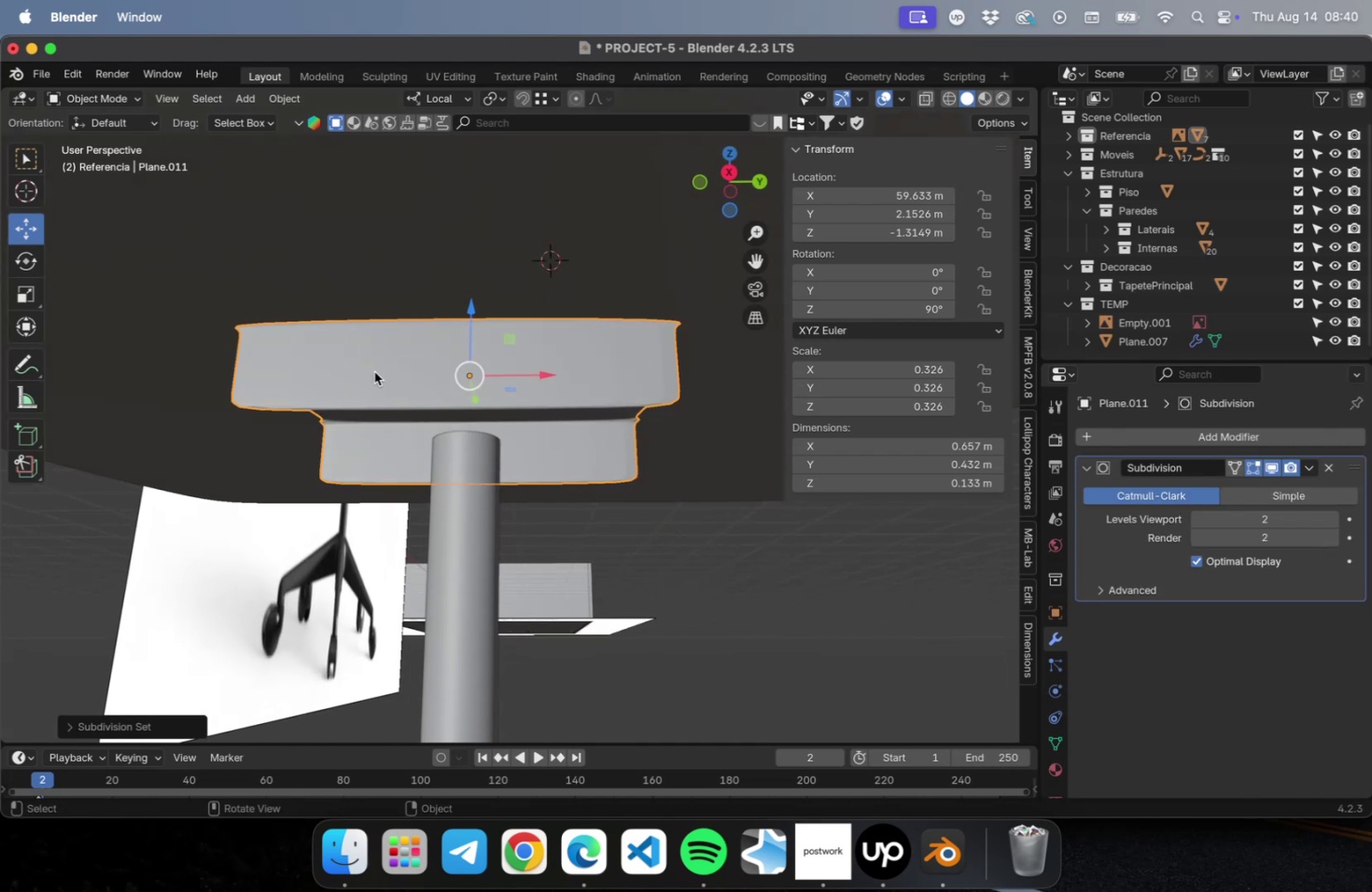 
key(Meta+CommandLeft)
 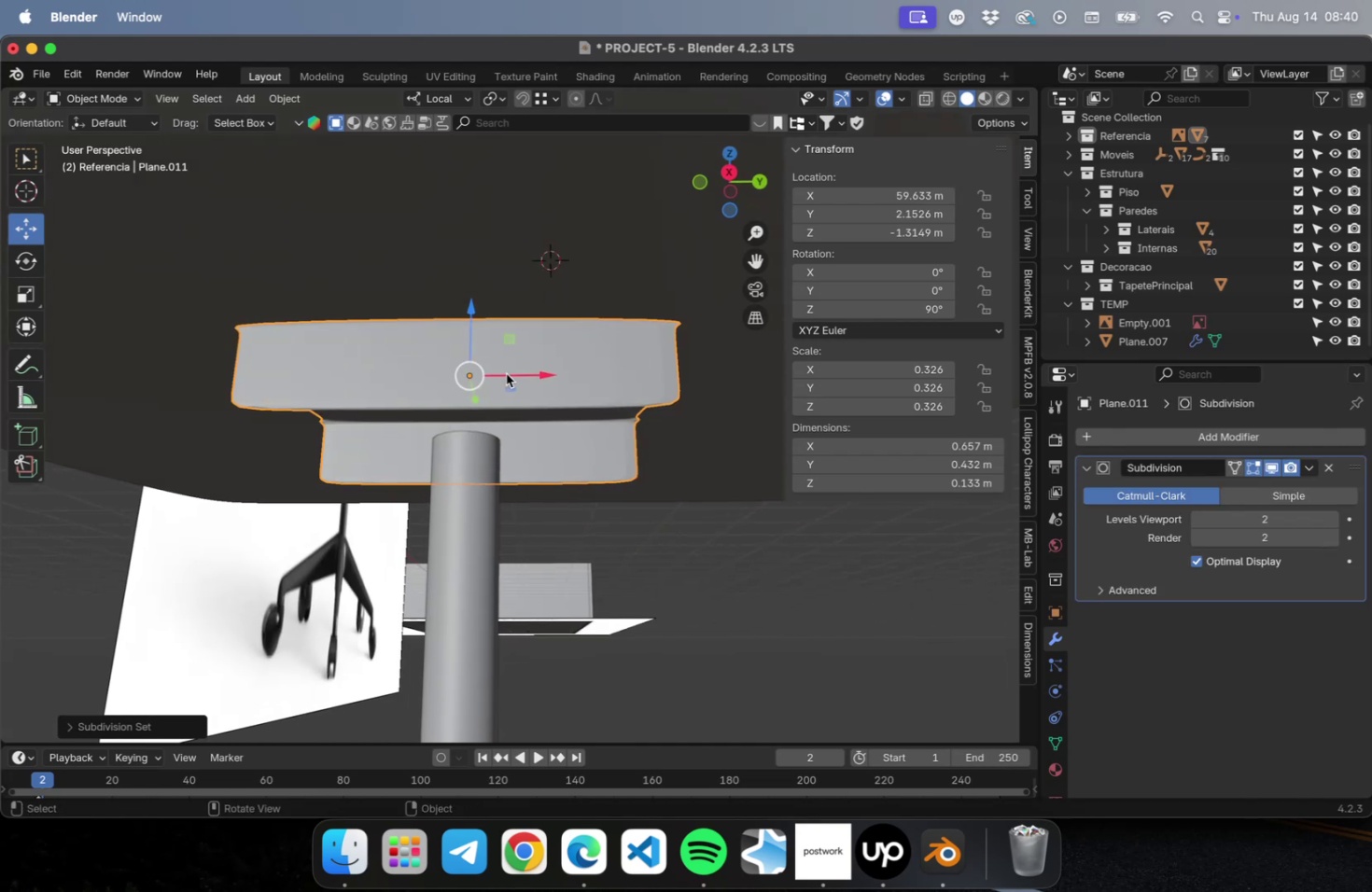 
key(Tab)
 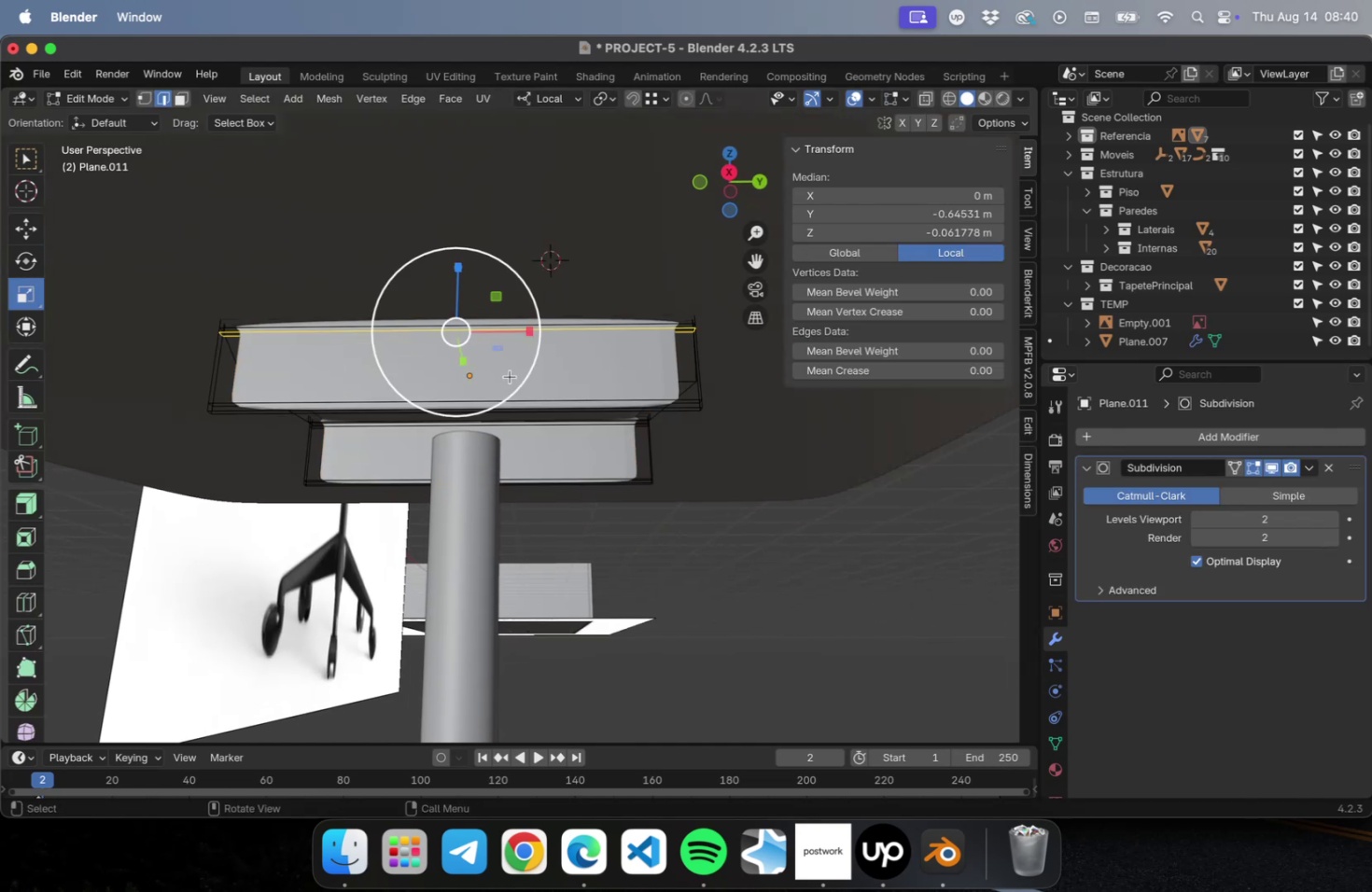 
hold_key(key=CommandLeft, duration=0.31)
 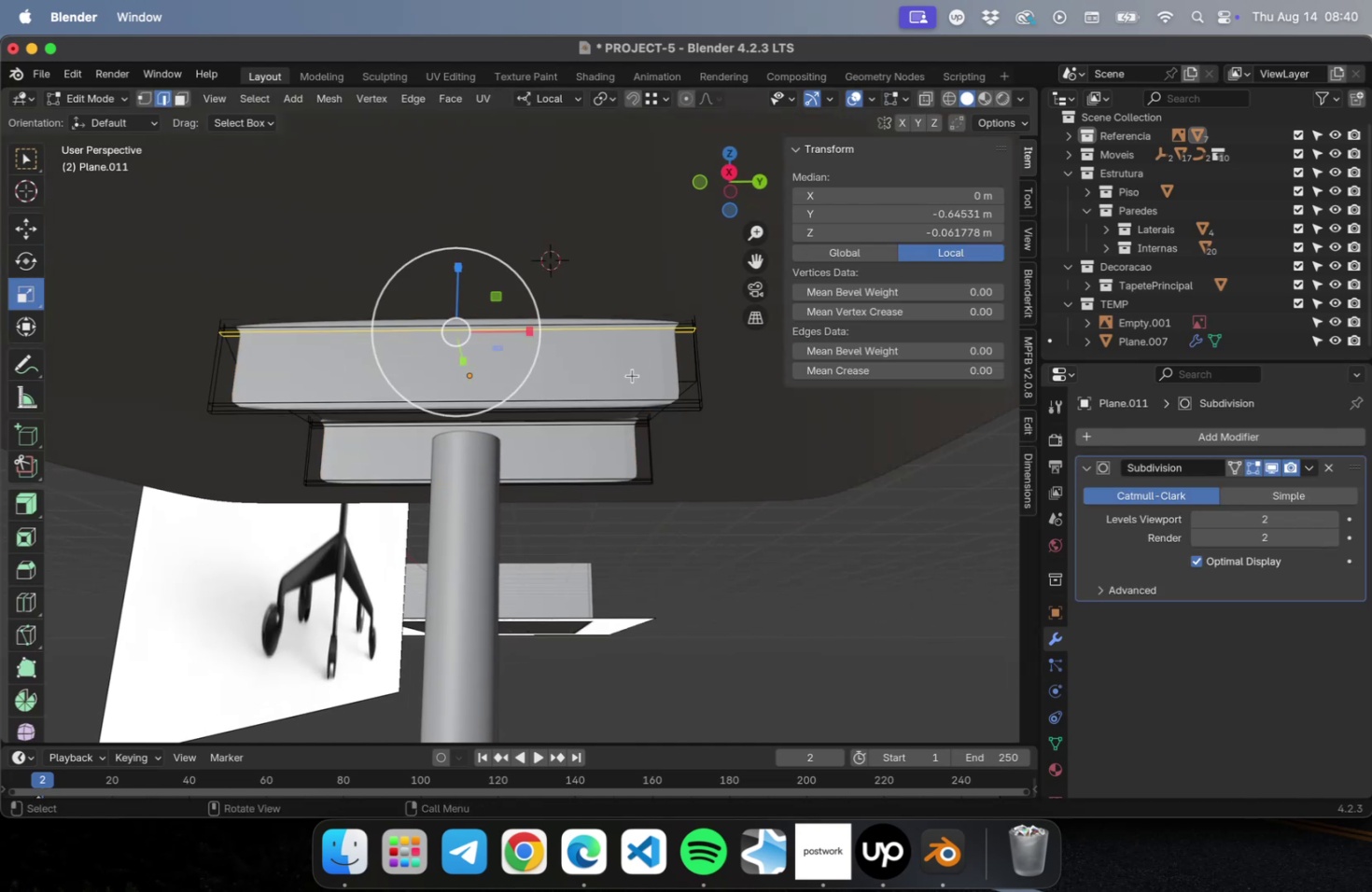 
key(Meta+R)
 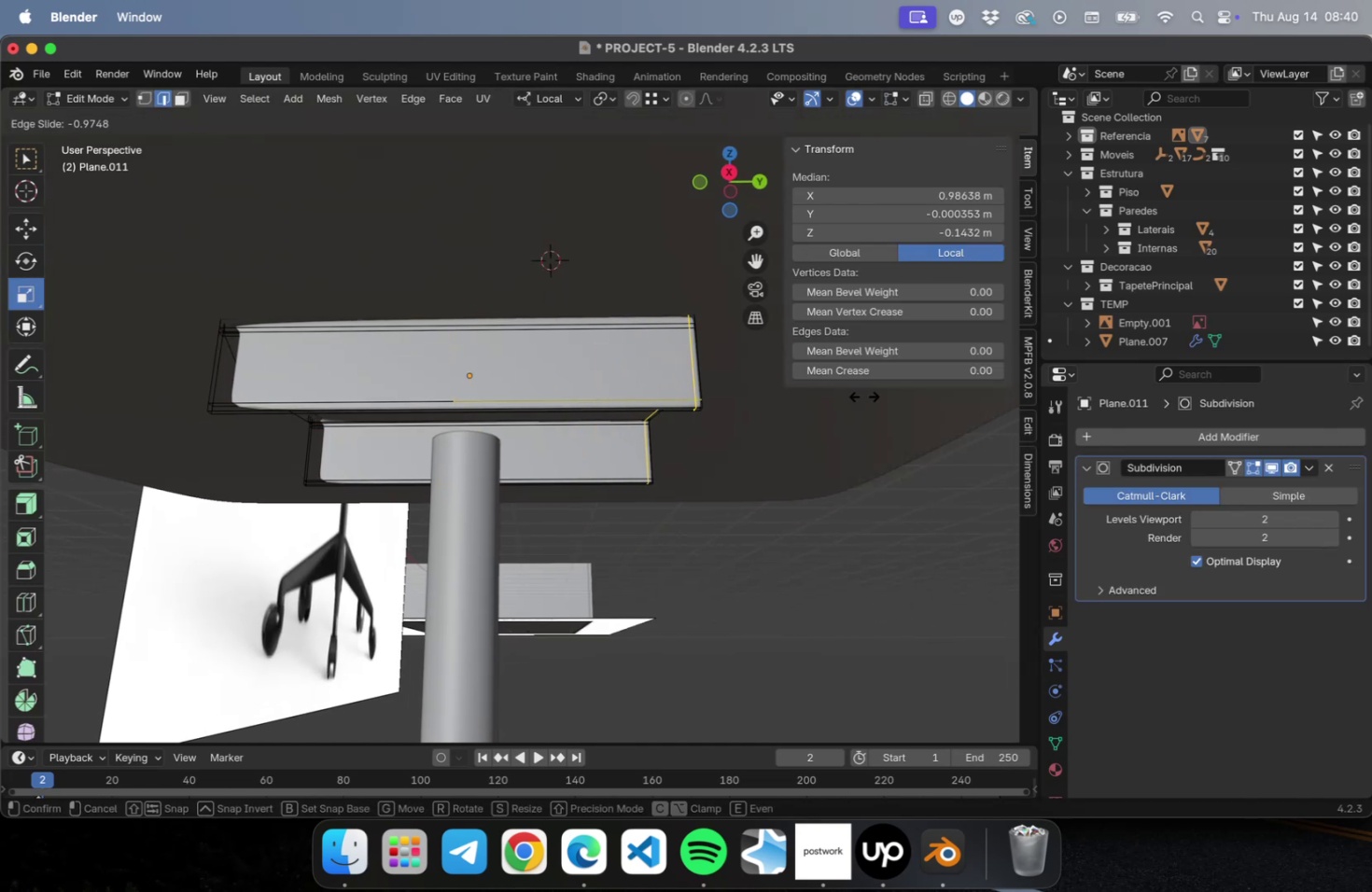 
left_click([864, 396])
 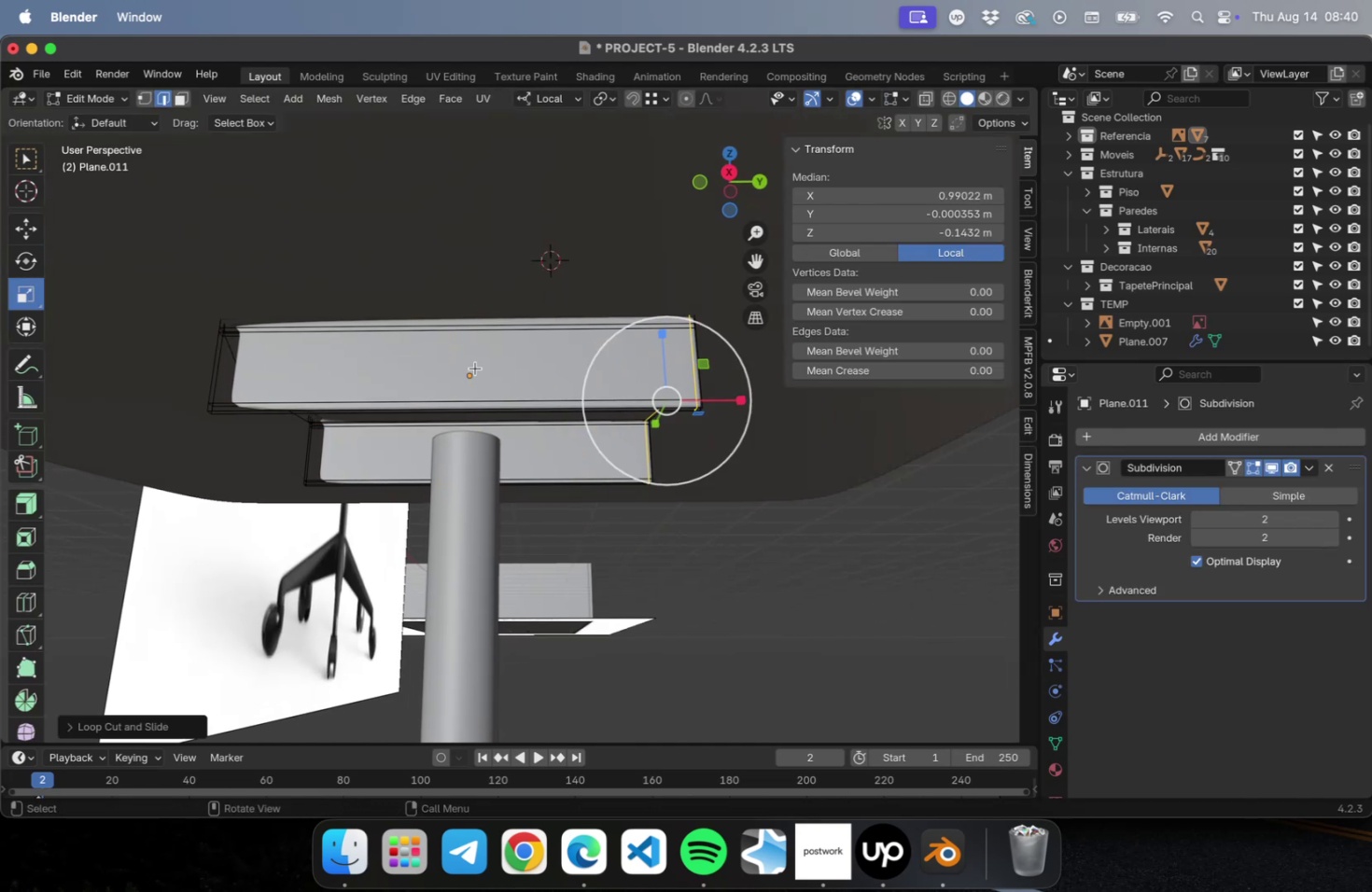 
key(Meta+CommandLeft)
 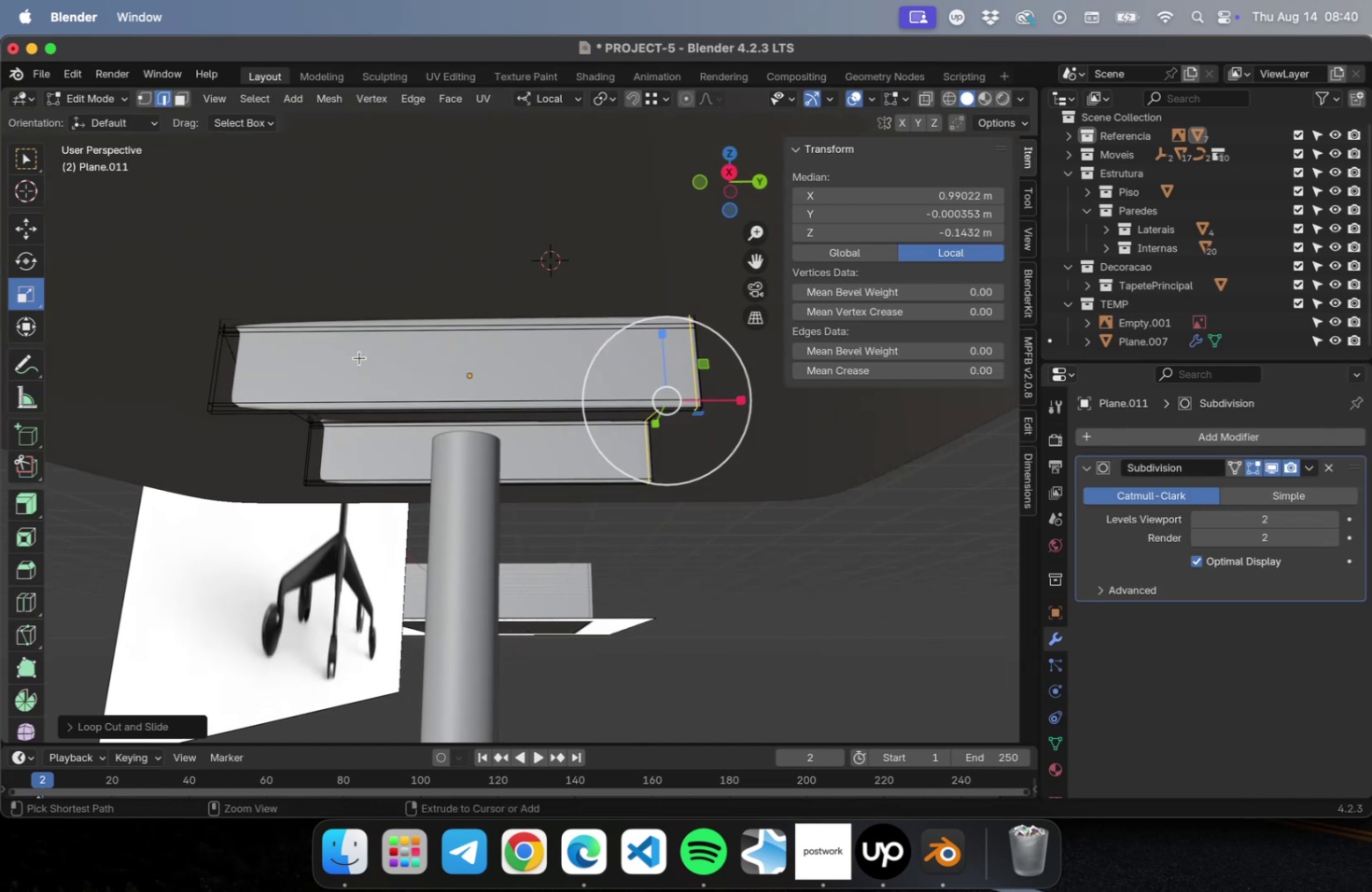 
key(Meta+R)
 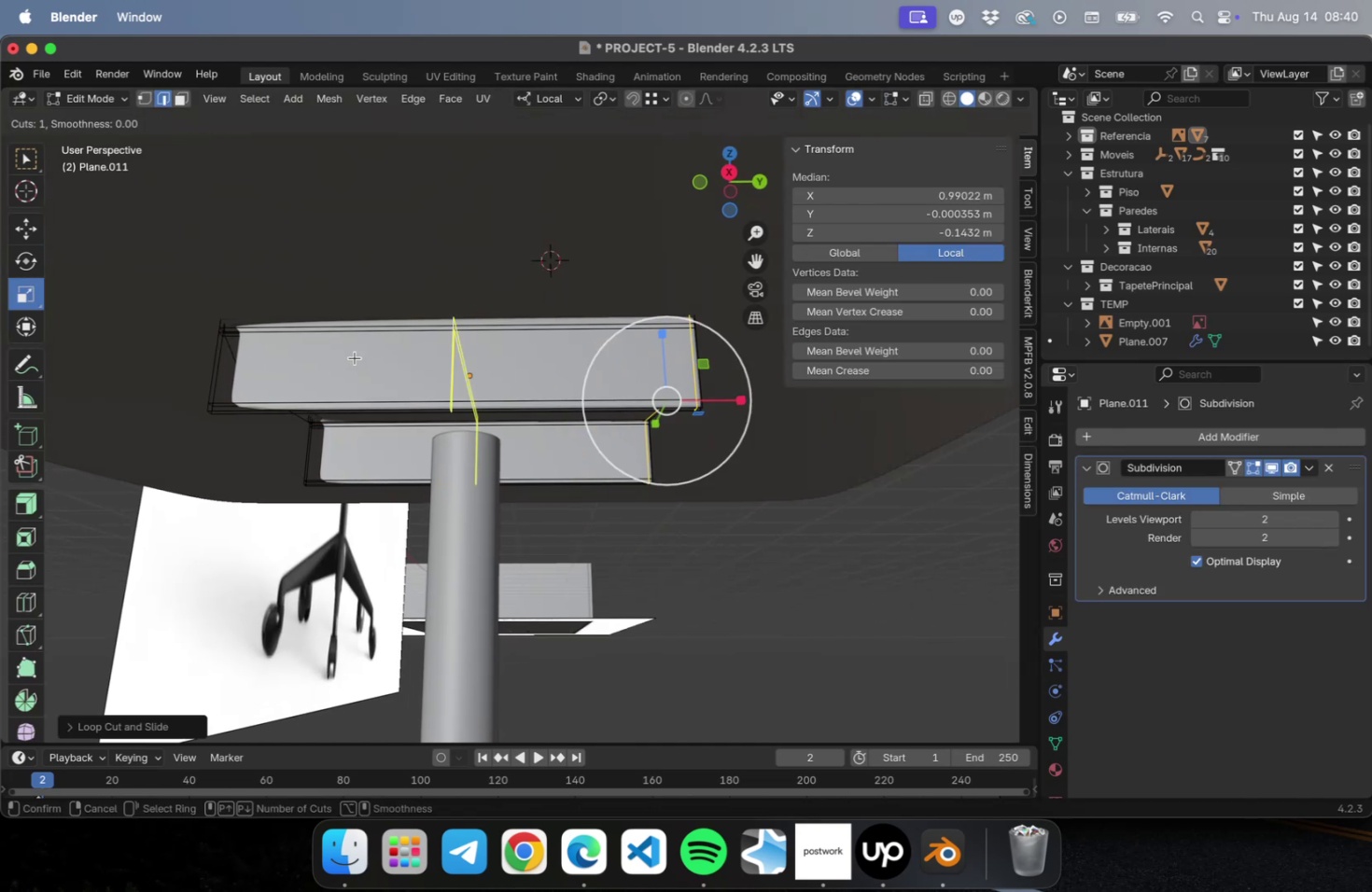 
left_click([355, 357])
 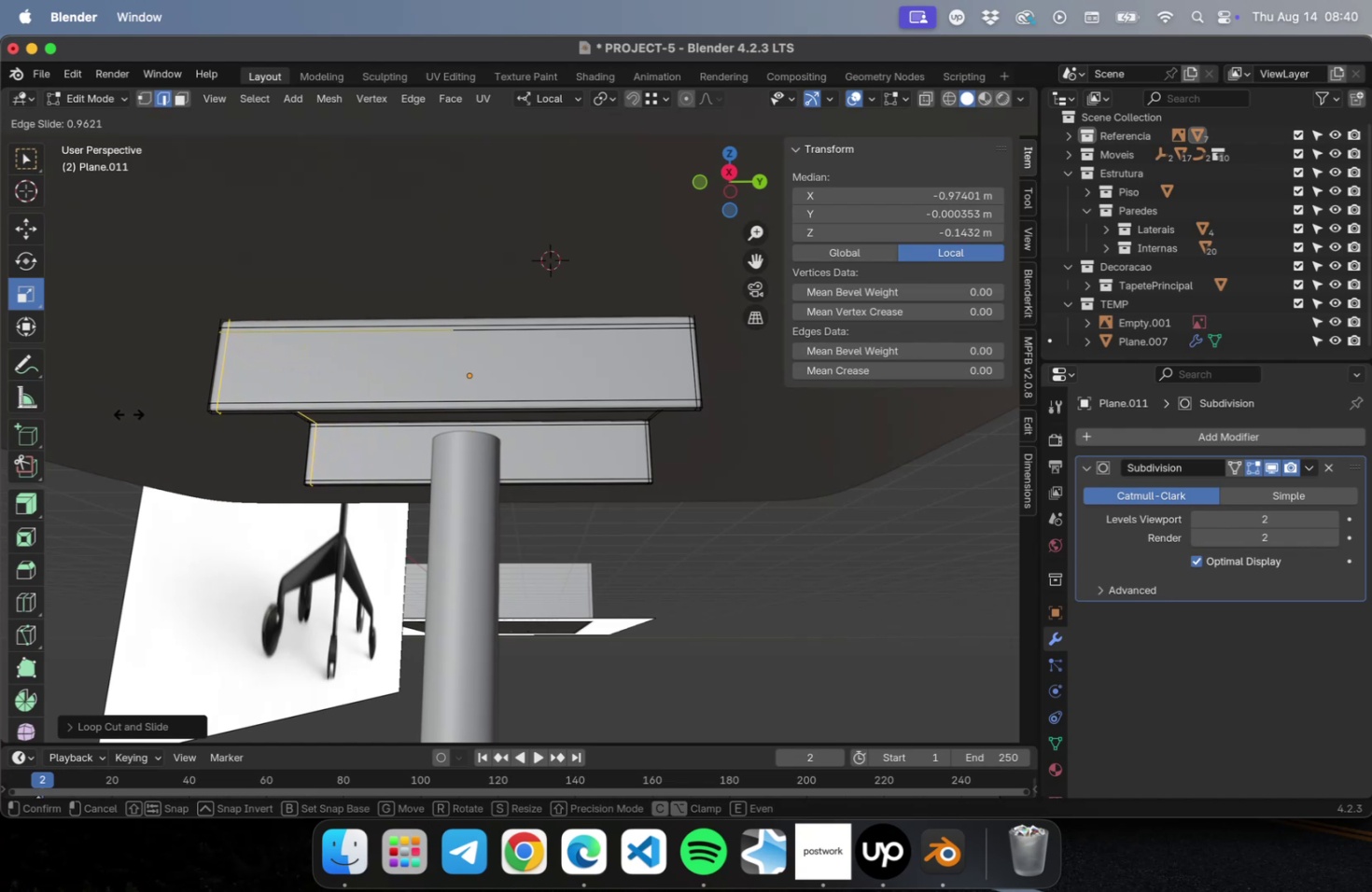 
left_click([124, 414])
 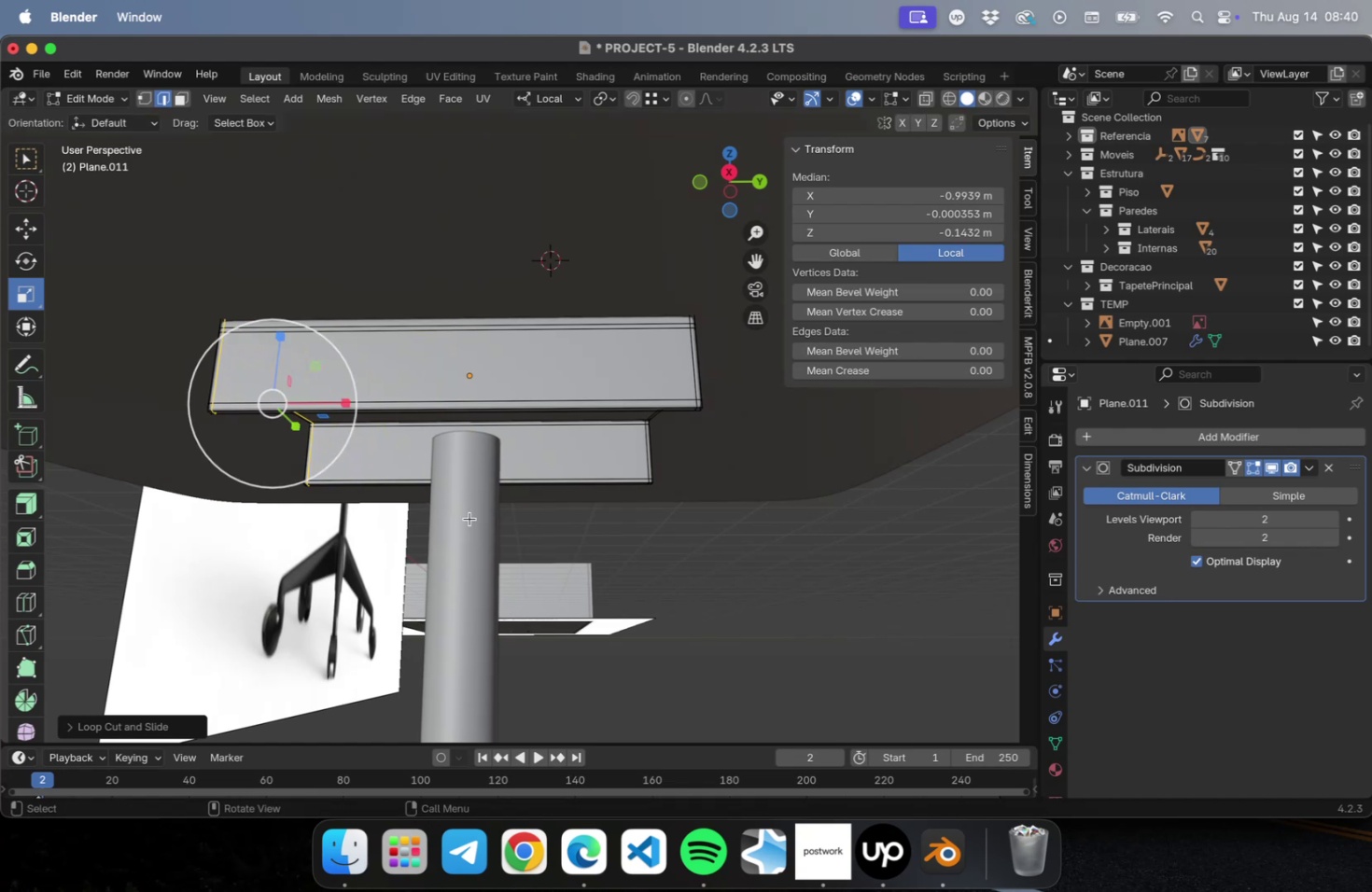 
key(Tab)
 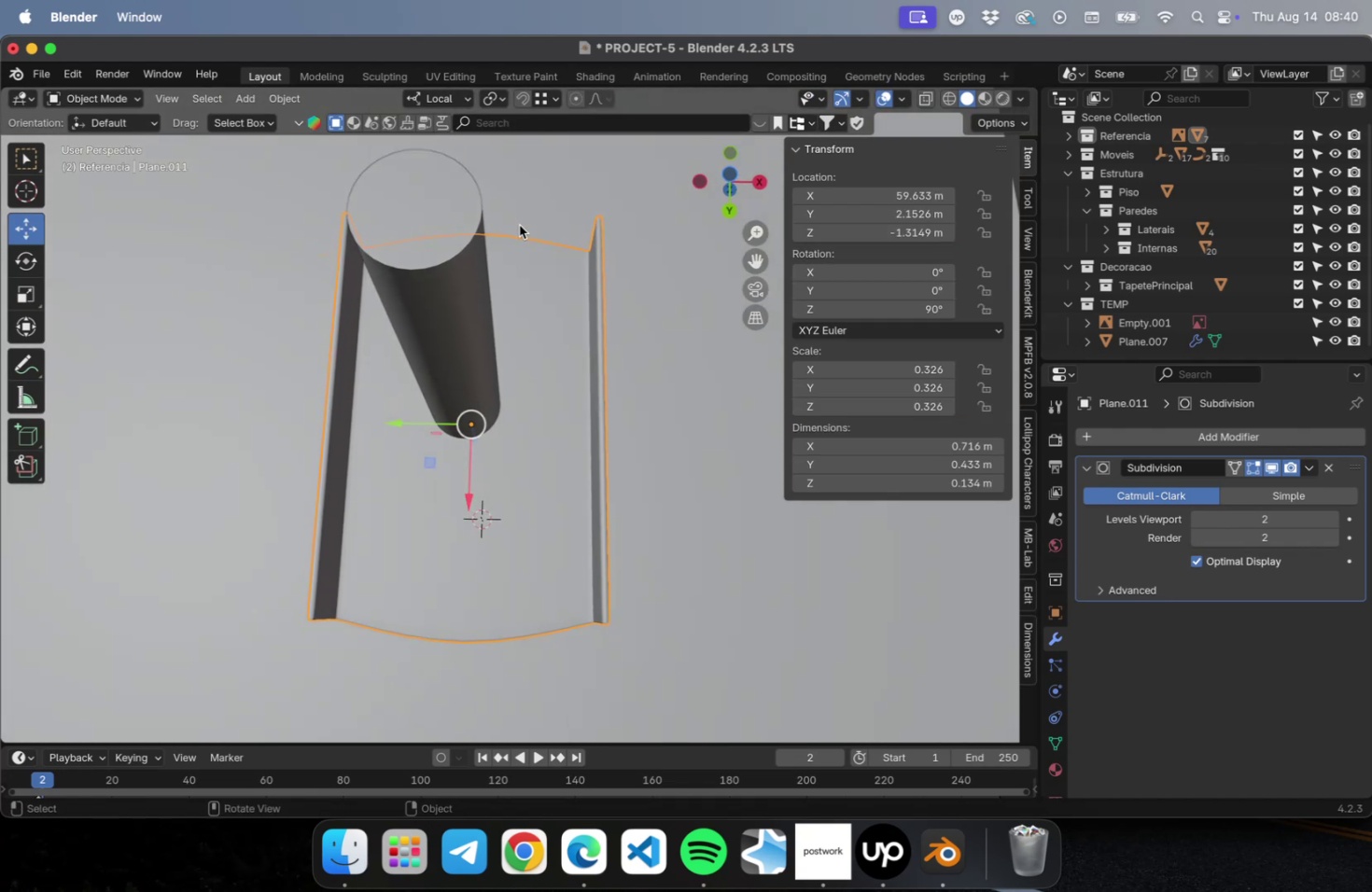 
key(NumLock)
 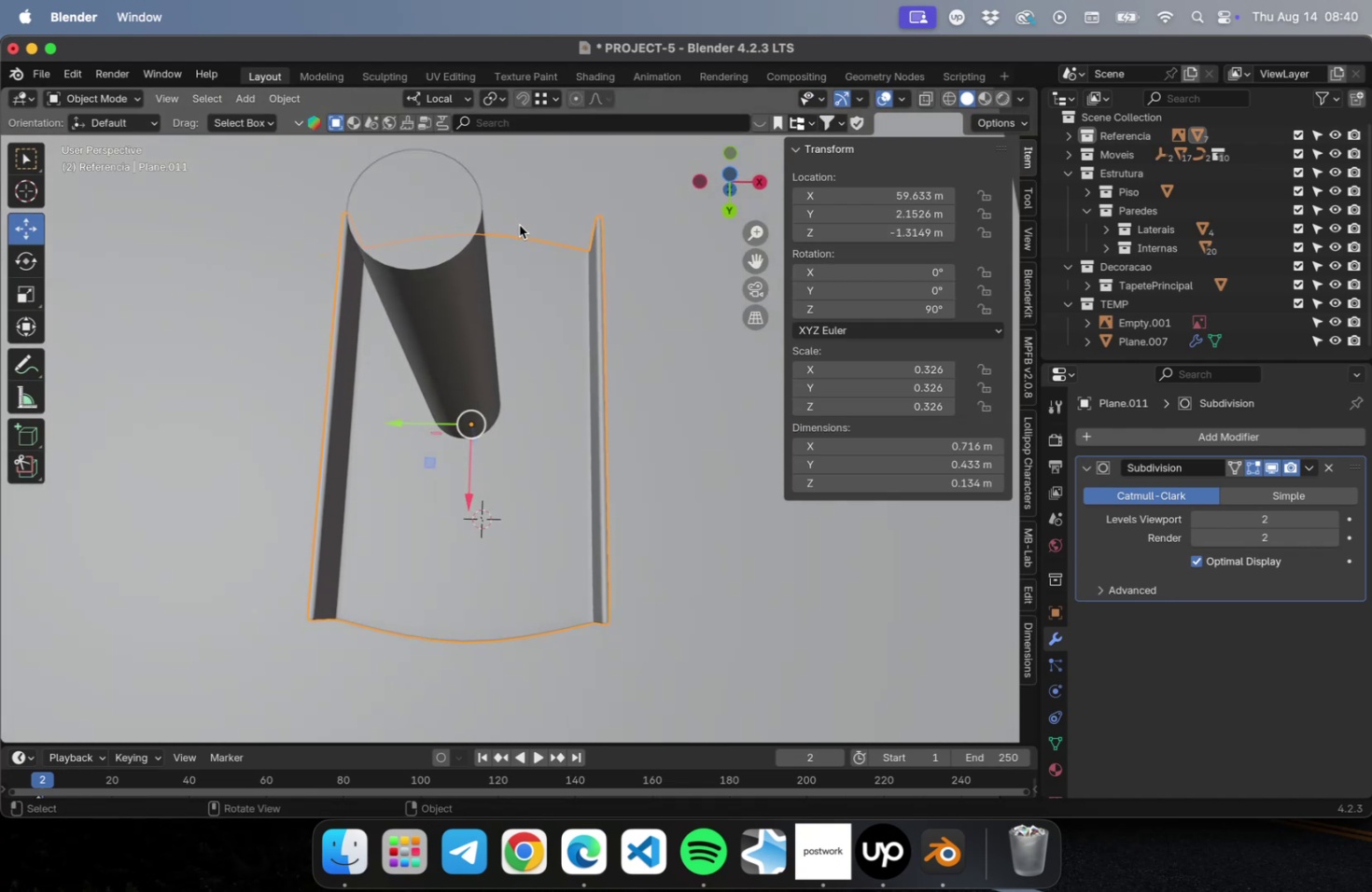 
key(Numpad3)
 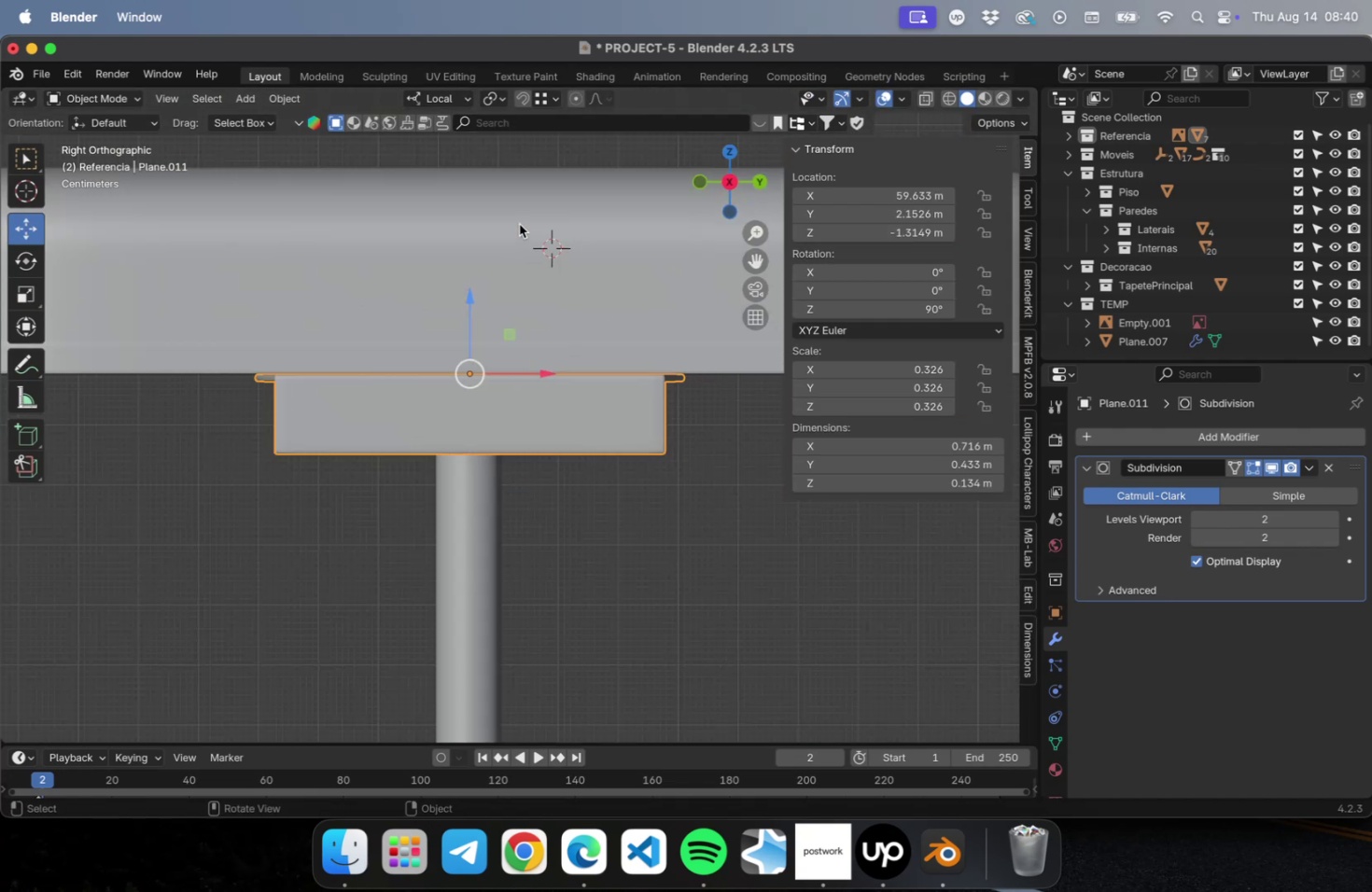 
scroll: coordinate [512, 243], scroll_direction: up, amount: 8.0
 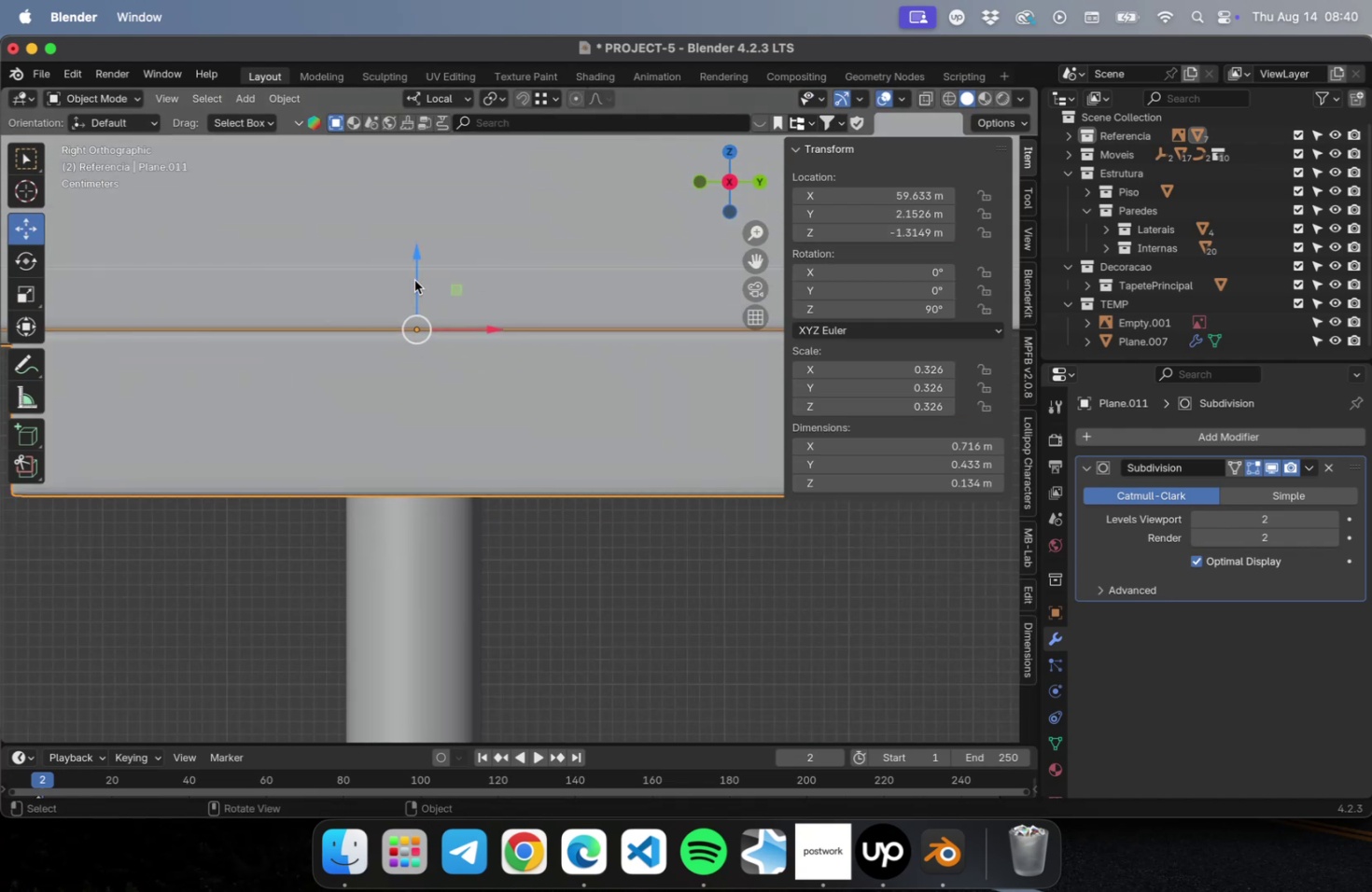 
hold_key(key=ShiftLeft, duration=0.52)
 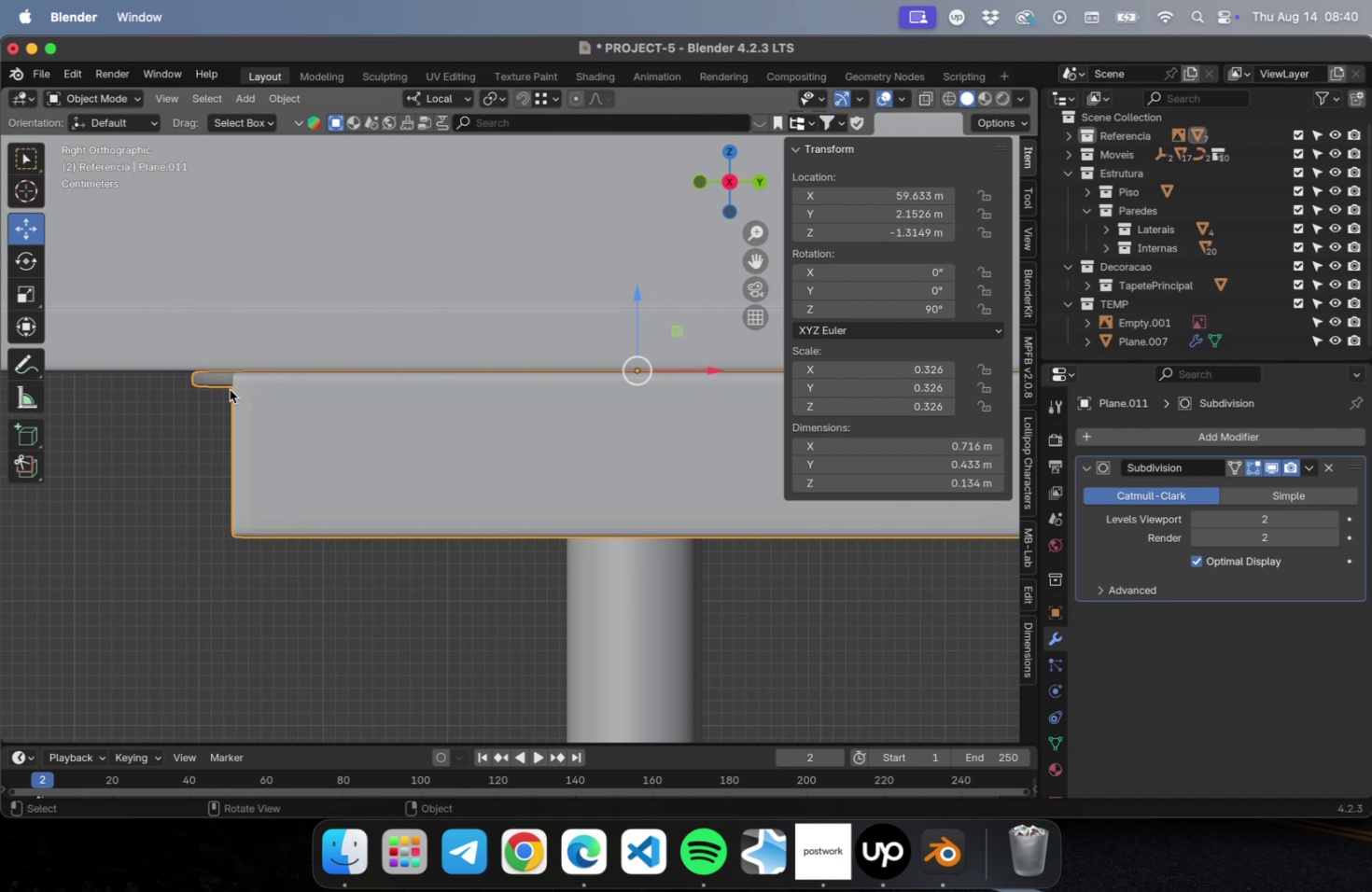 
key(Meta+R)
 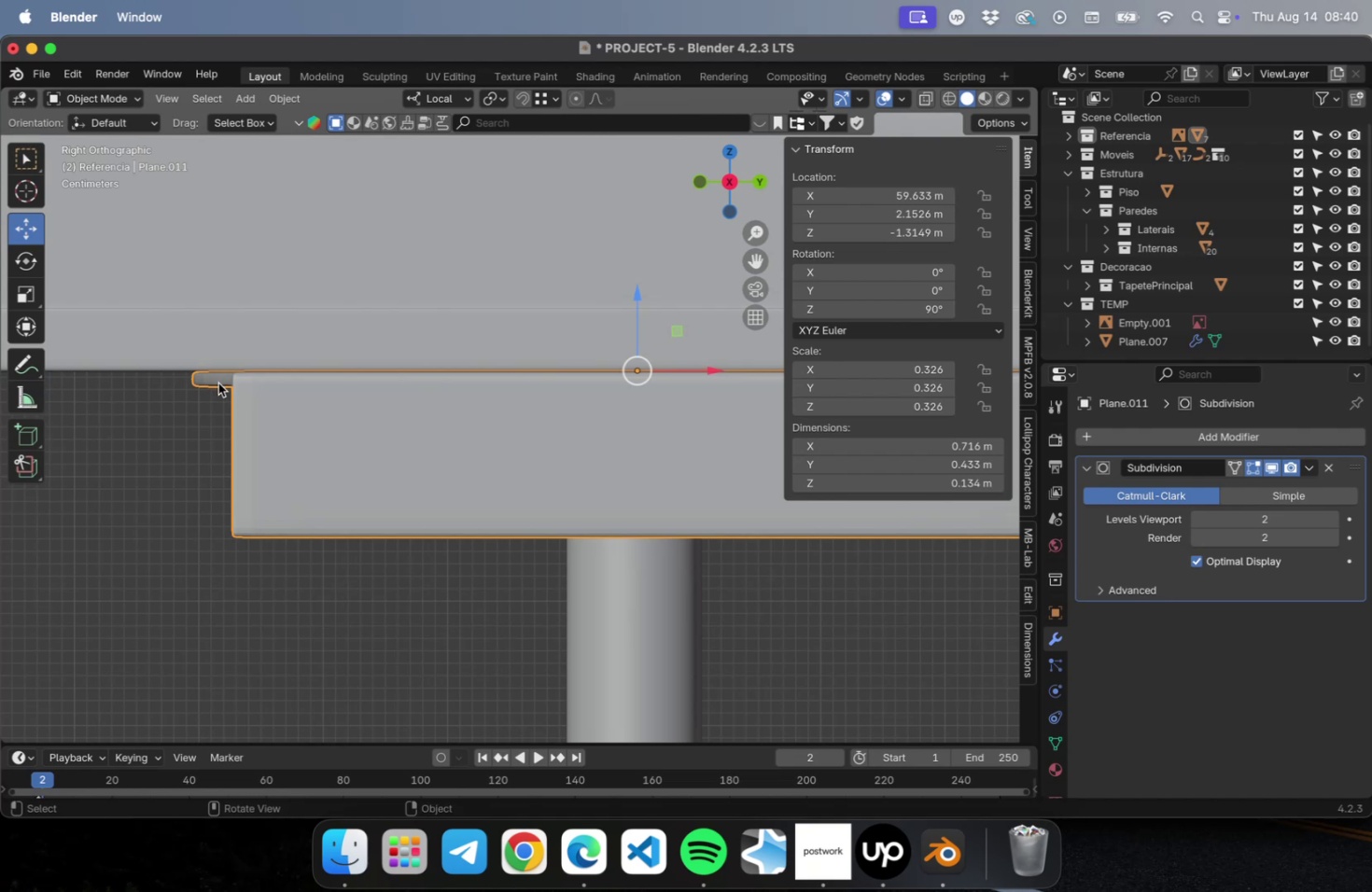 
key(Tab)
 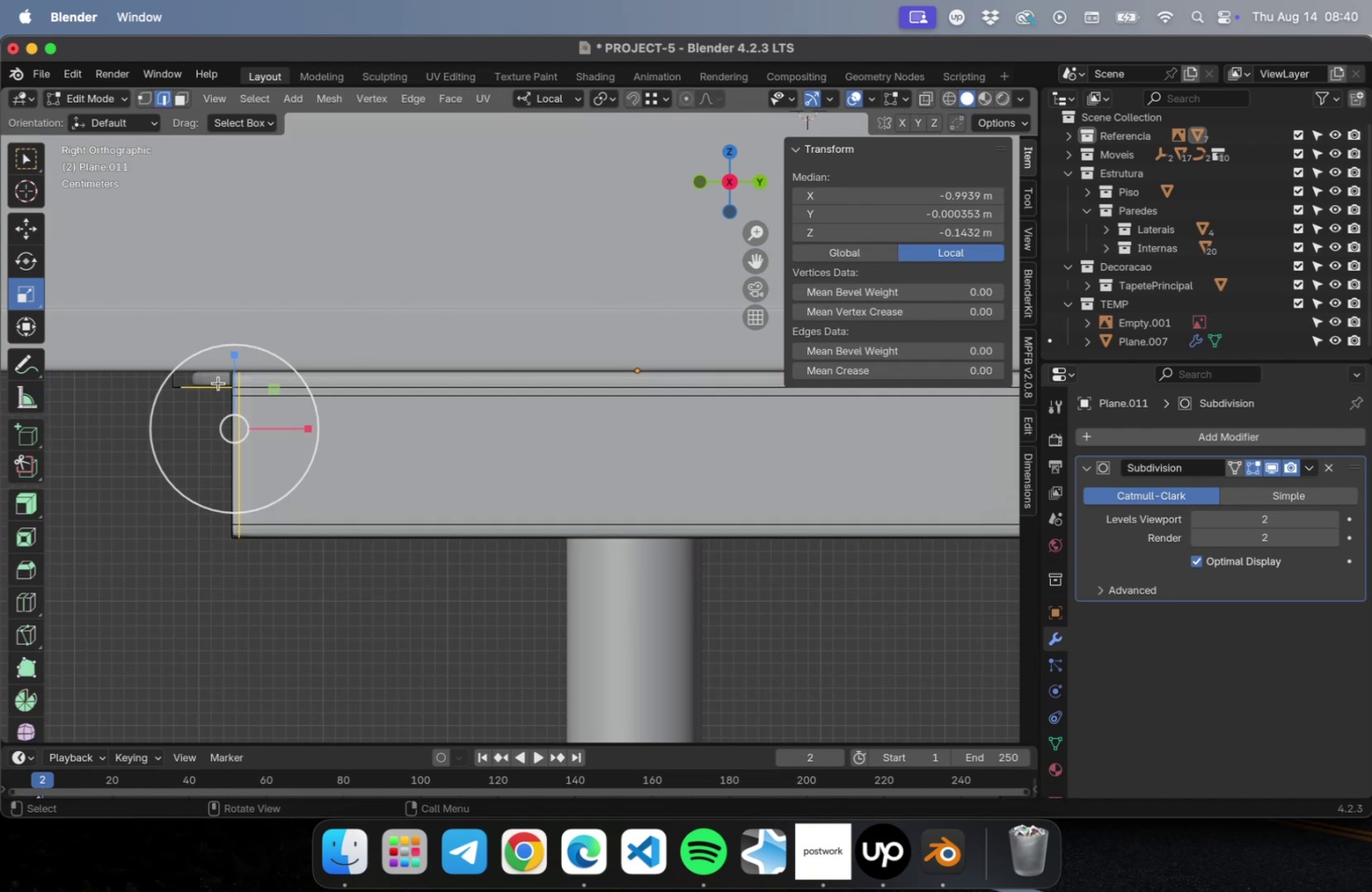 
key(Meta+CommandLeft)
 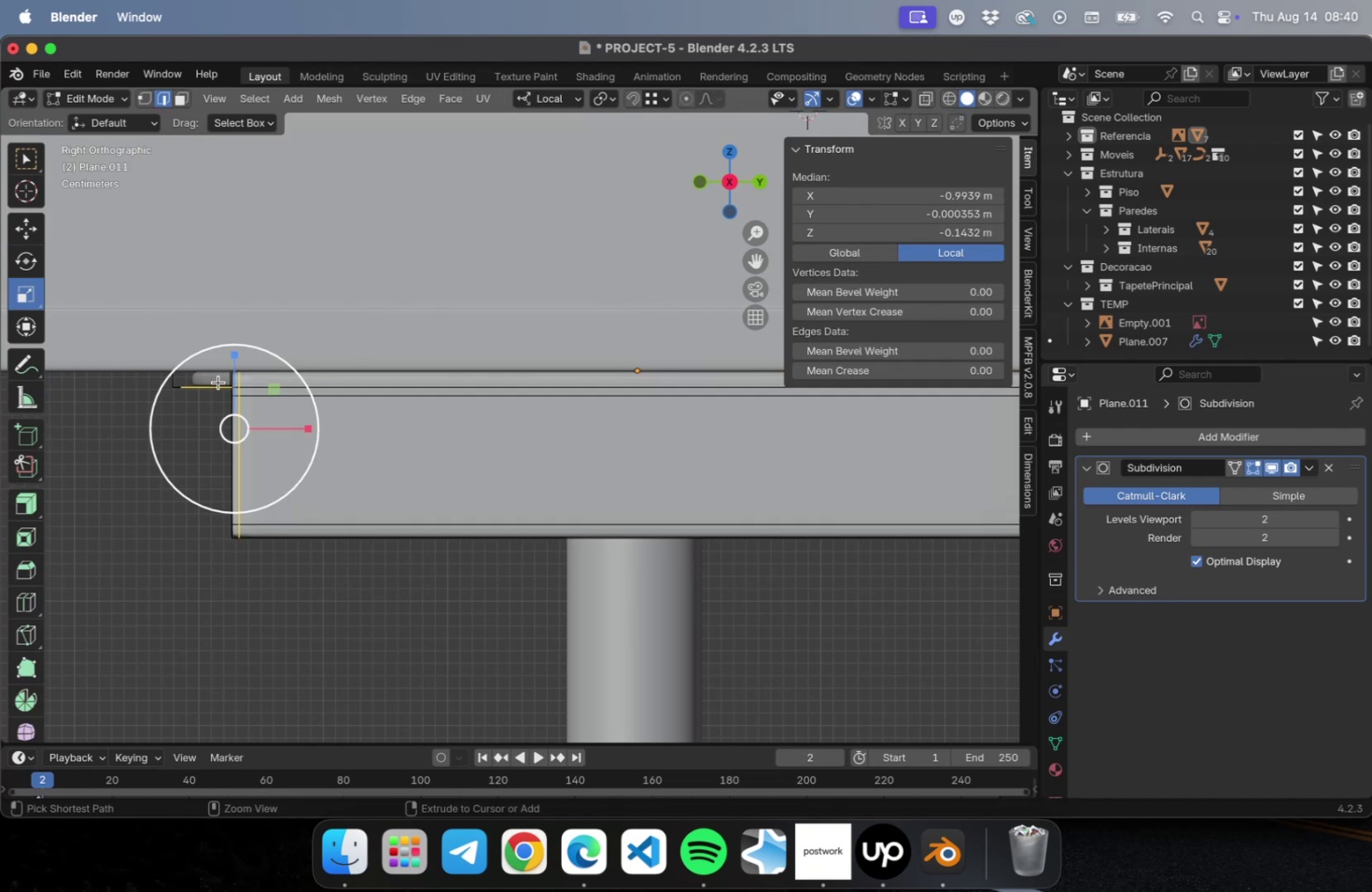 
key(Meta+R)
 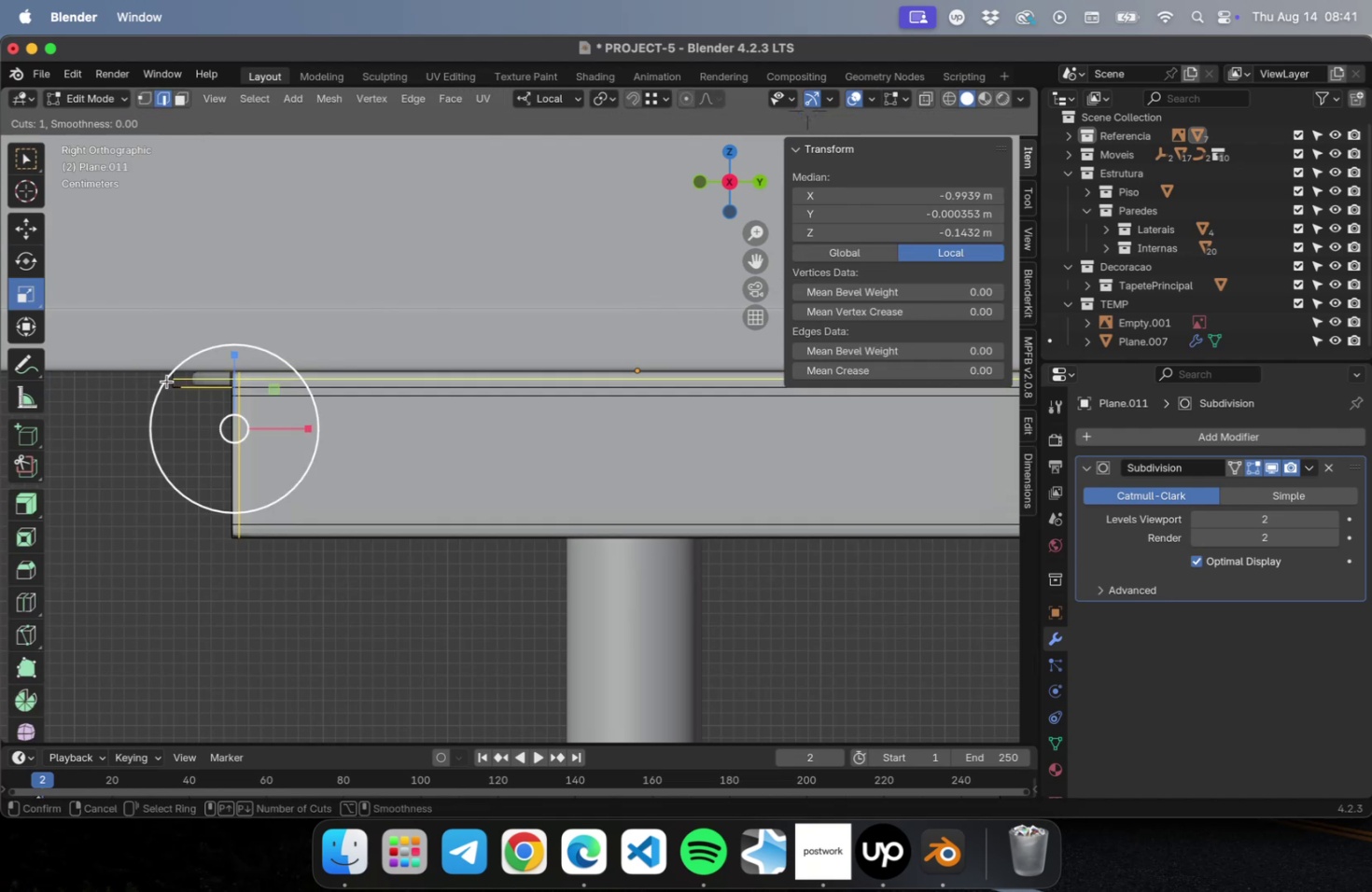 
left_click([163, 381])
 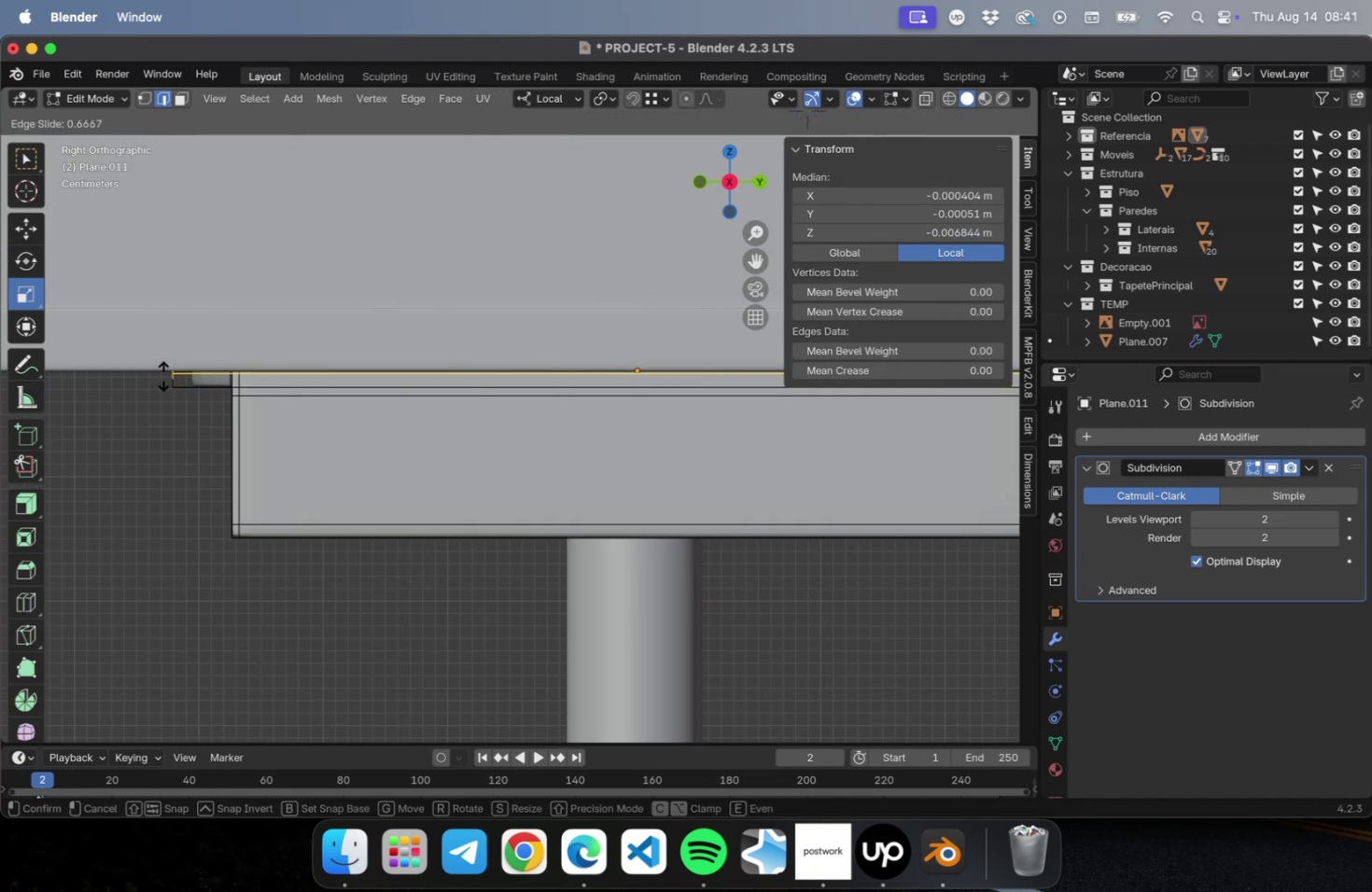 
left_click([163, 375])
 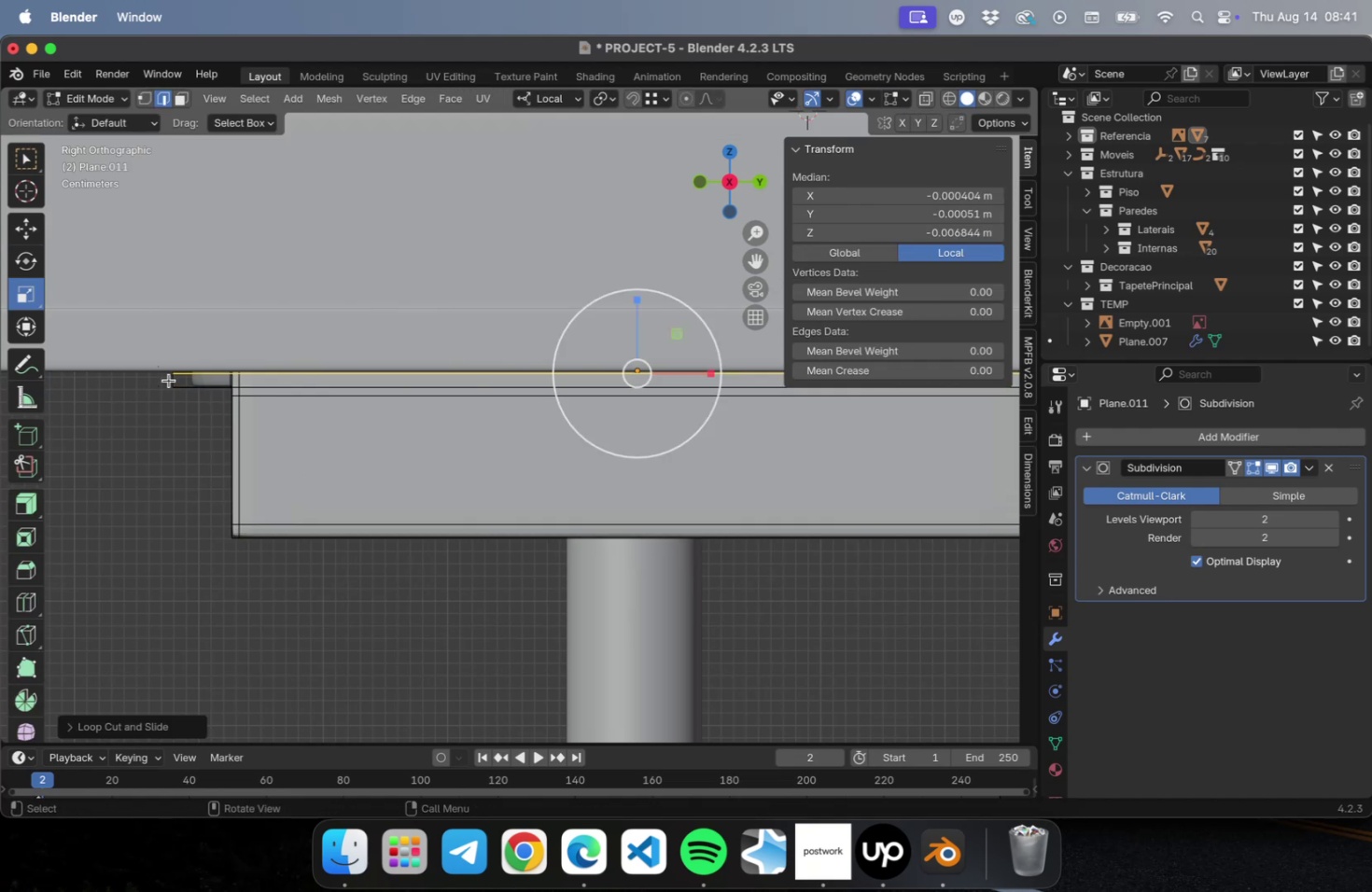 
key(Meta+CommandLeft)
 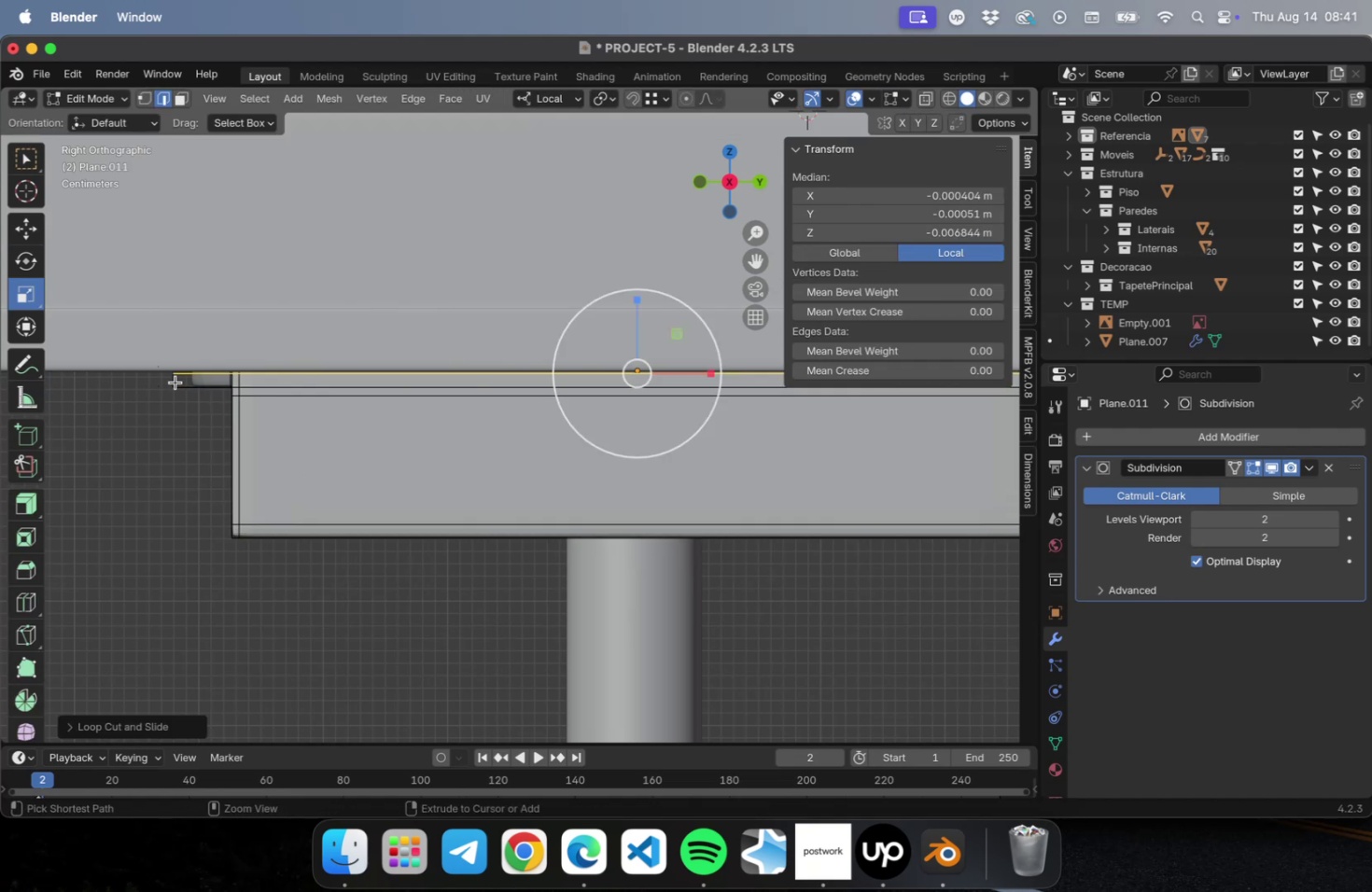 
key(Meta+R)
 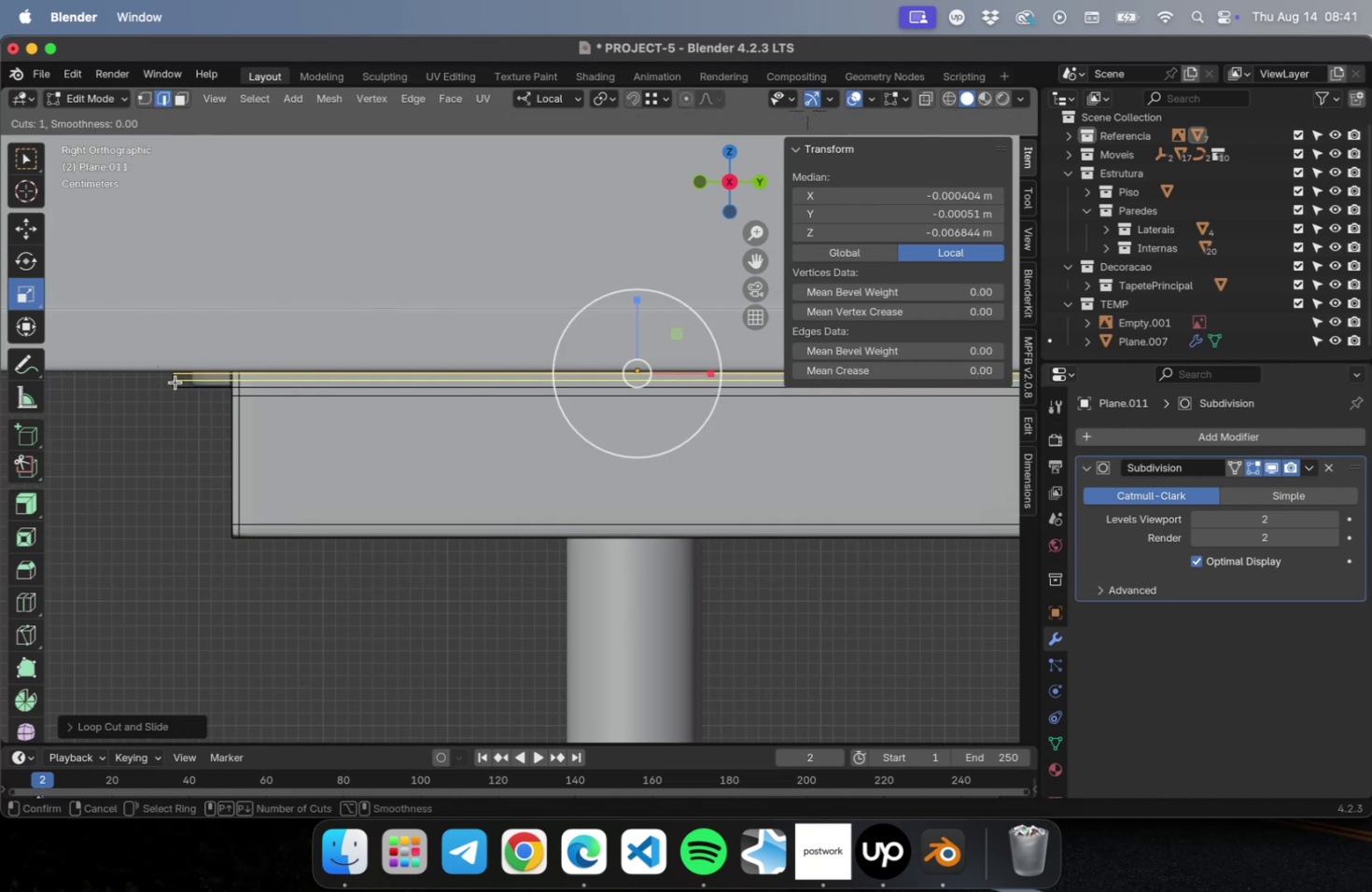 
left_click([175, 382])
 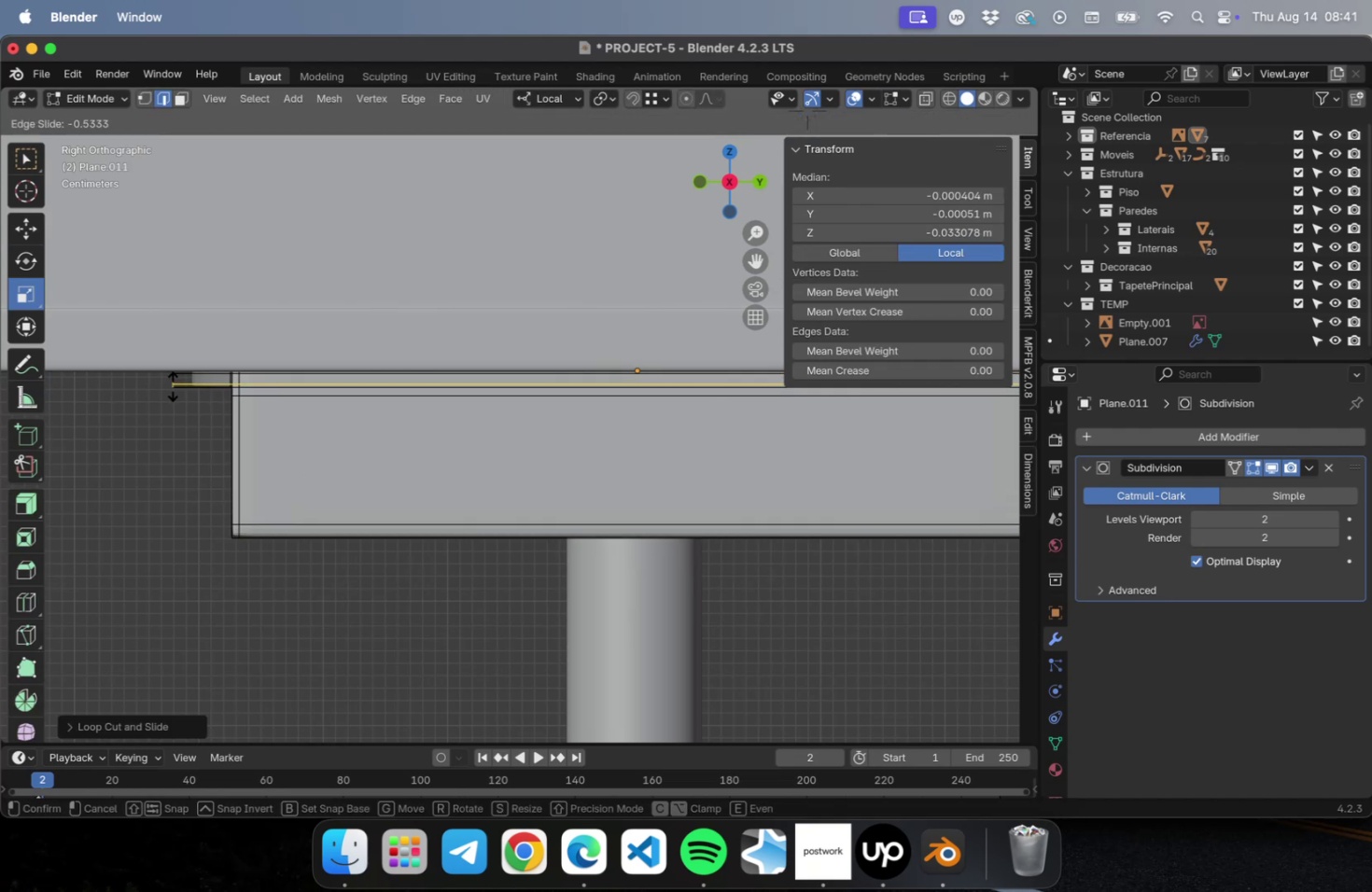 
left_click([173, 385])
 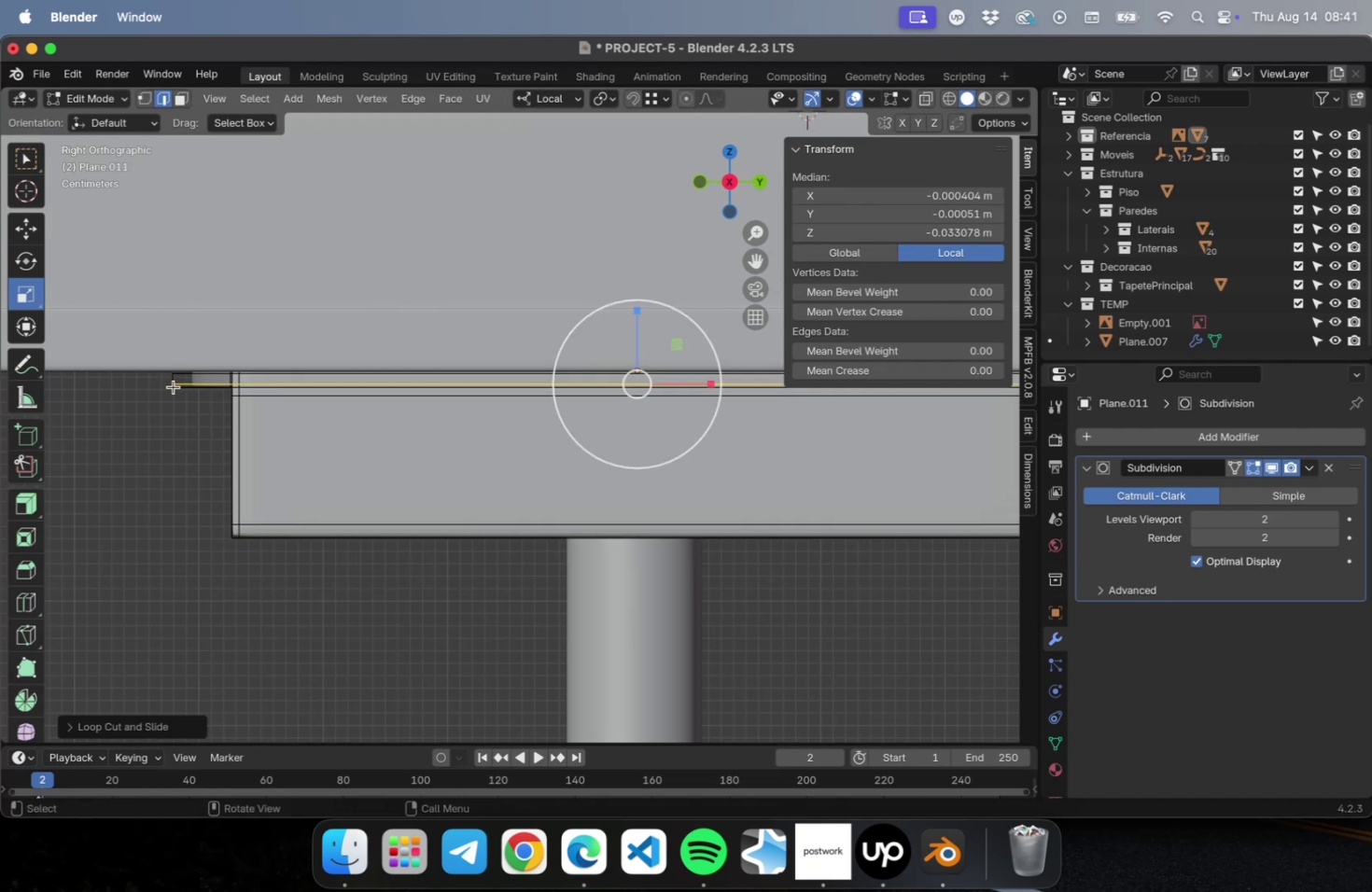 
key(NumLock)
 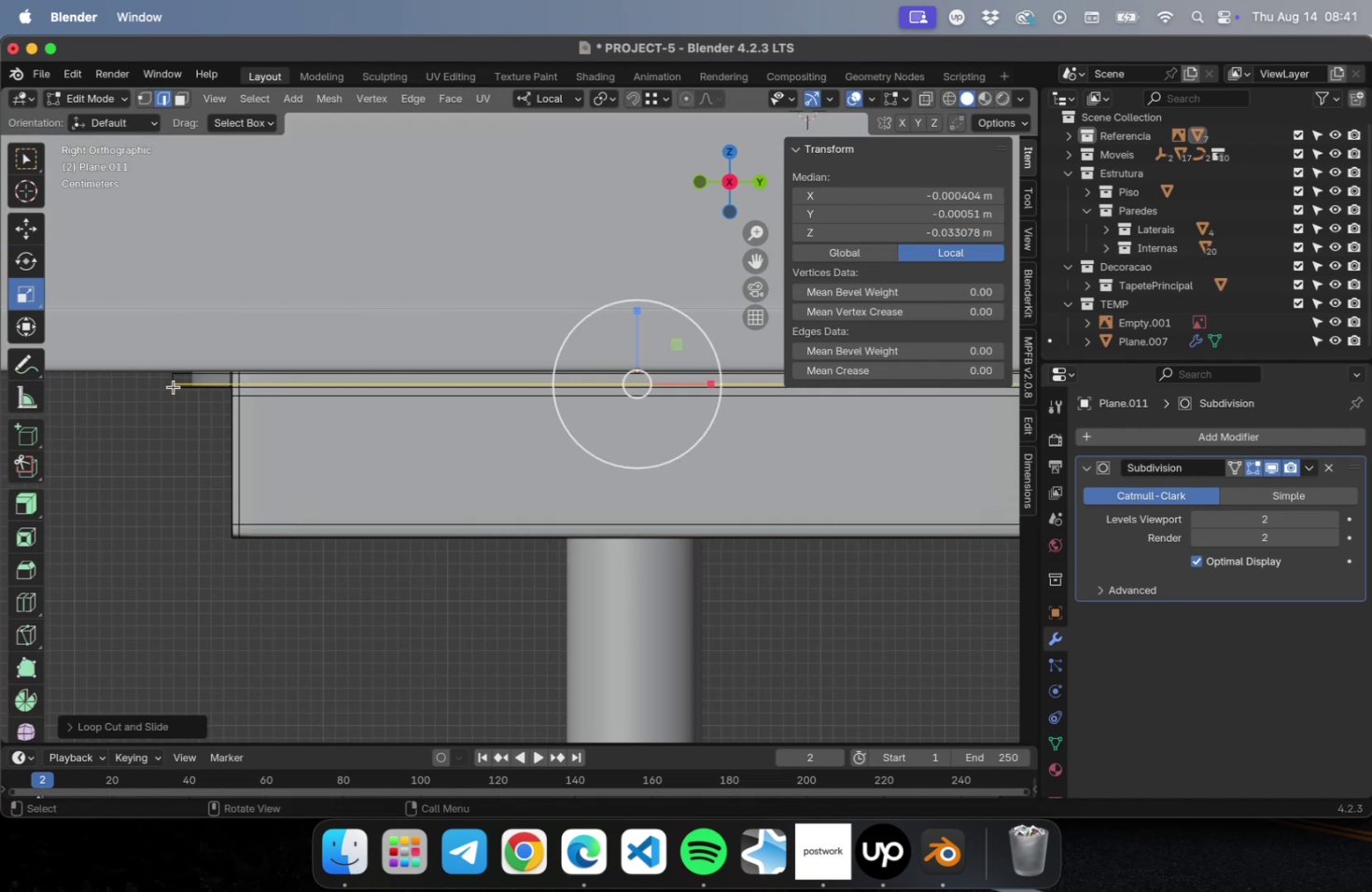 
key(Numpad1)
 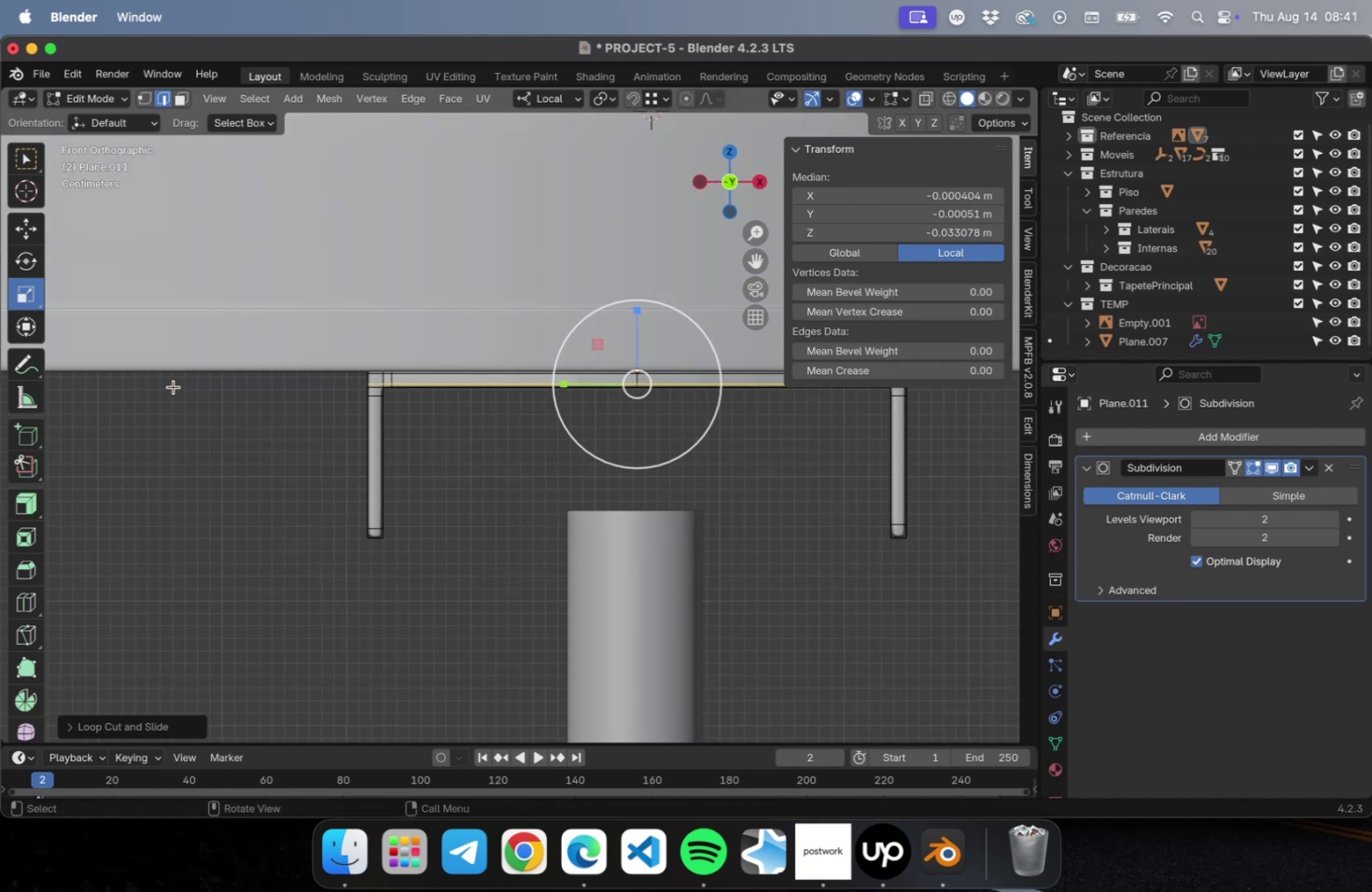 
hold_key(key=ShiftLeft, duration=0.52)
 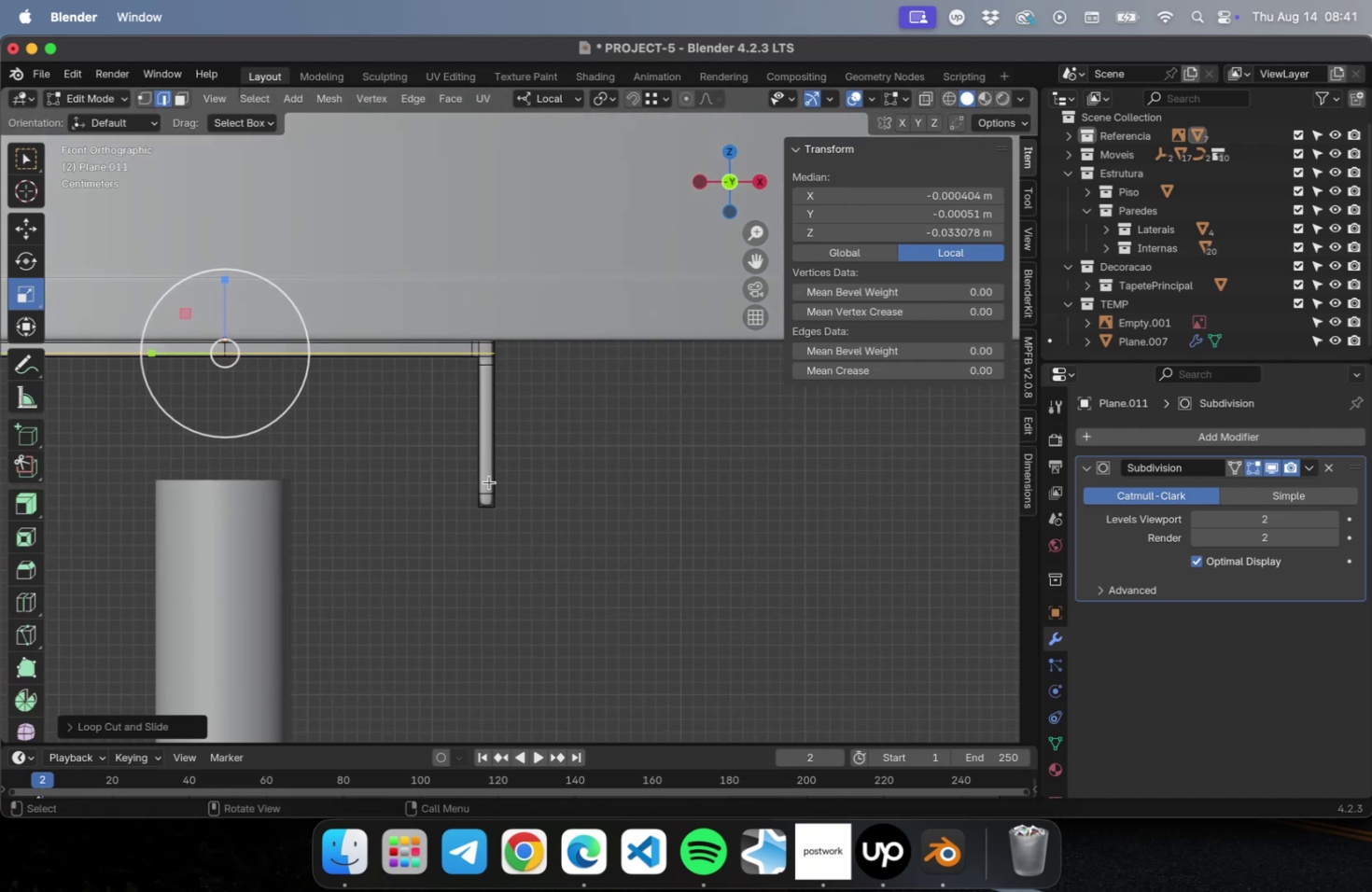 
scroll: coordinate [487, 472], scroll_direction: up, amount: 5.0
 